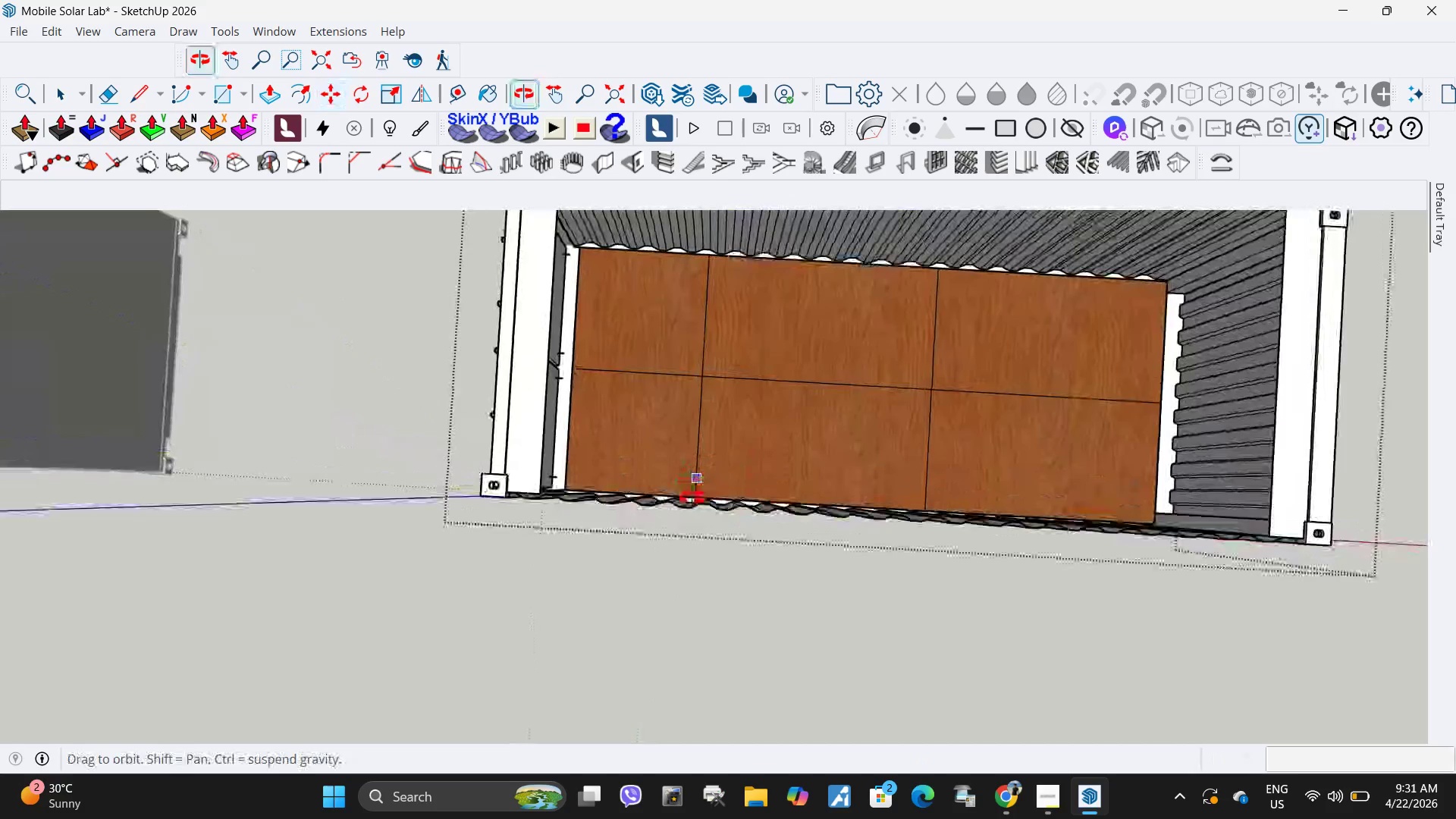 
key(Space)
 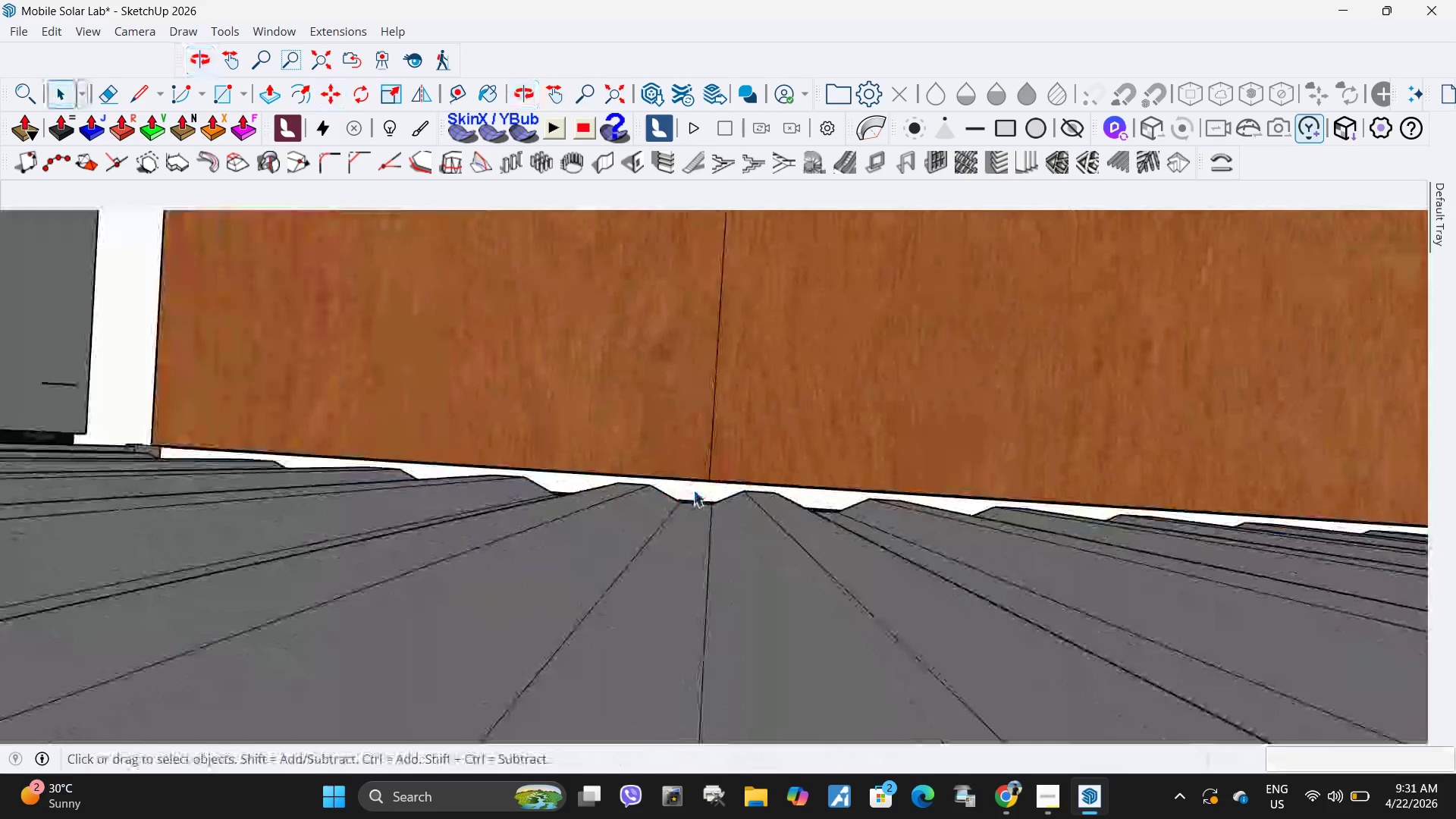 
left_click([693, 490])
 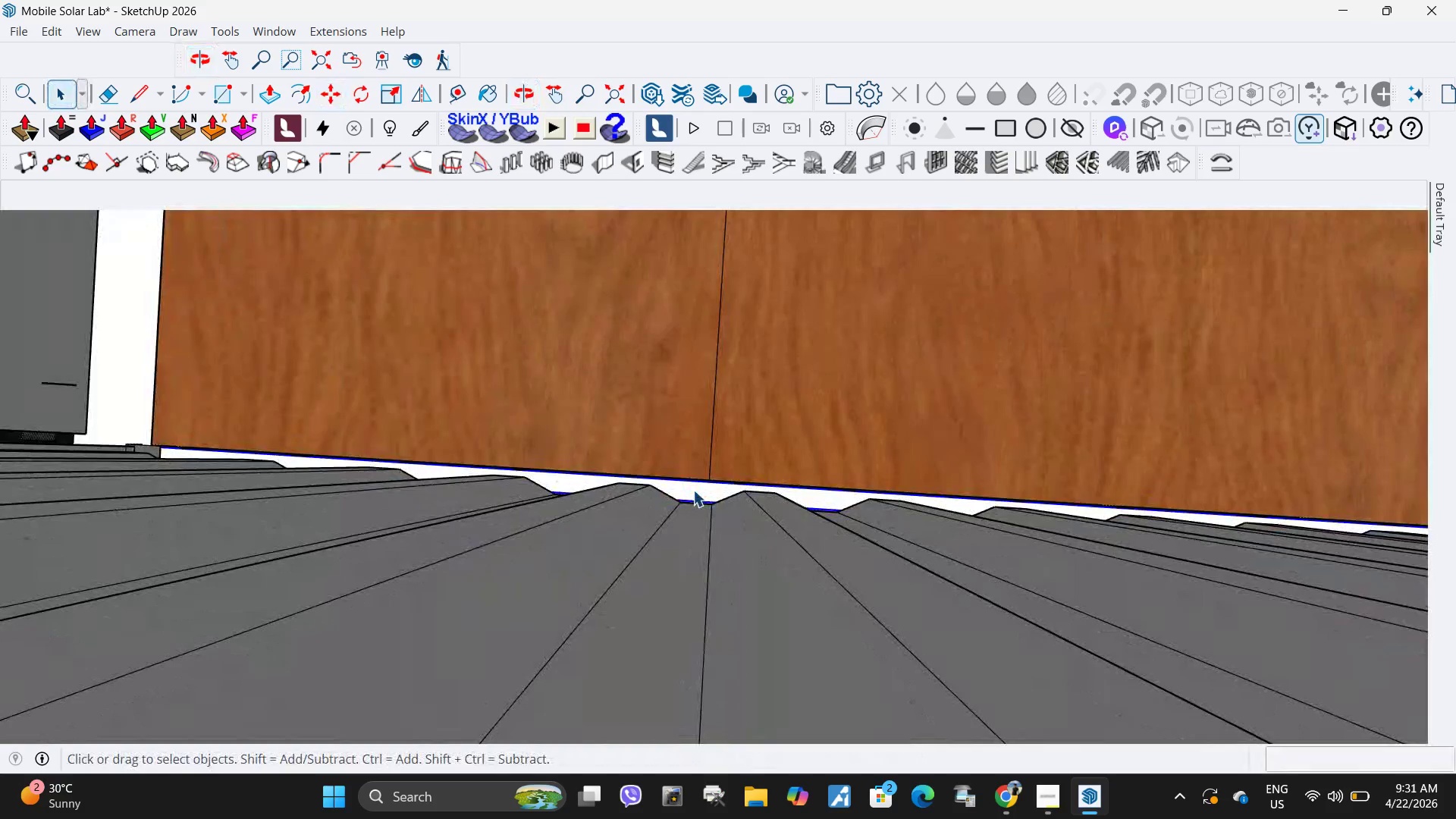 
scroll: coordinate [689, 504], scroll_direction: up, amount: 14.0
 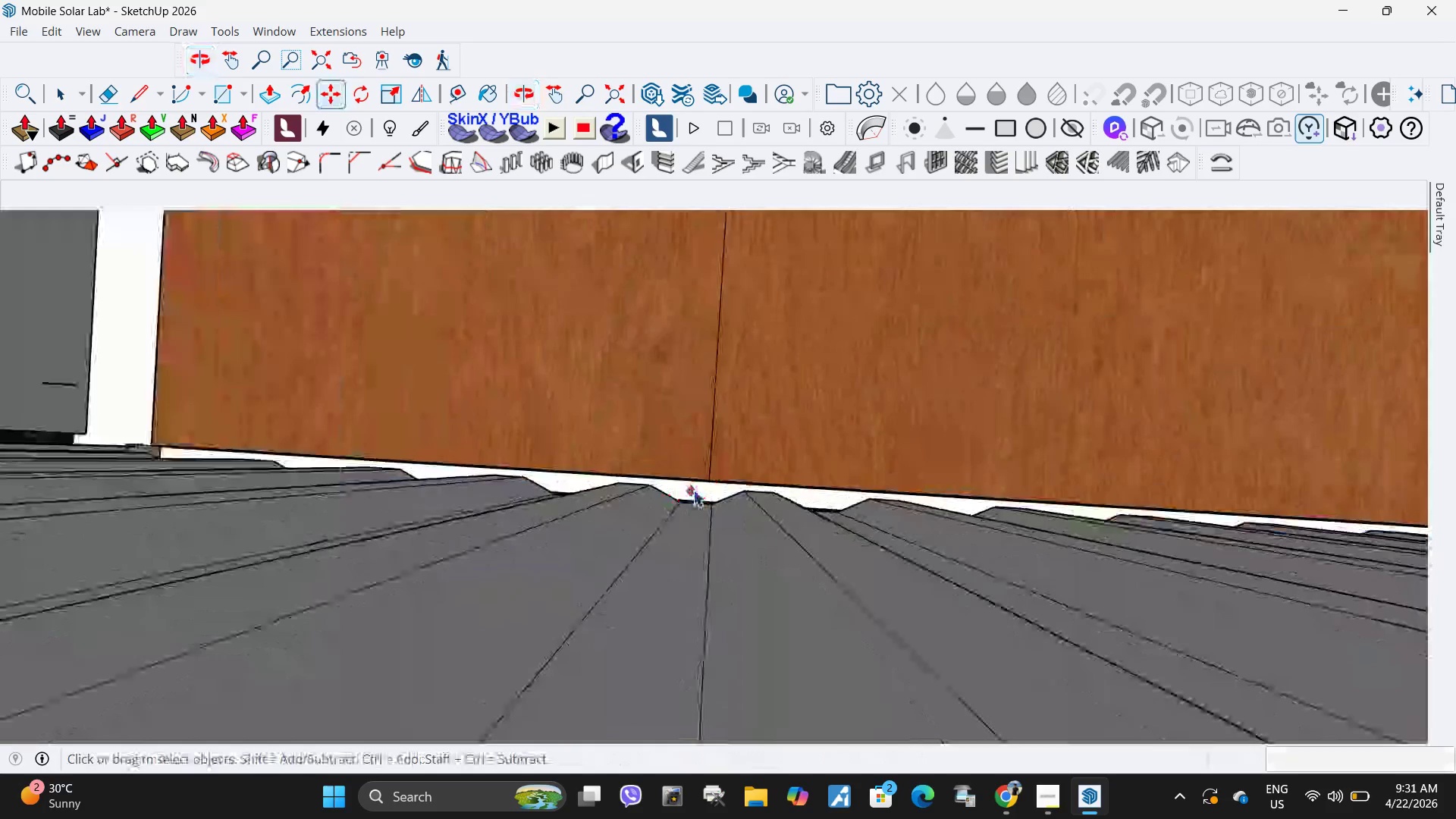 
double_click([693, 490])
 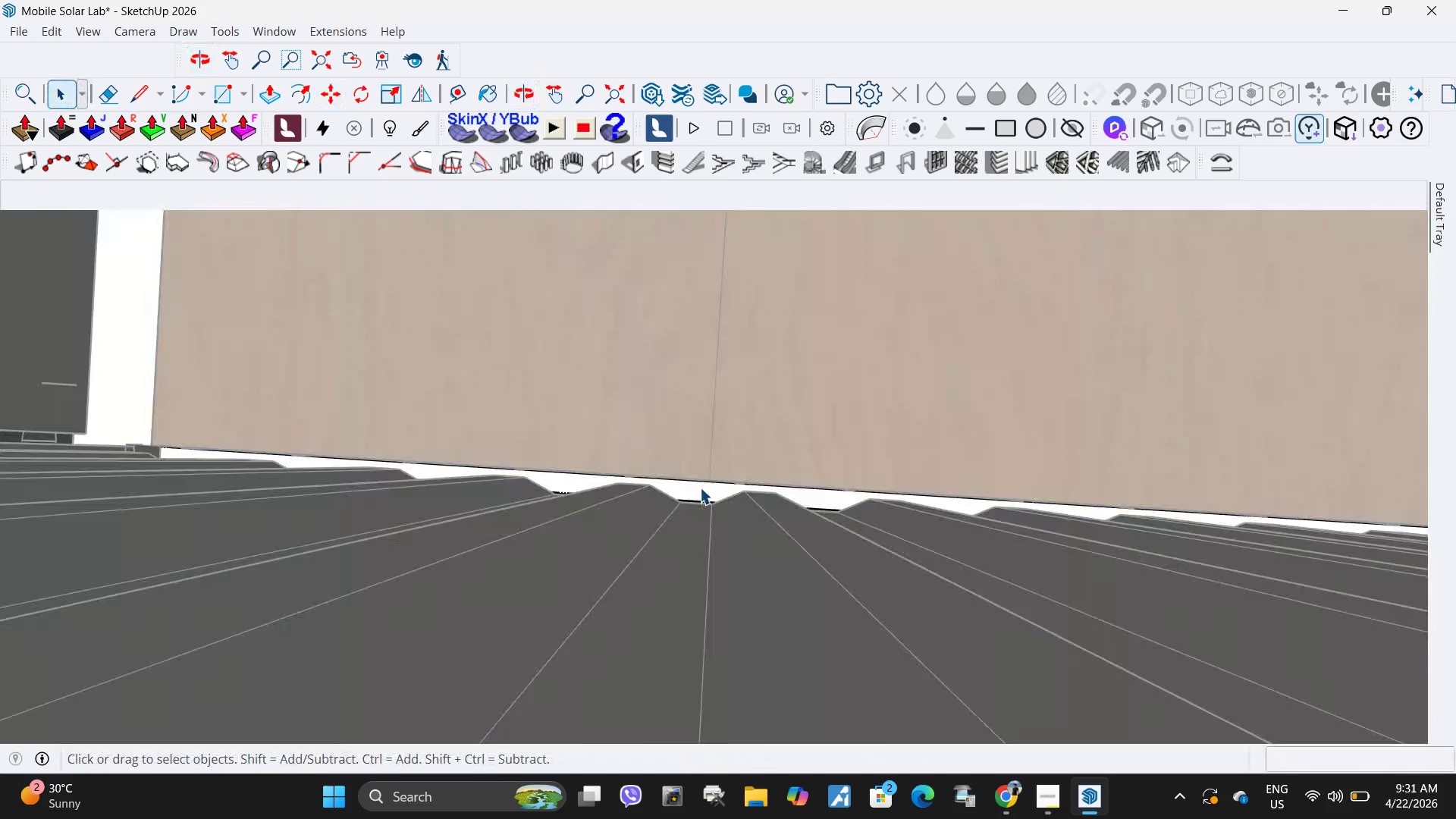 
key(Escape)
 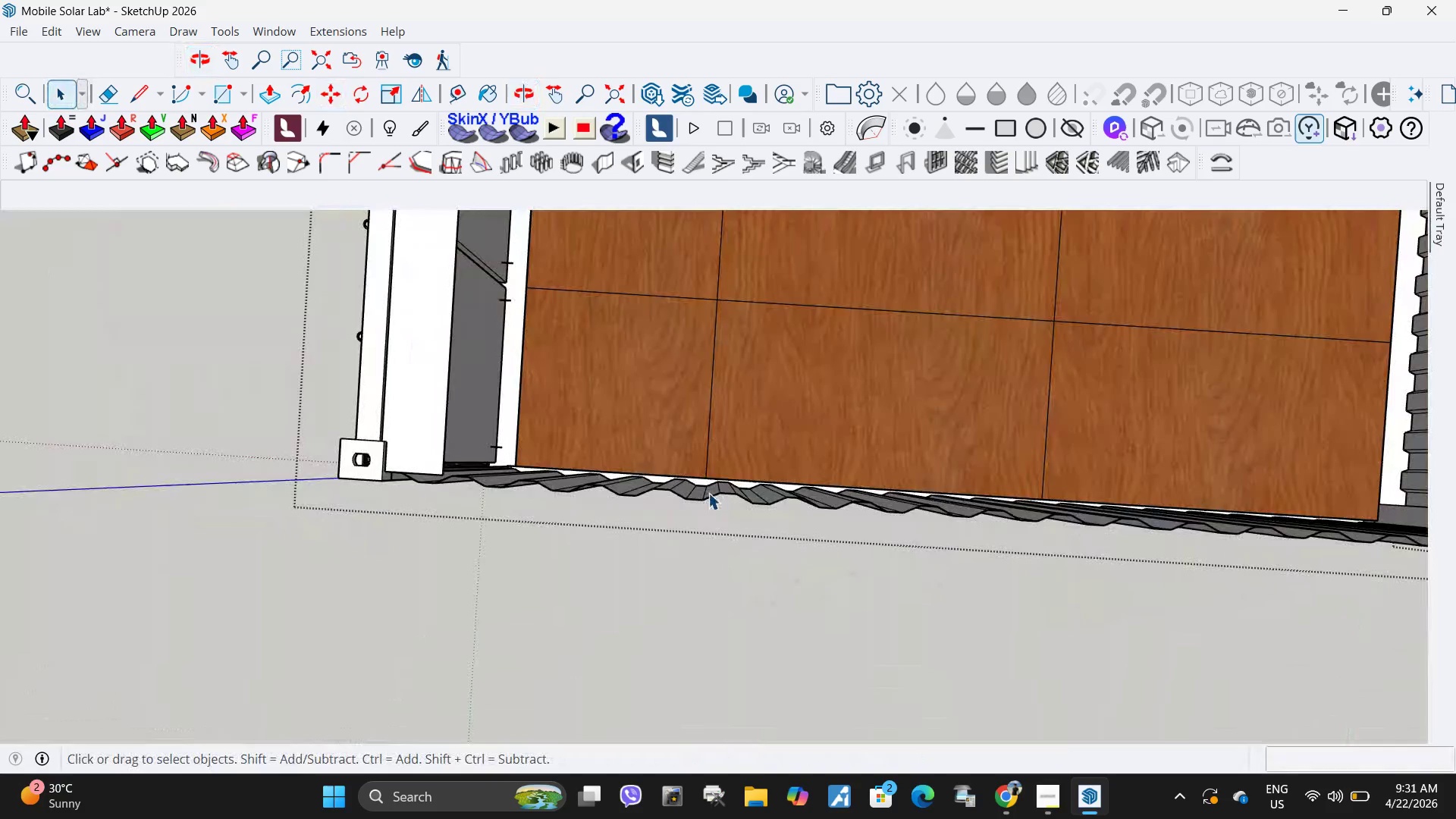 
scroll: coordinate [708, 470], scroll_direction: down, amount: 11.0
 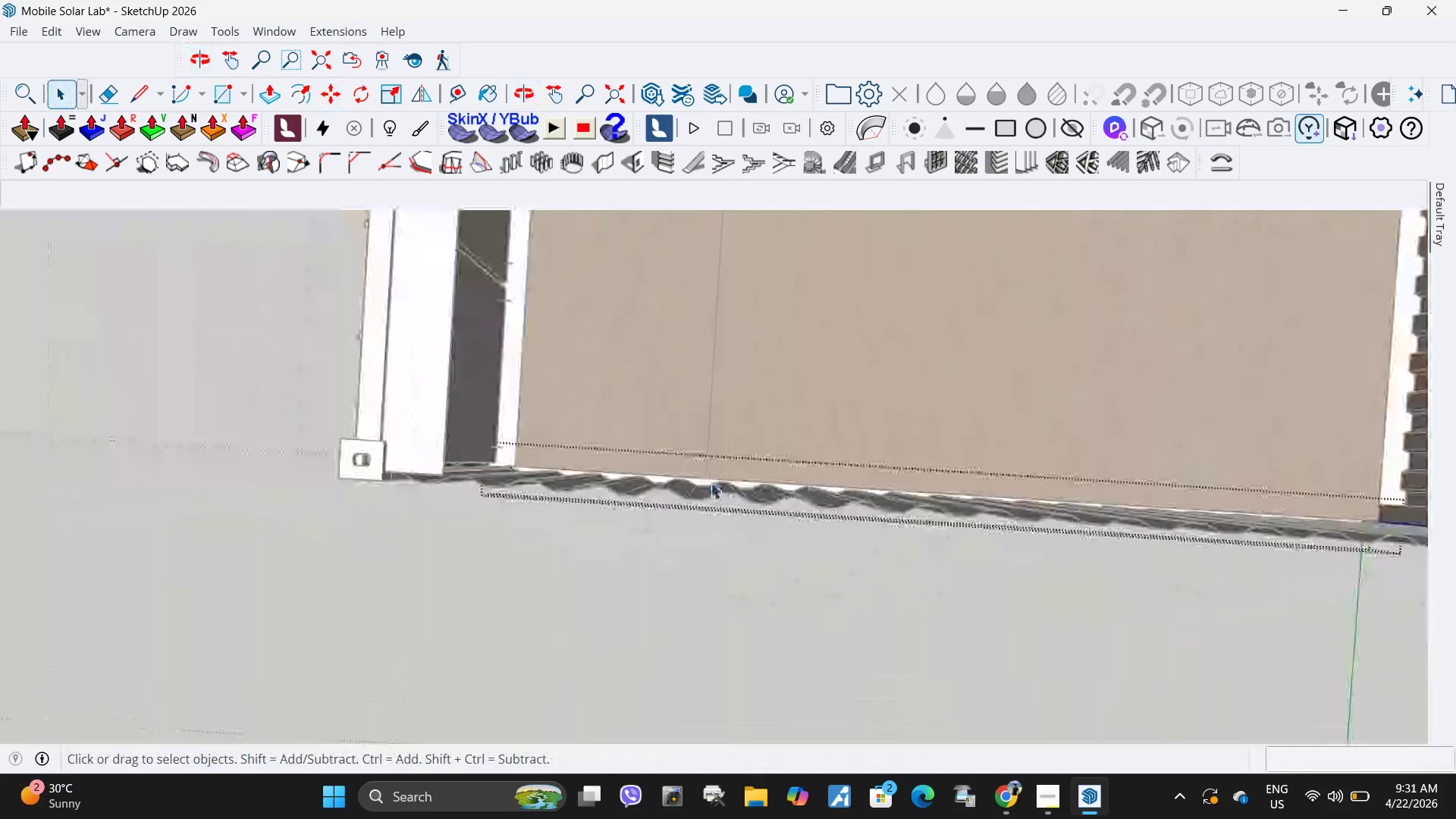 
left_click([708, 493])
 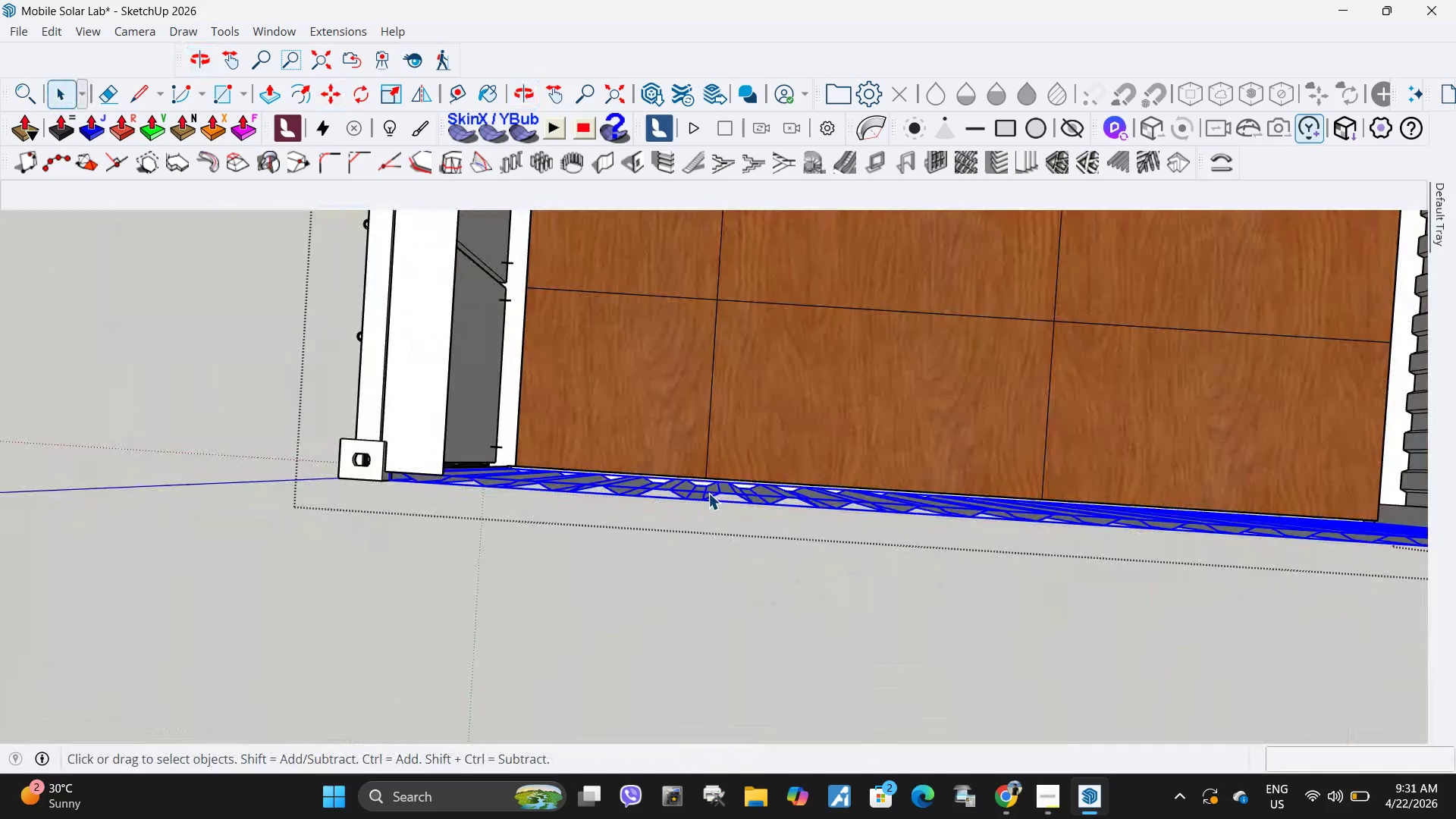 
double_click([708, 493])
 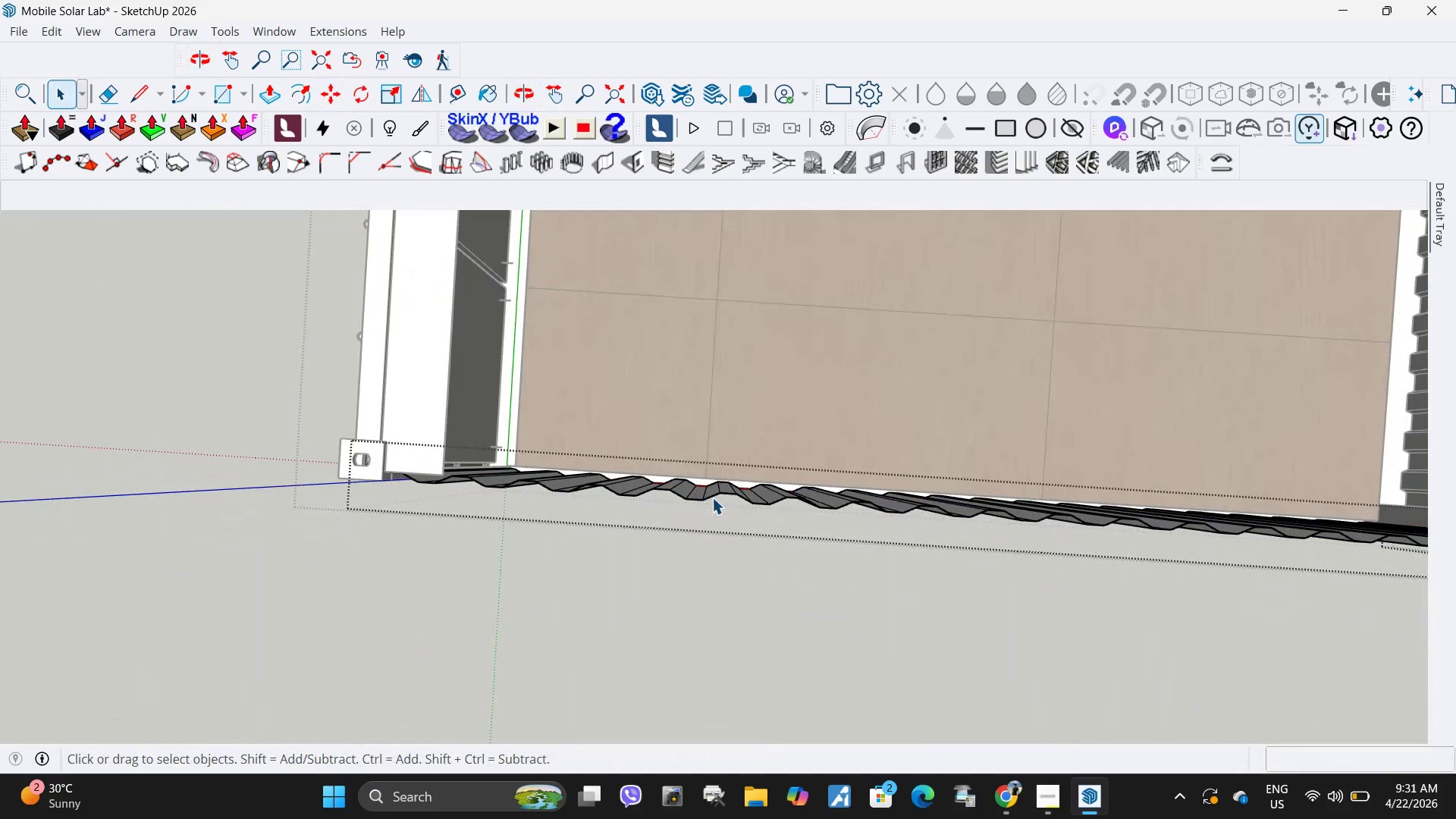 
triple_click([712, 497])
 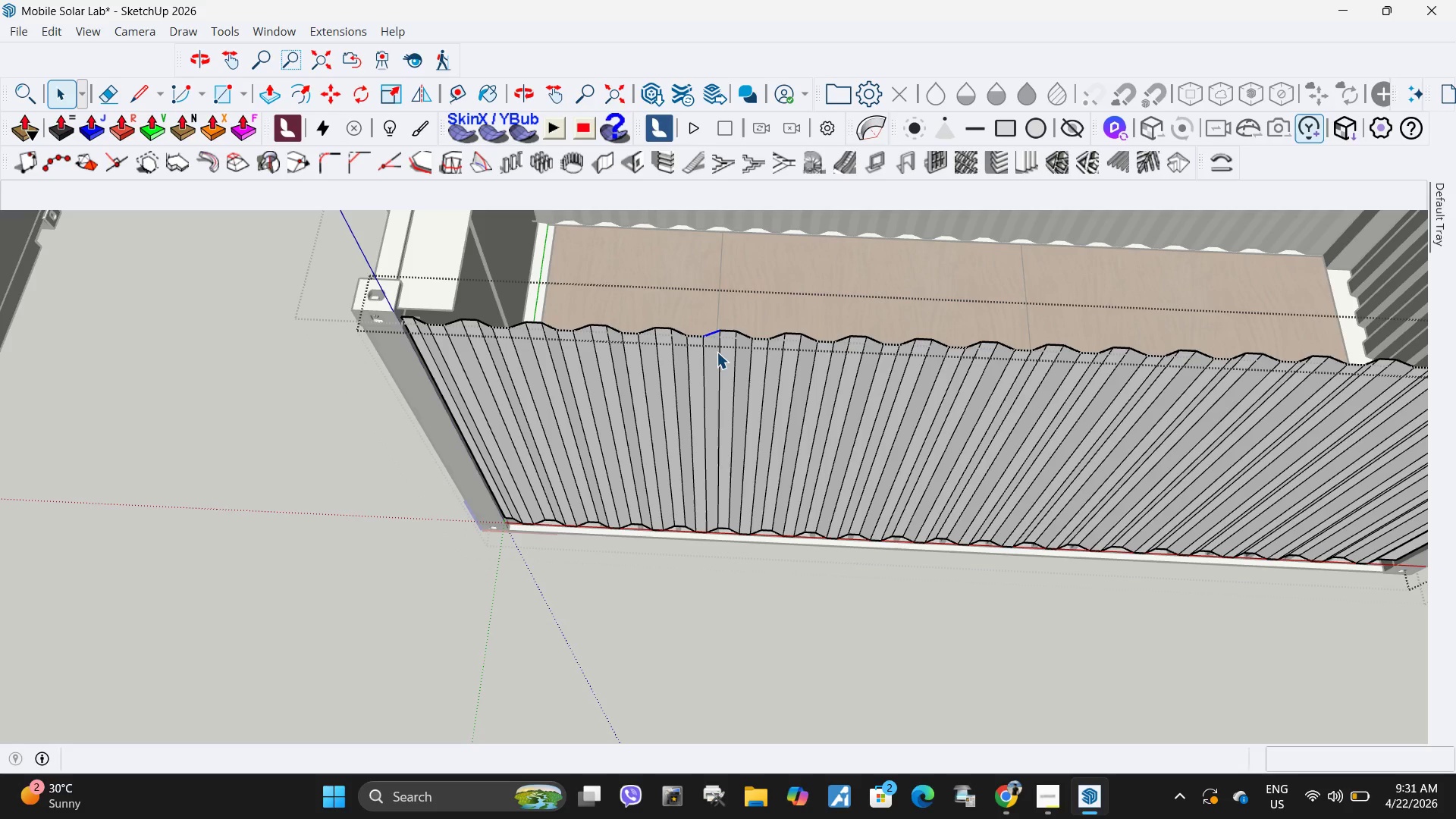 
scroll: coordinate [717, 352], scroll_direction: down, amount: 5.0
 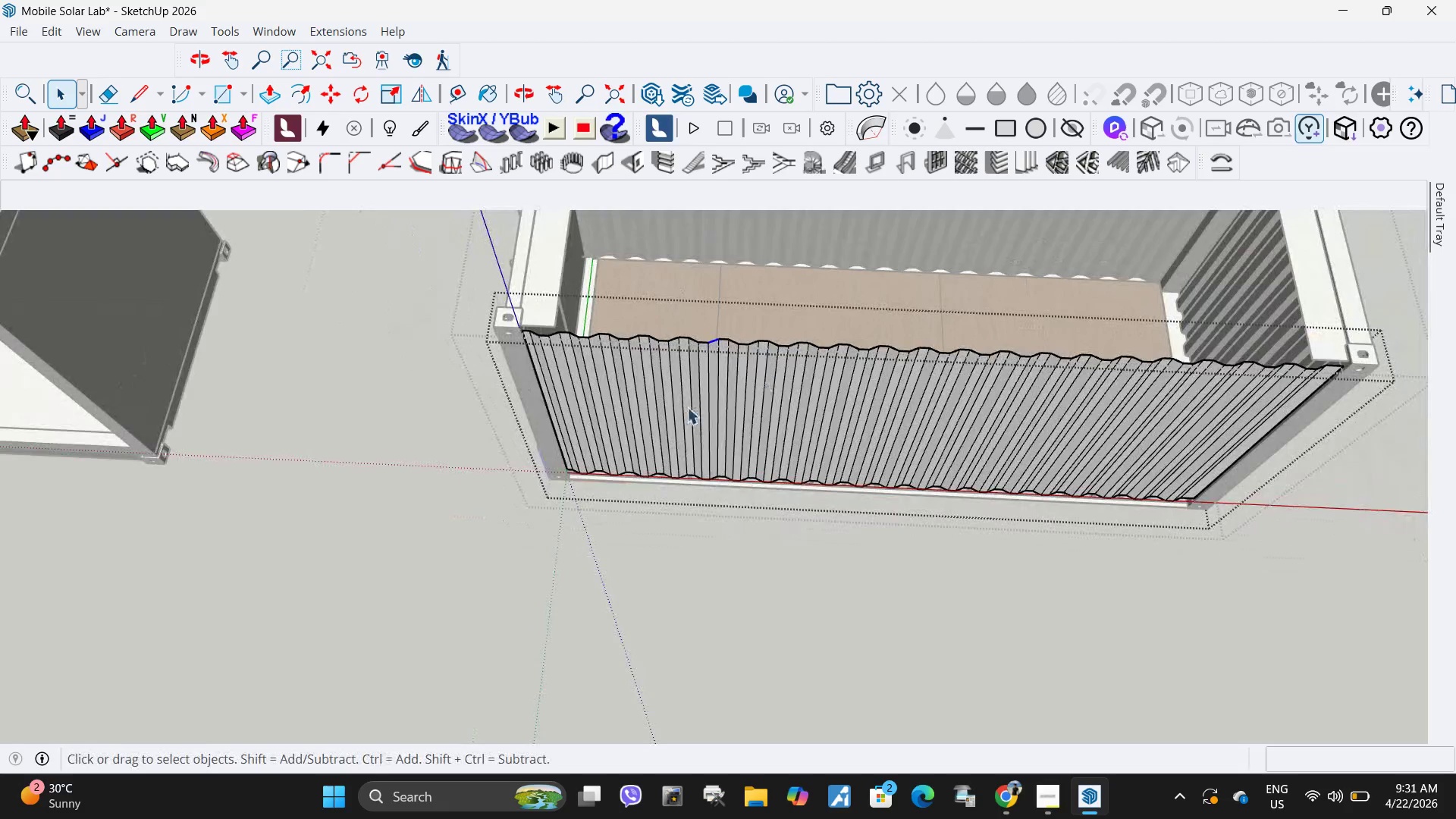 
key(Escape)
 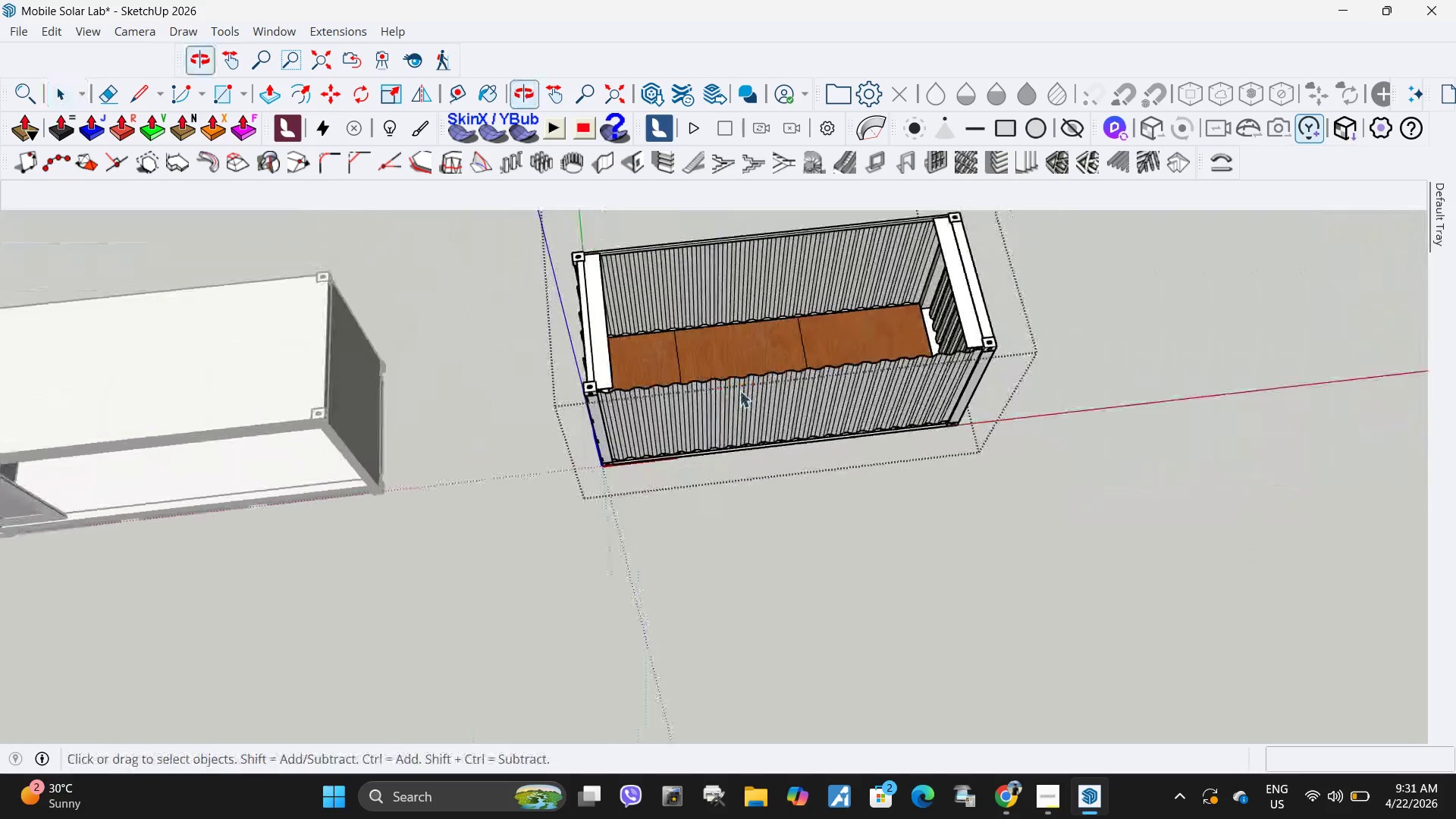 
scroll: coordinate [679, 412], scroll_direction: down, amount: 7.0
 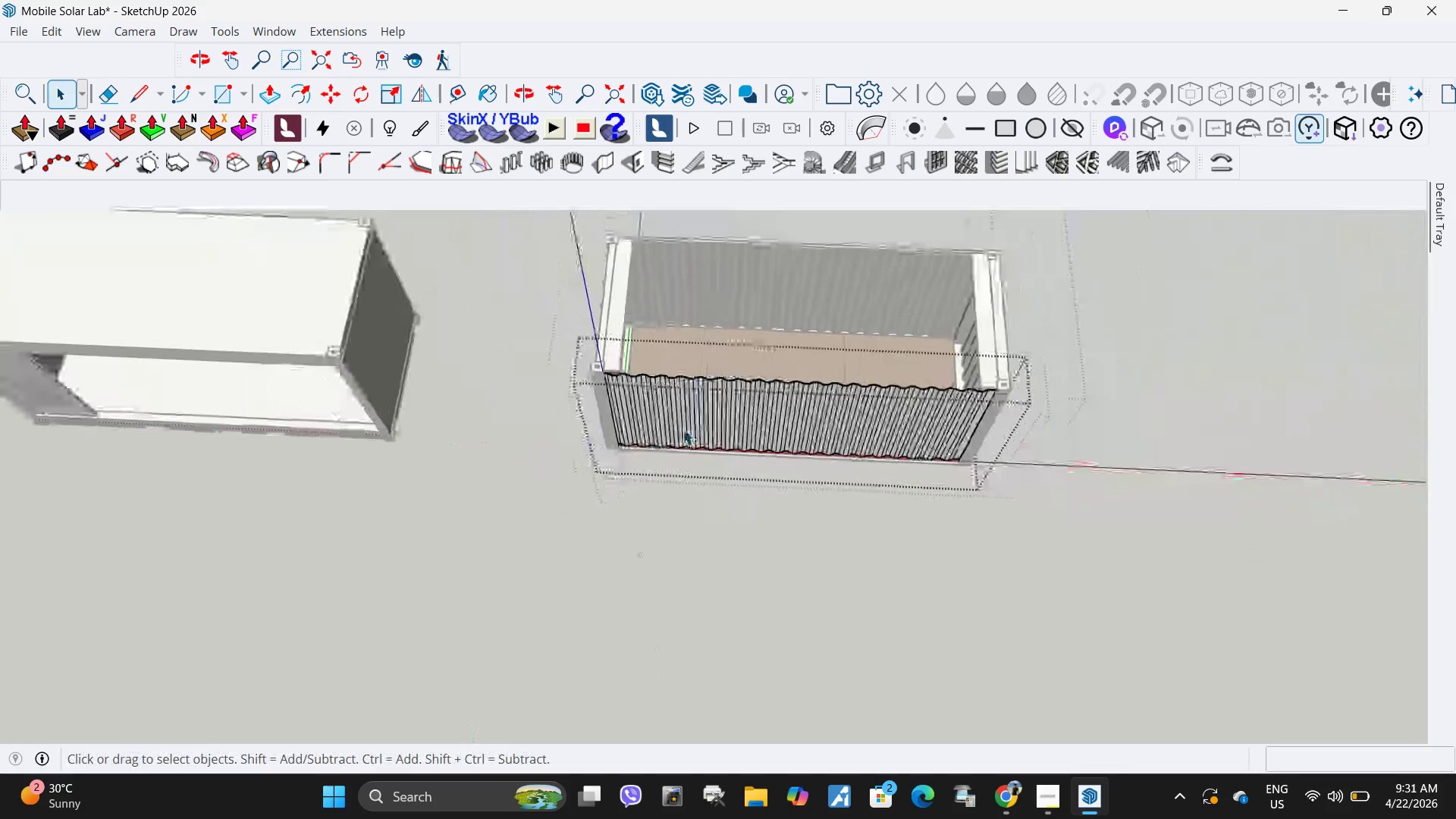 
scroll: coordinate [614, 444], scroll_direction: up, amount: 24.0
 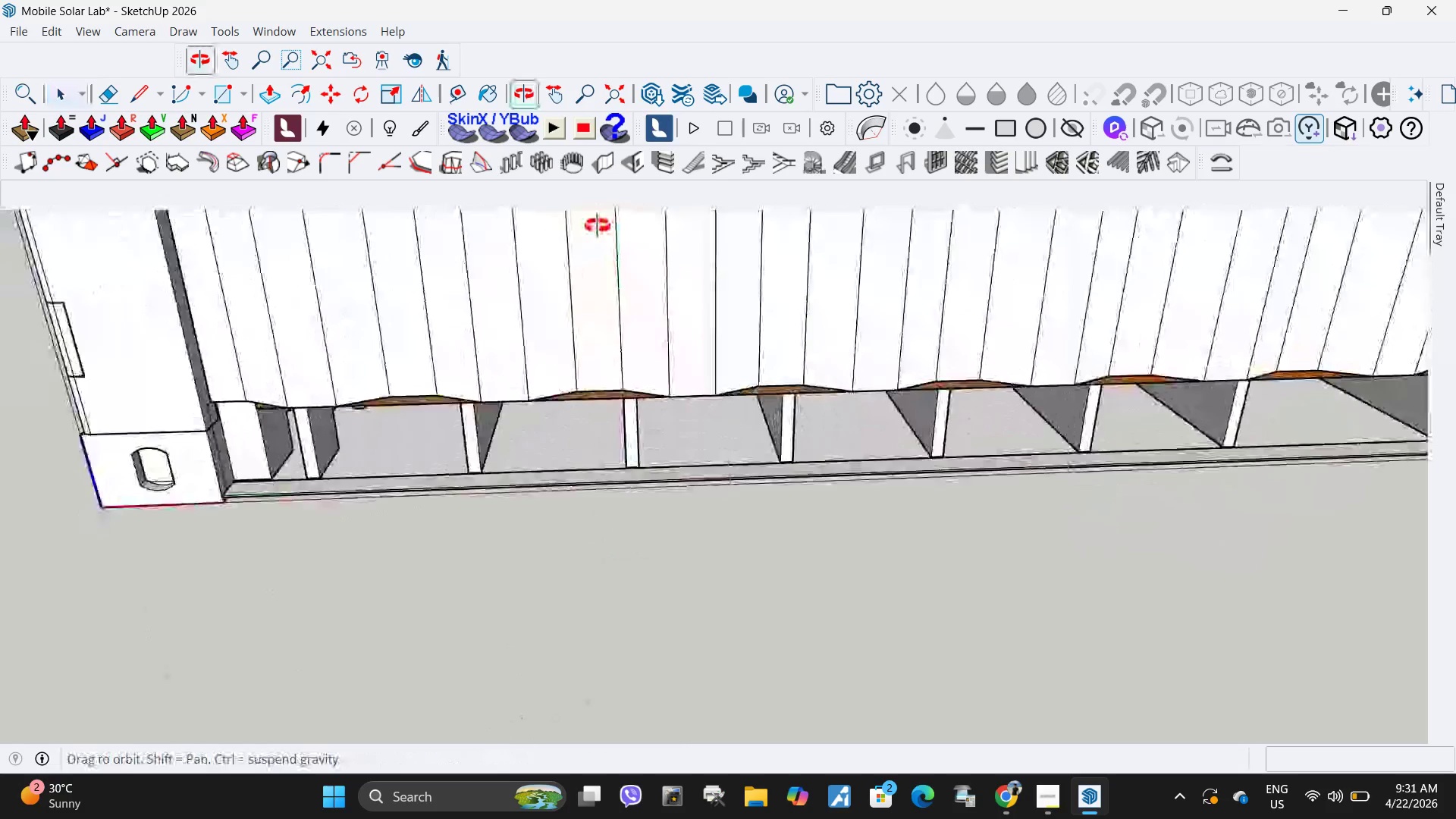 
scroll: coordinate [630, 475], scroll_direction: down, amount: 31.0
 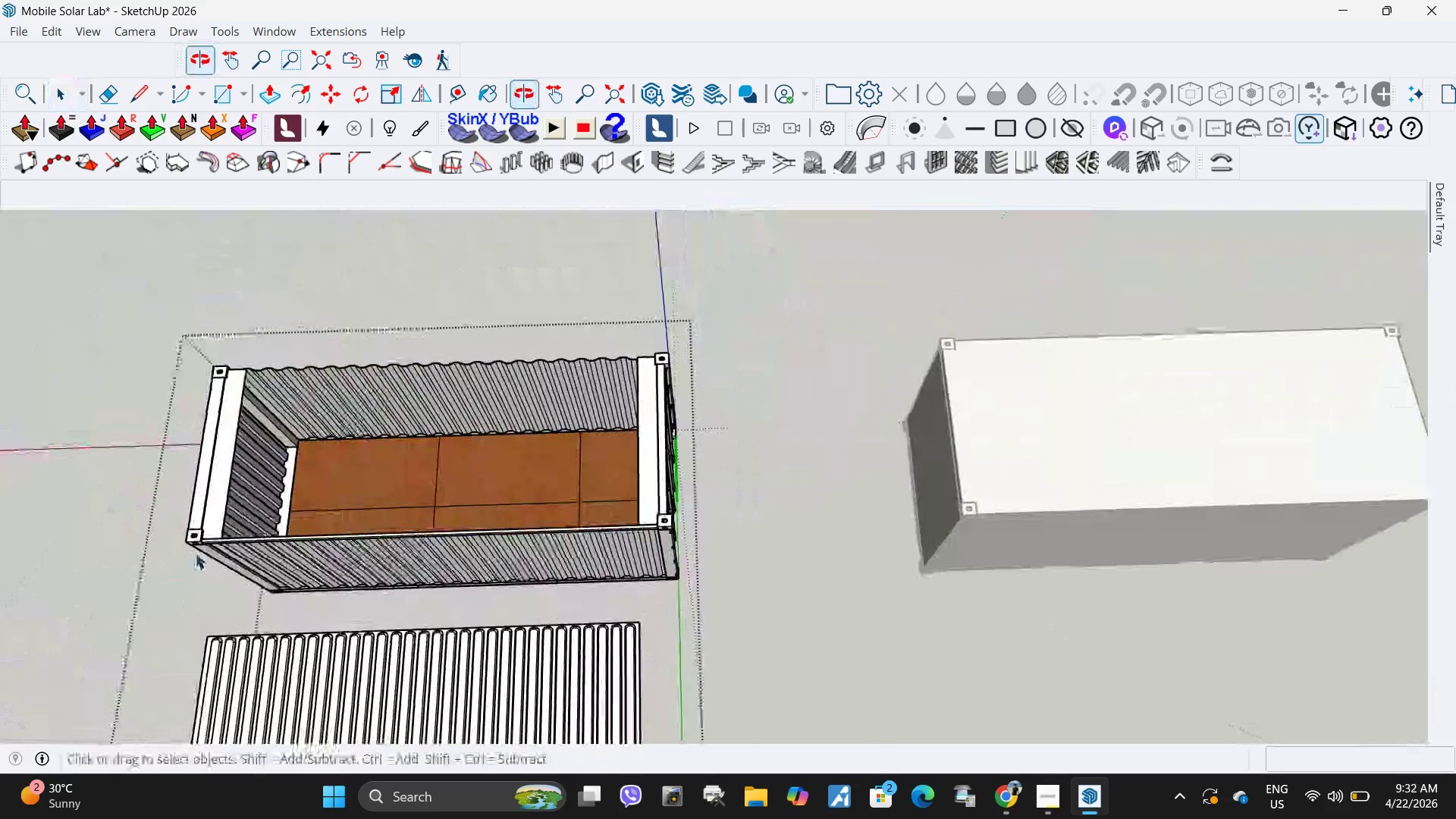 
left_click([479, 600])
 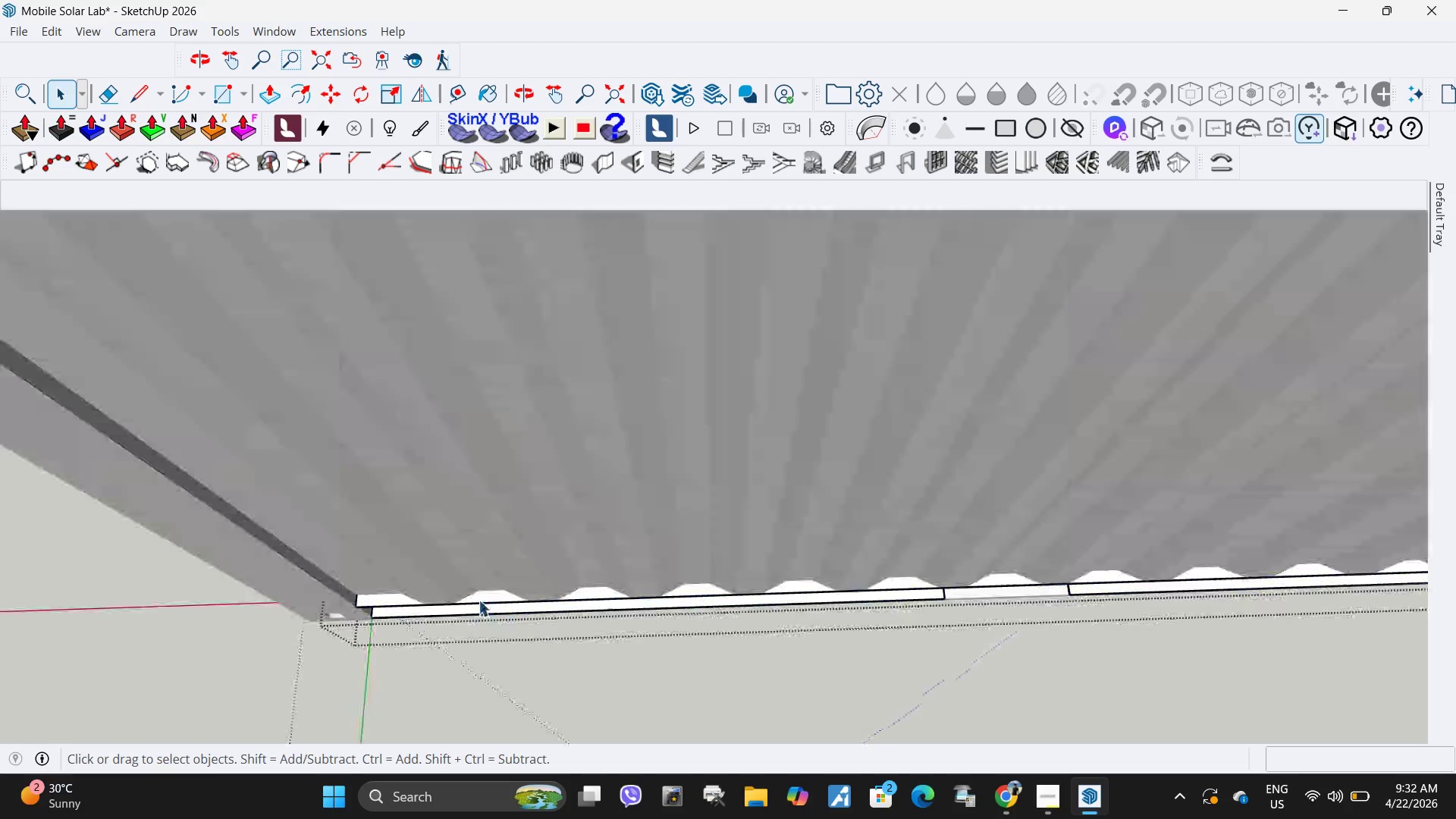 
scroll: coordinate [352, 618], scroll_direction: up, amount: 21.0
 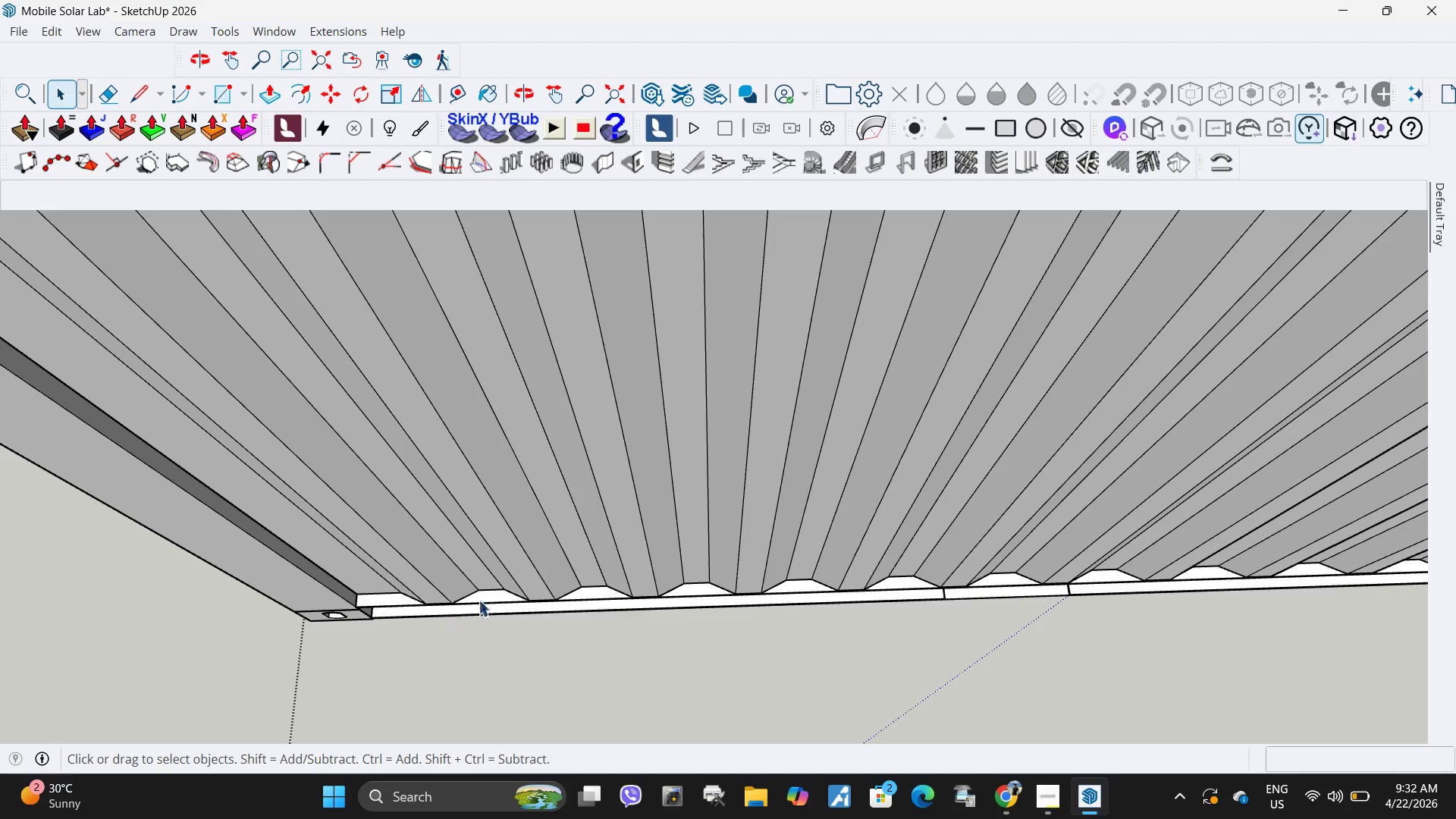 
double_click([479, 600])
 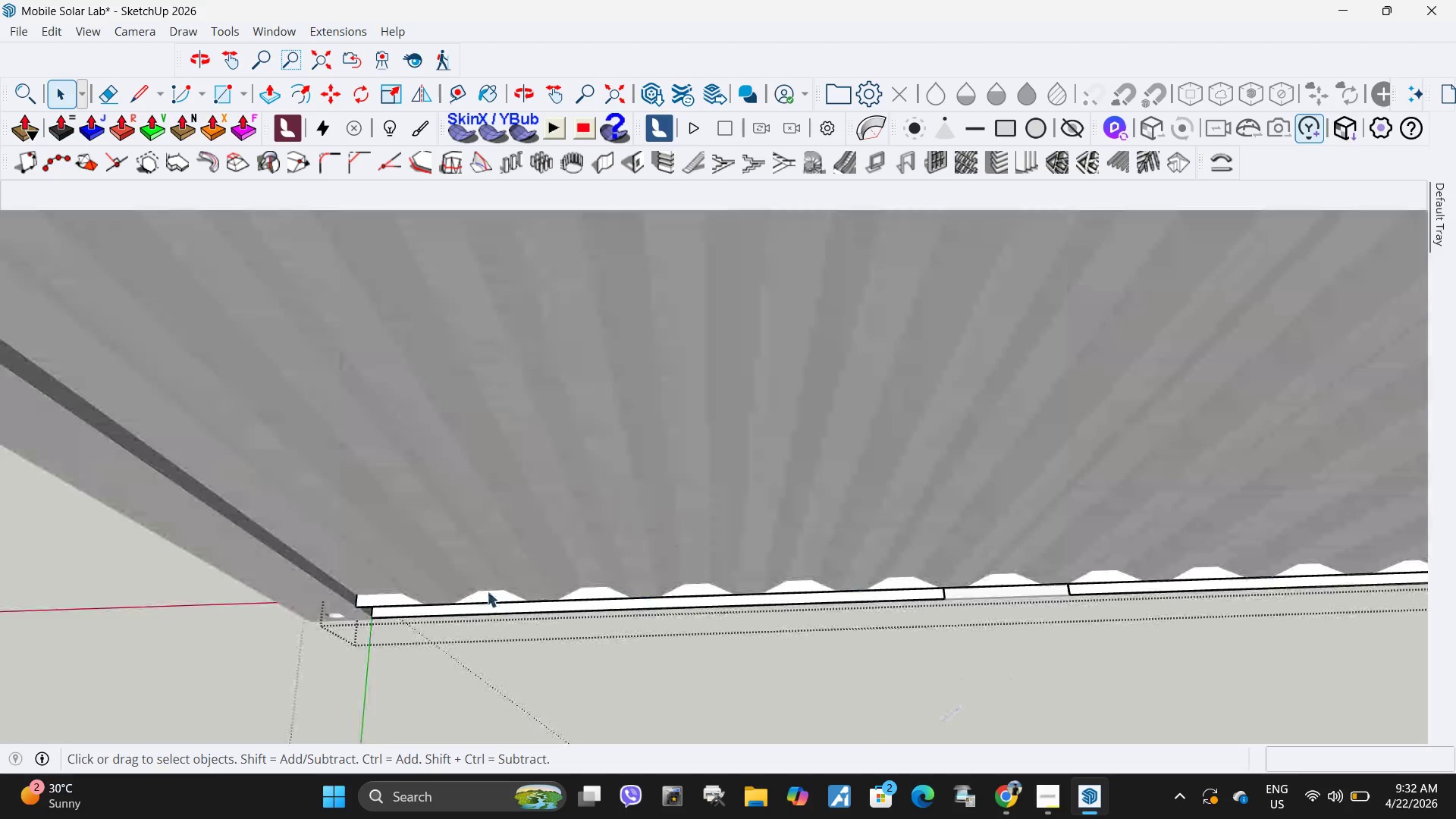 
left_click_drag(start_coordinate=[487, 591], to_coordinate=[492, 595])
 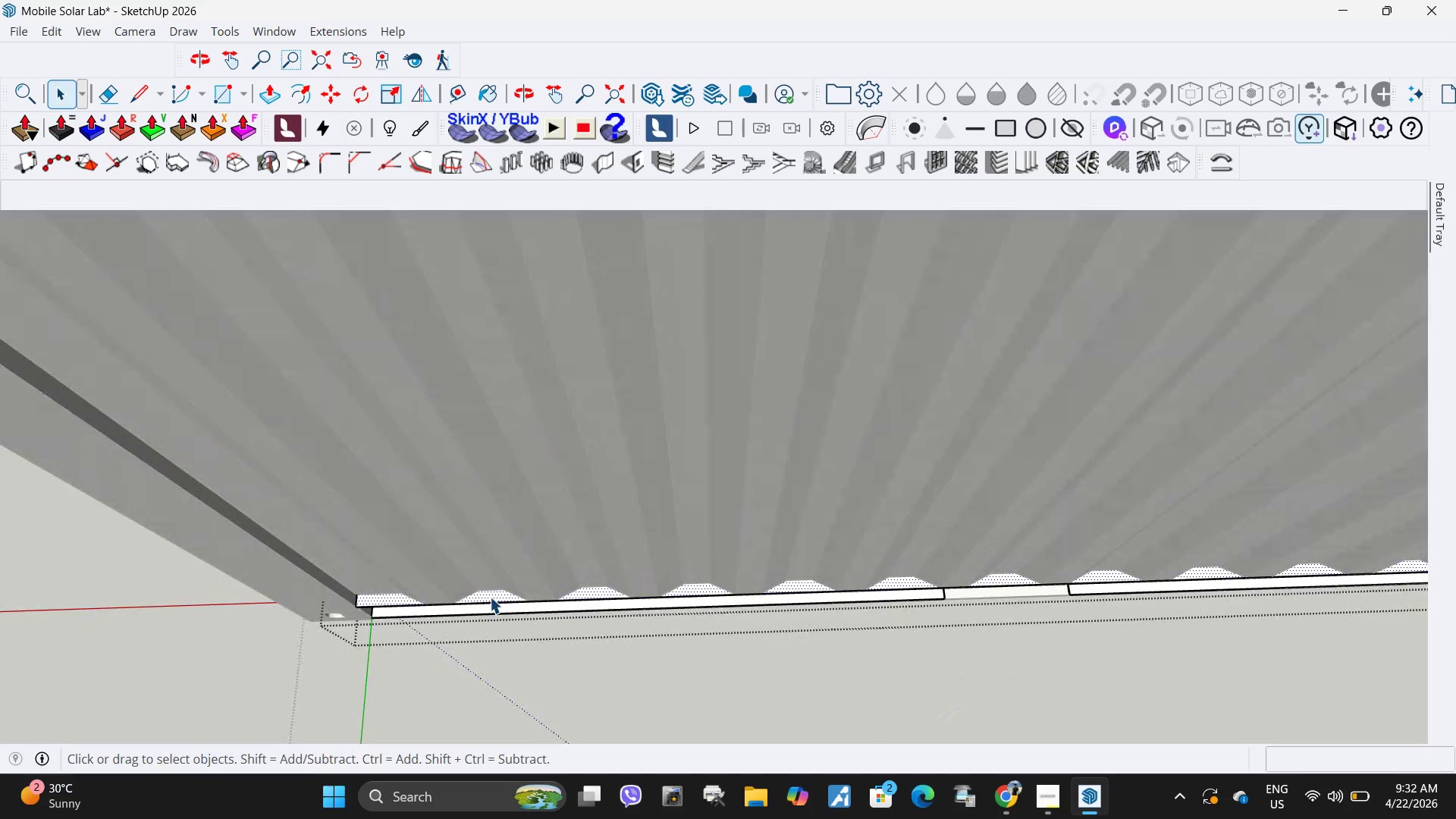 
scroll: coordinate [489, 597], scroll_direction: down, amount: 6.0
 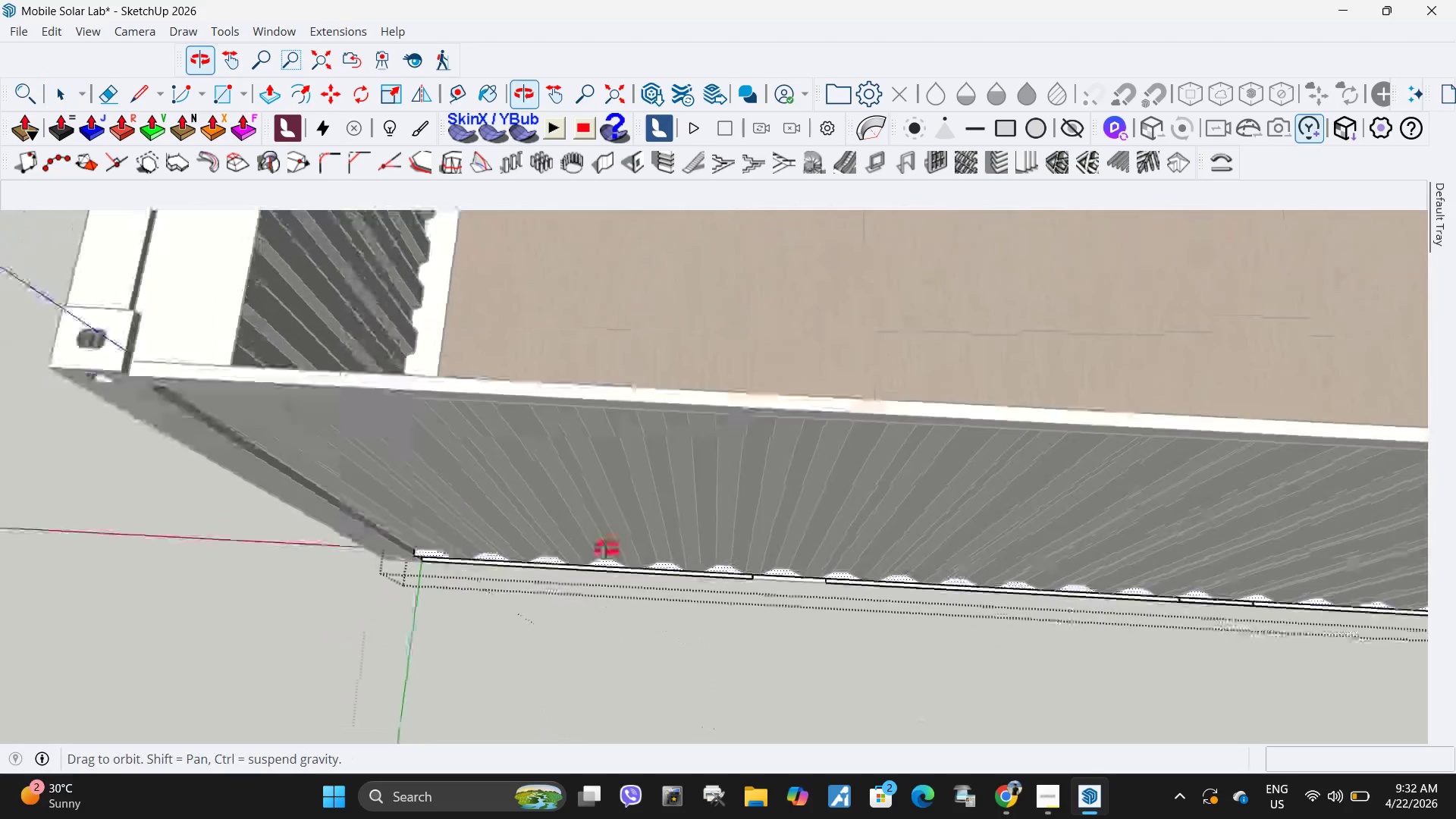 
key(Escape)
 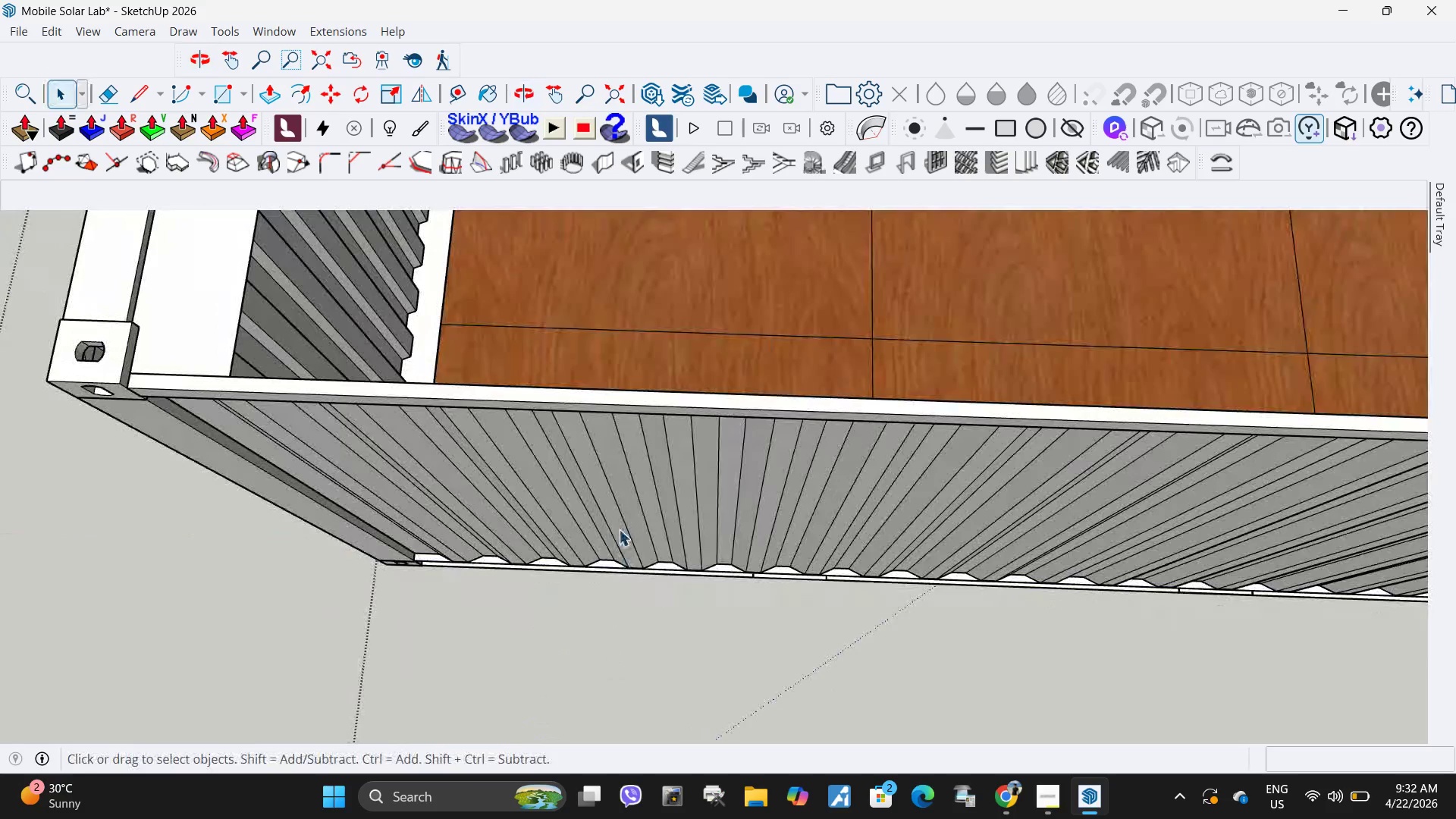 
left_click([619, 529])
 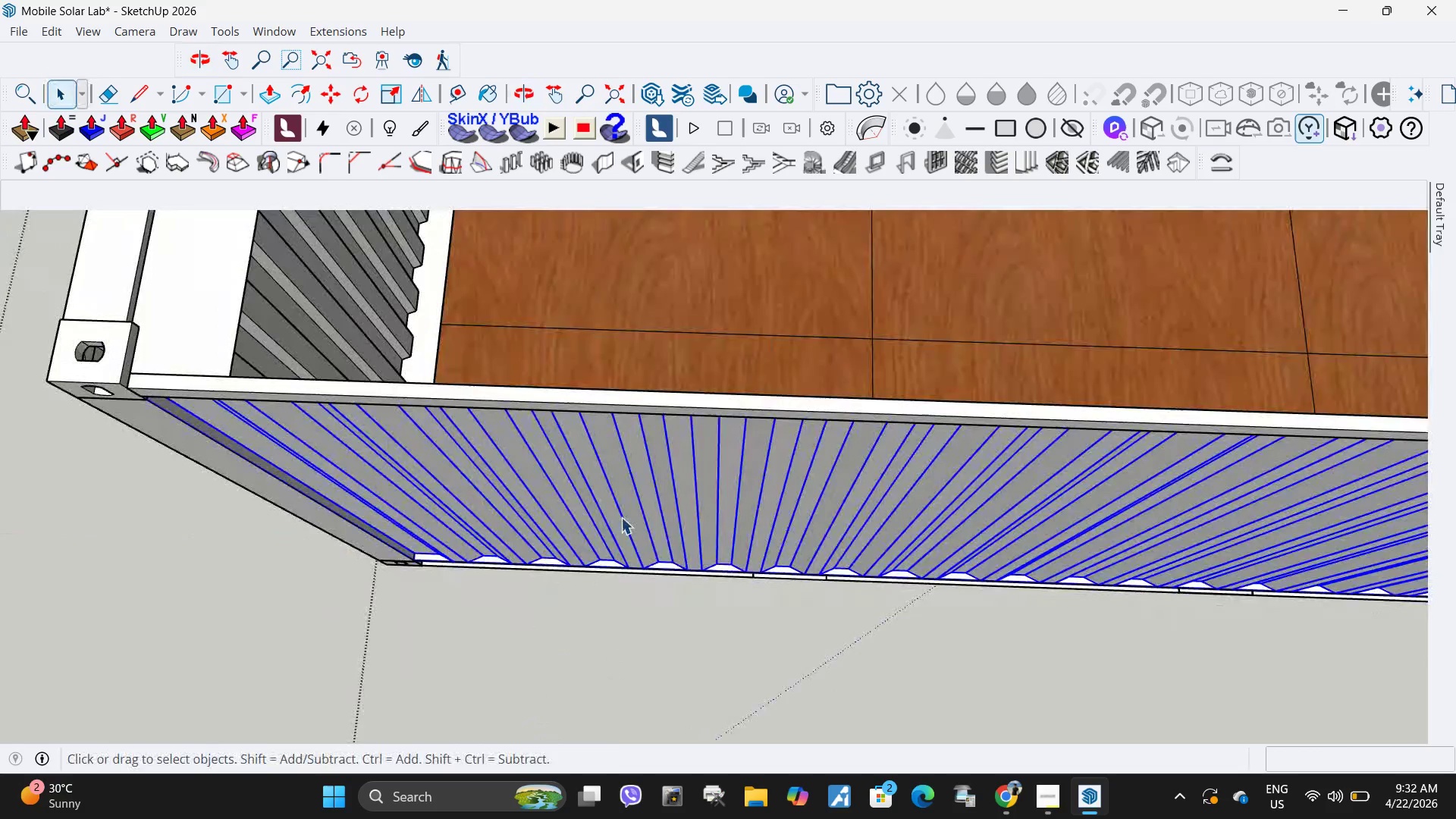 
key(Escape)
 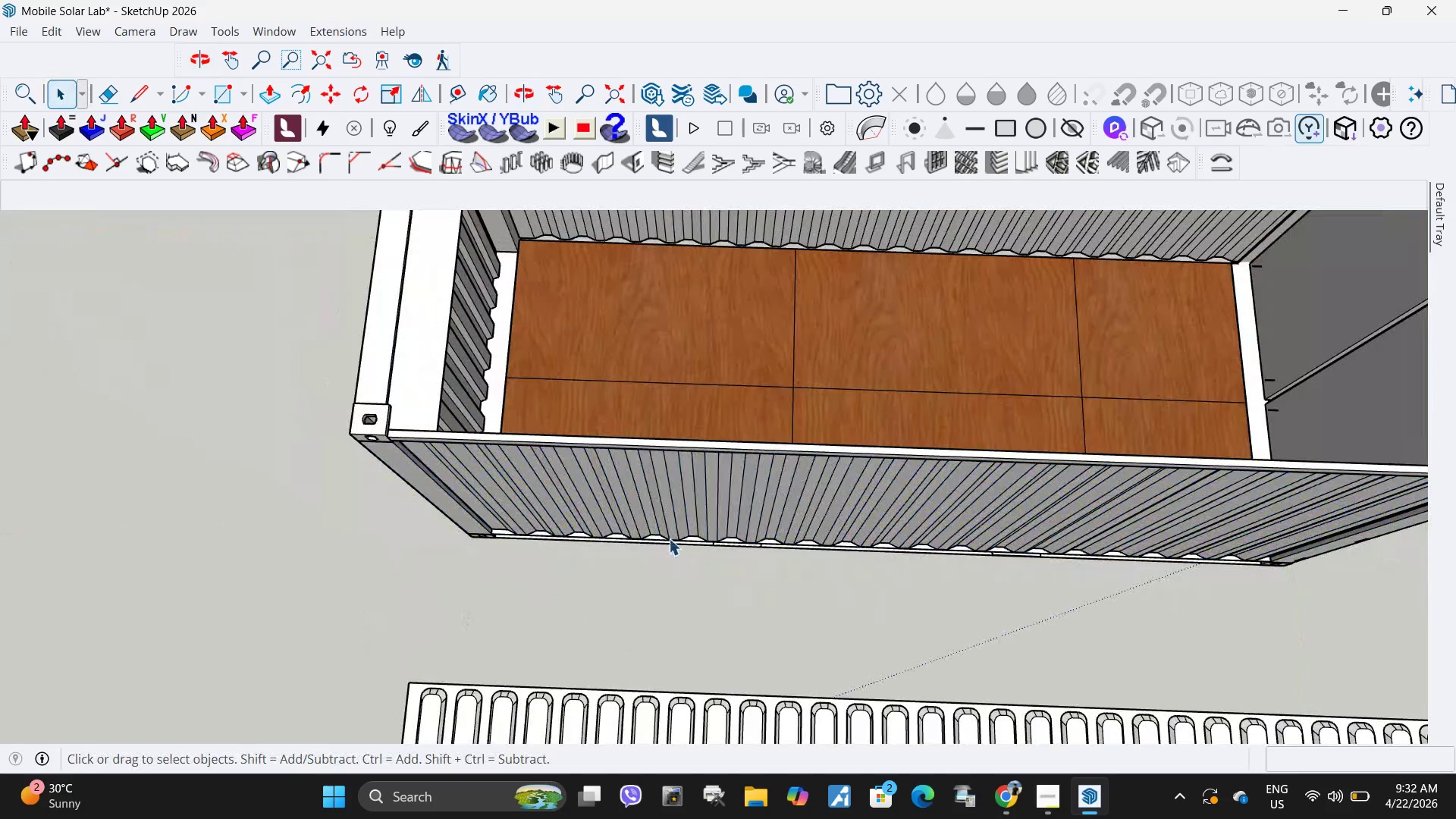 
scroll: coordinate [636, 484], scroll_direction: down, amount: 6.0
 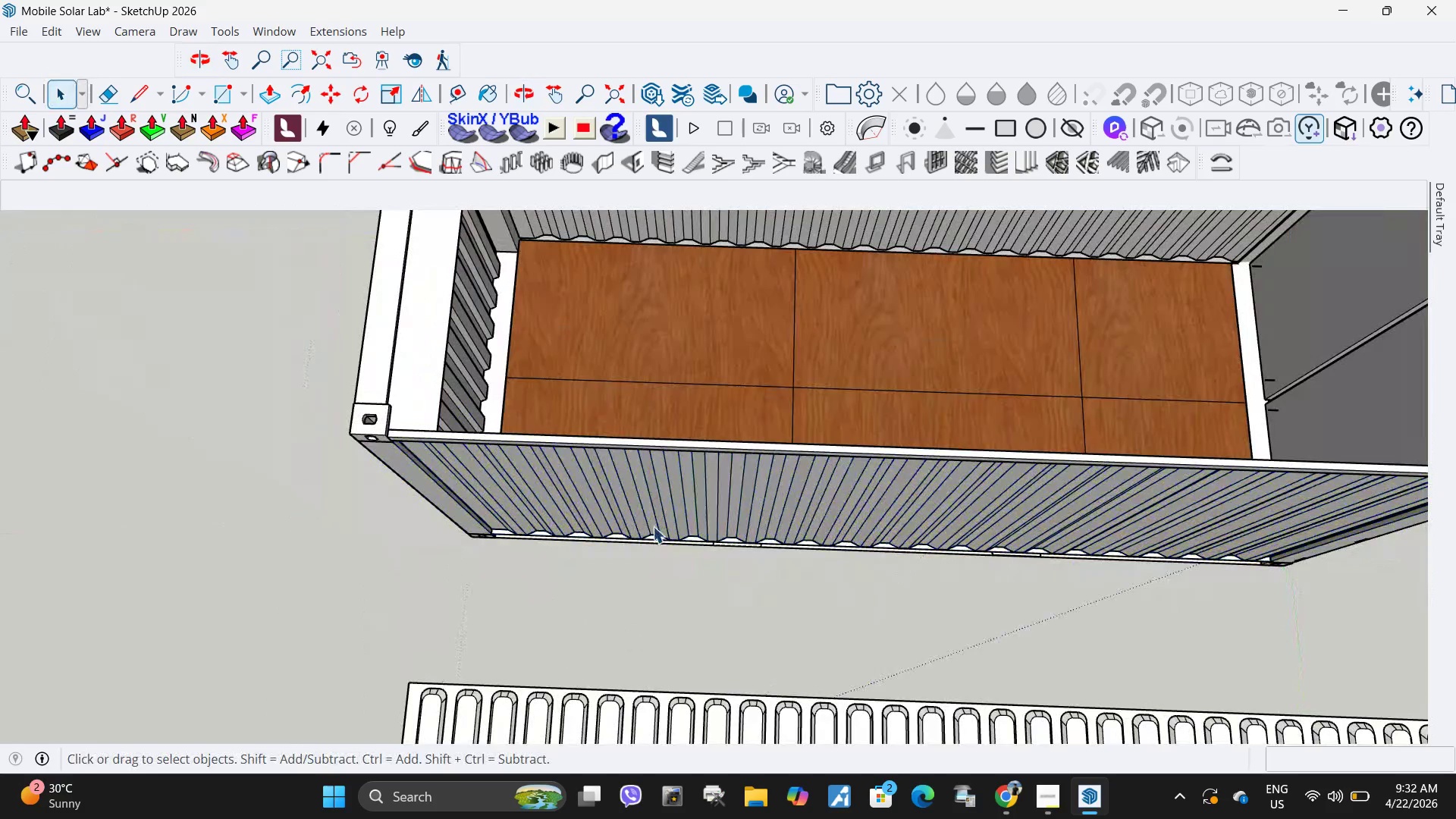 
left_click_drag(start_coordinate=[680, 554], to_coordinate=[644, 495])
 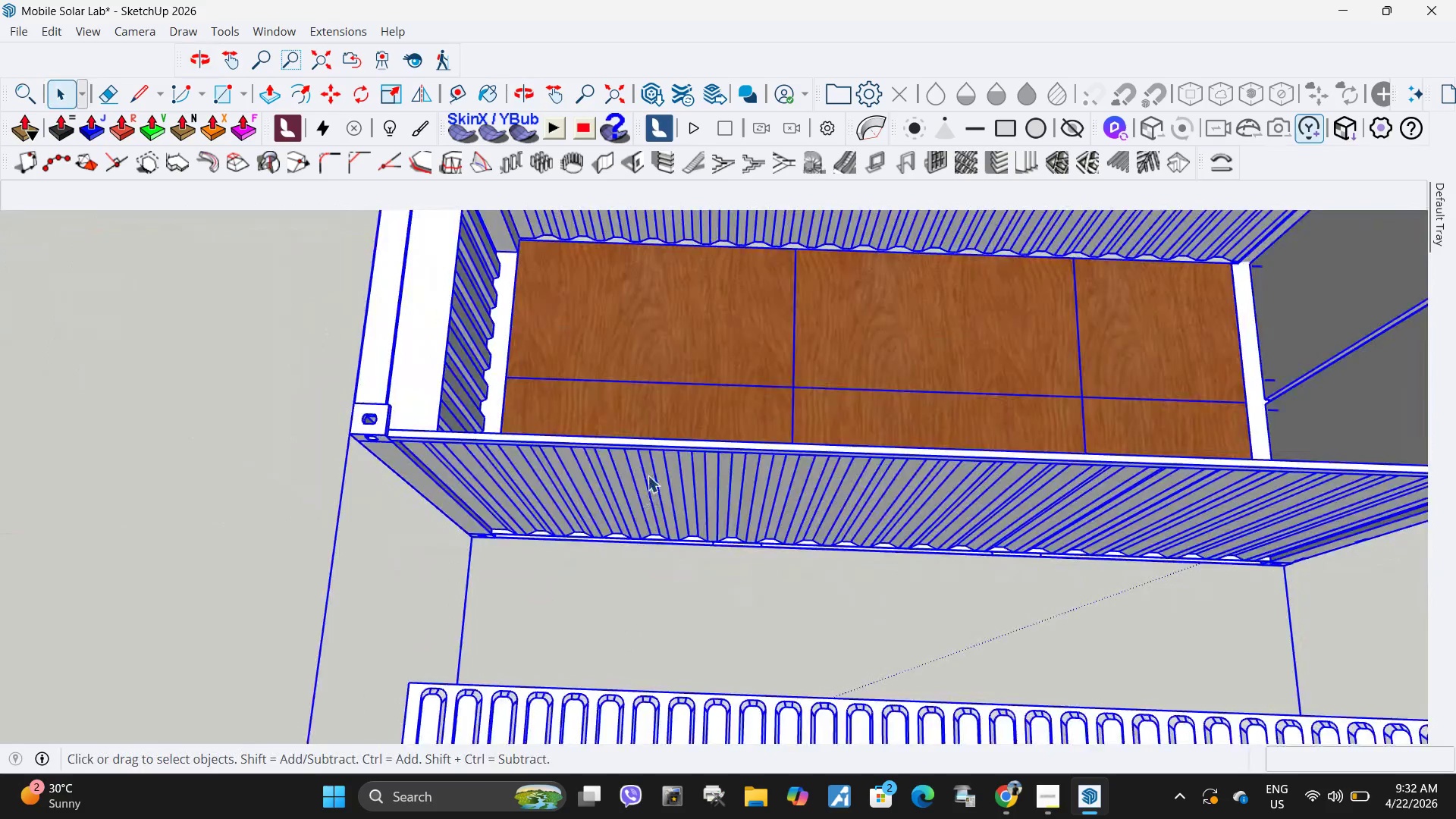 
scroll: coordinate [648, 484], scroll_direction: down, amount: 10.0
 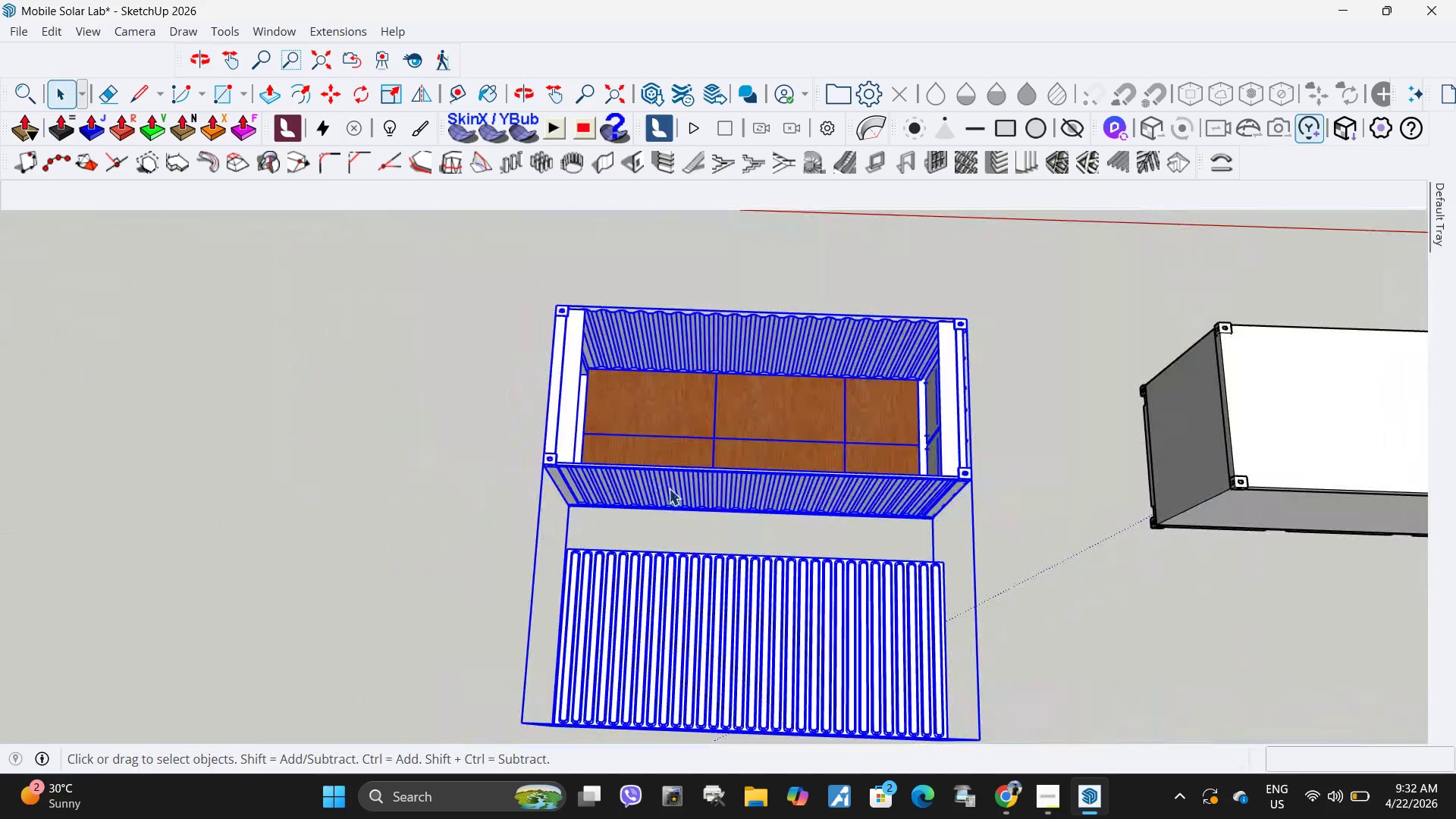 
key(Control+C)
 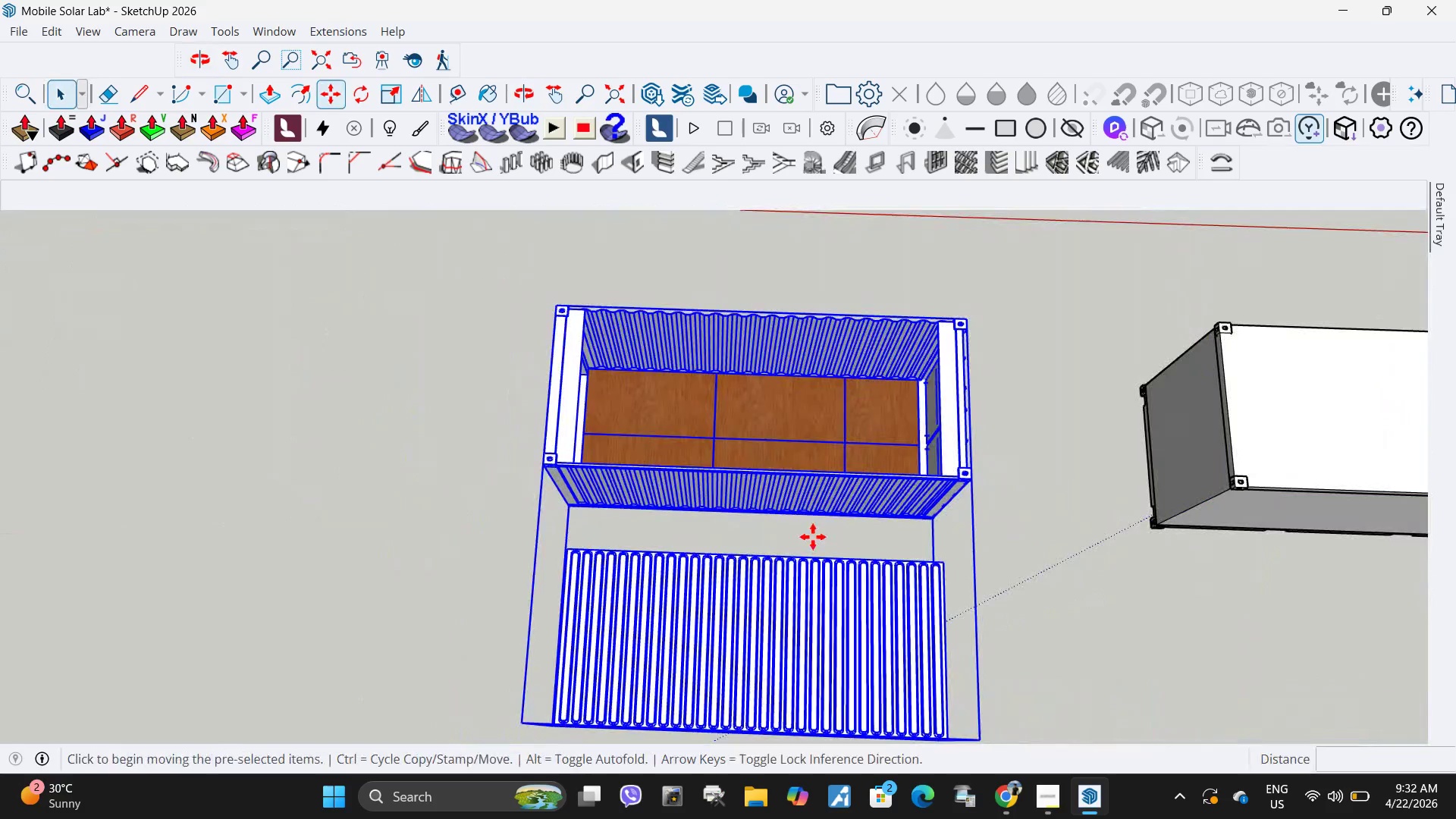 
key(M)
 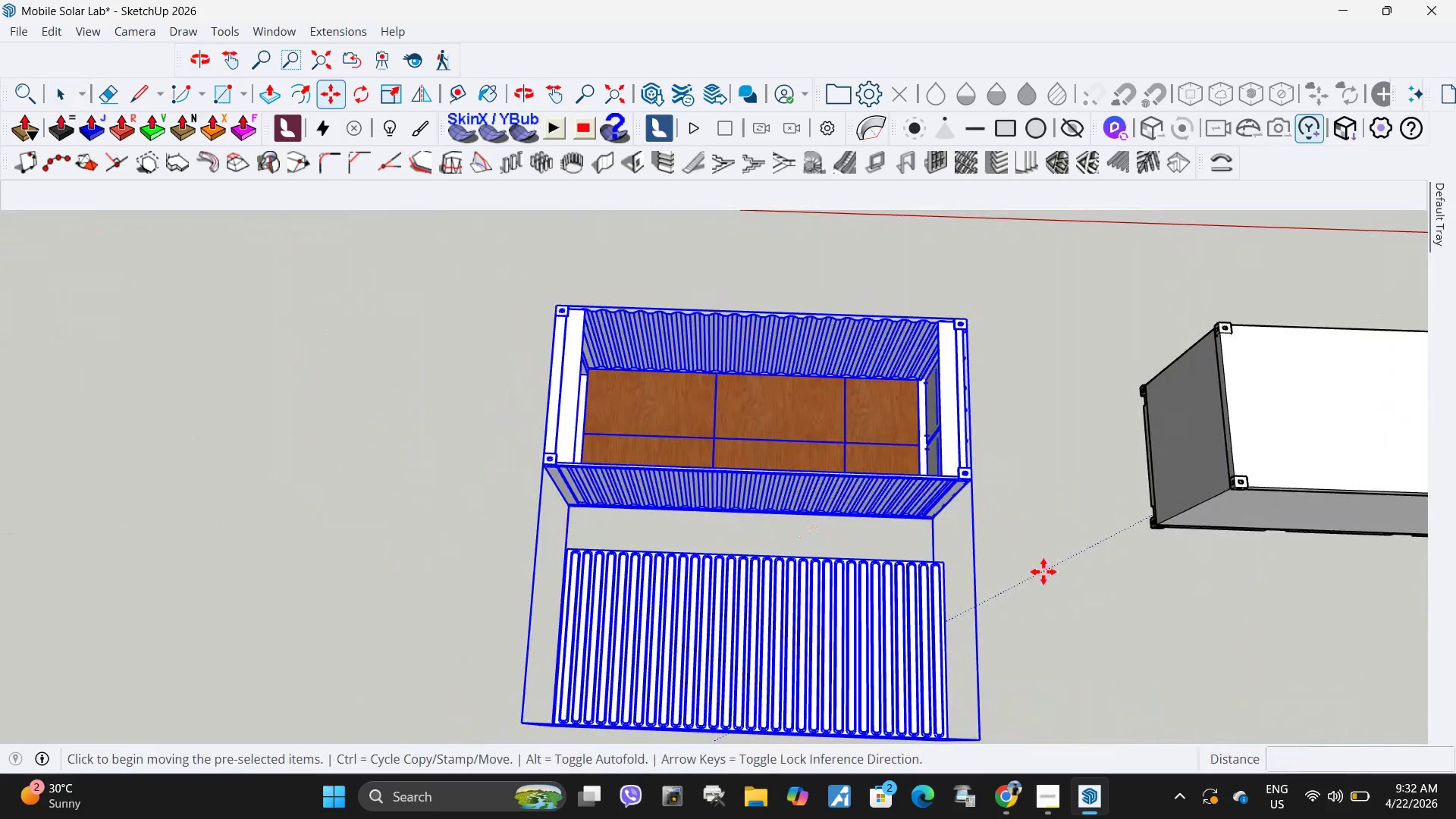 
key(Control+ControlLeft)
 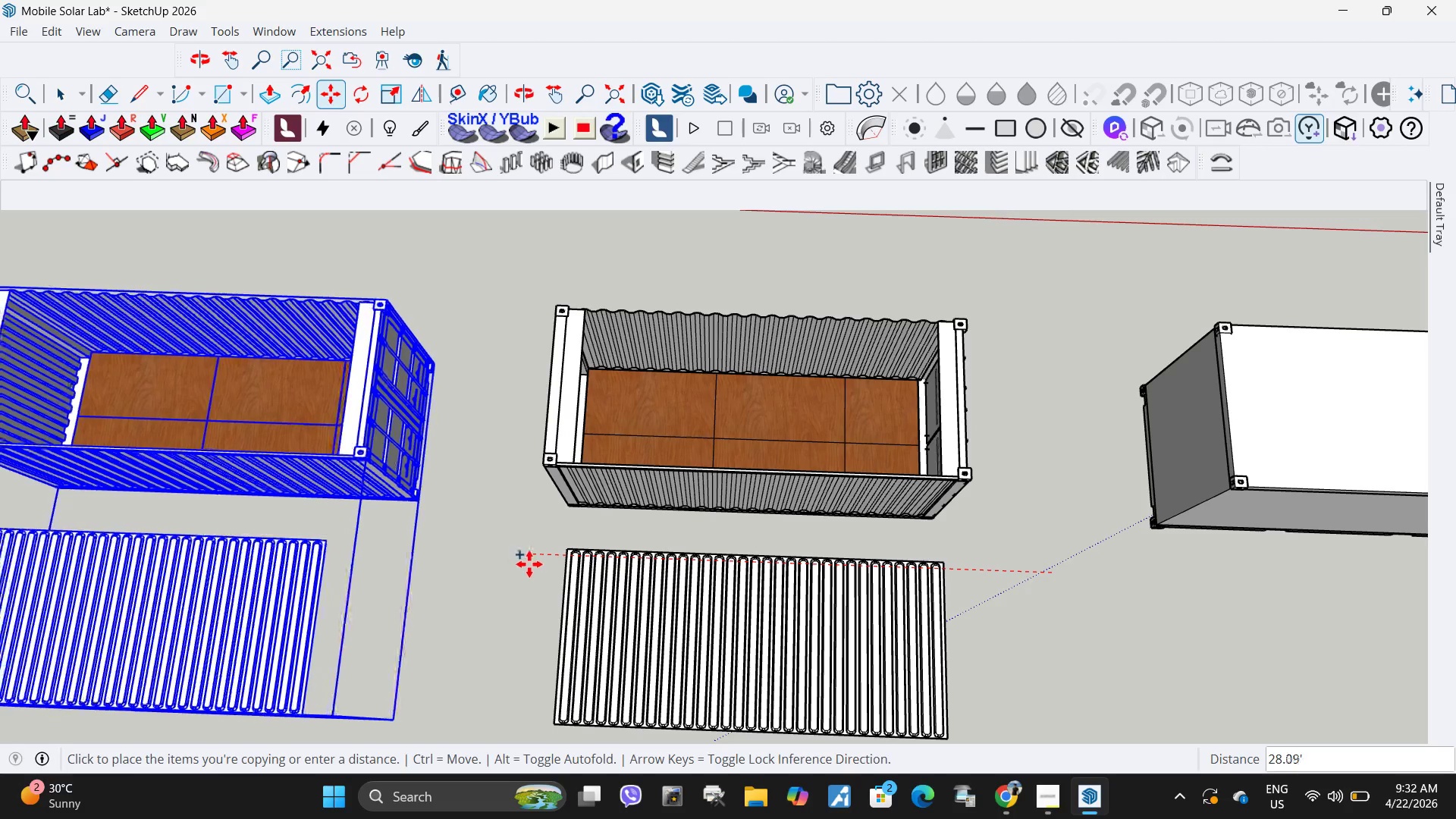 
left_click([529, 564])
 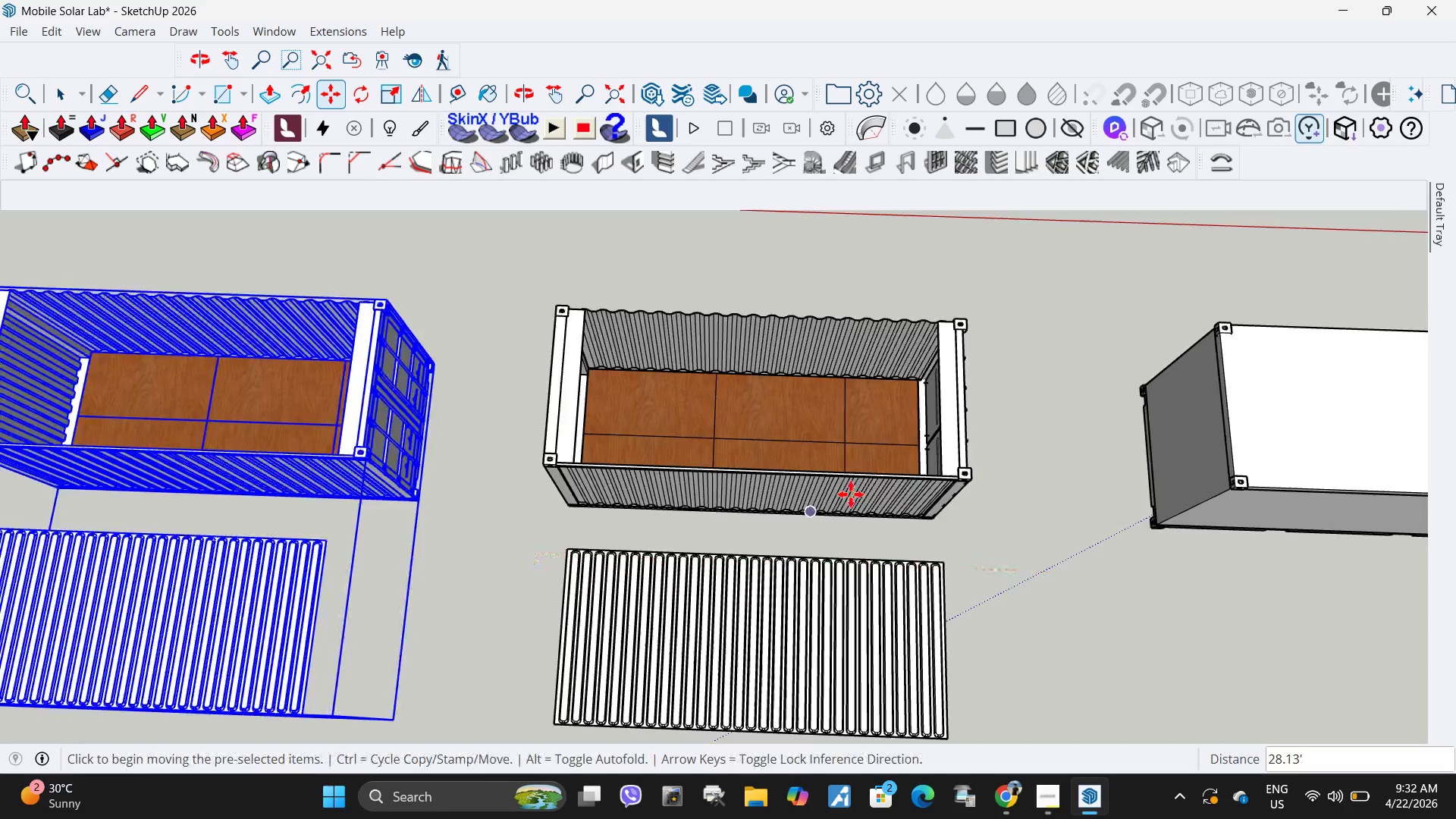 
key(Space)
 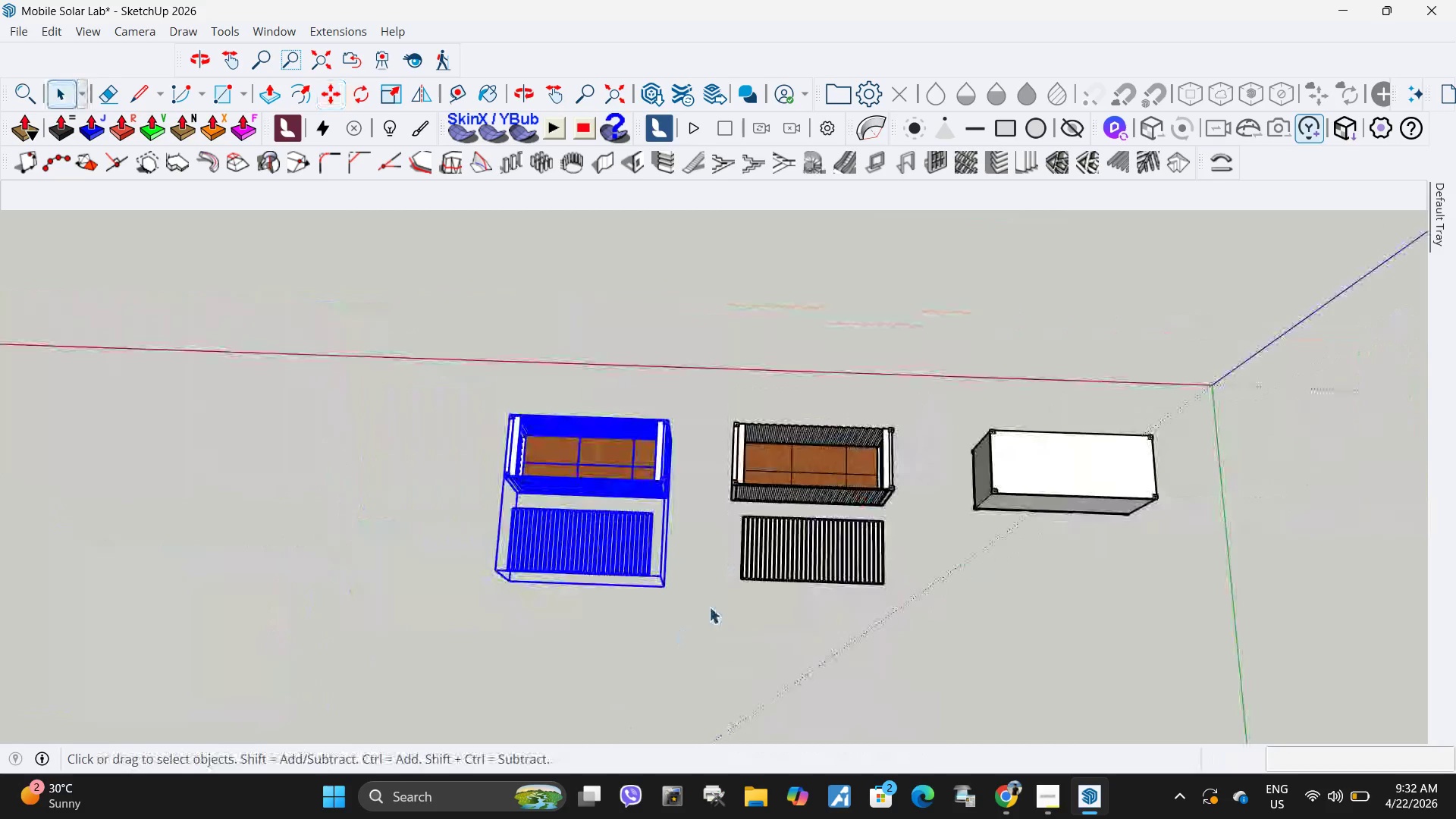 
scroll: coordinate [834, 504], scroll_direction: down, amount: 10.0
 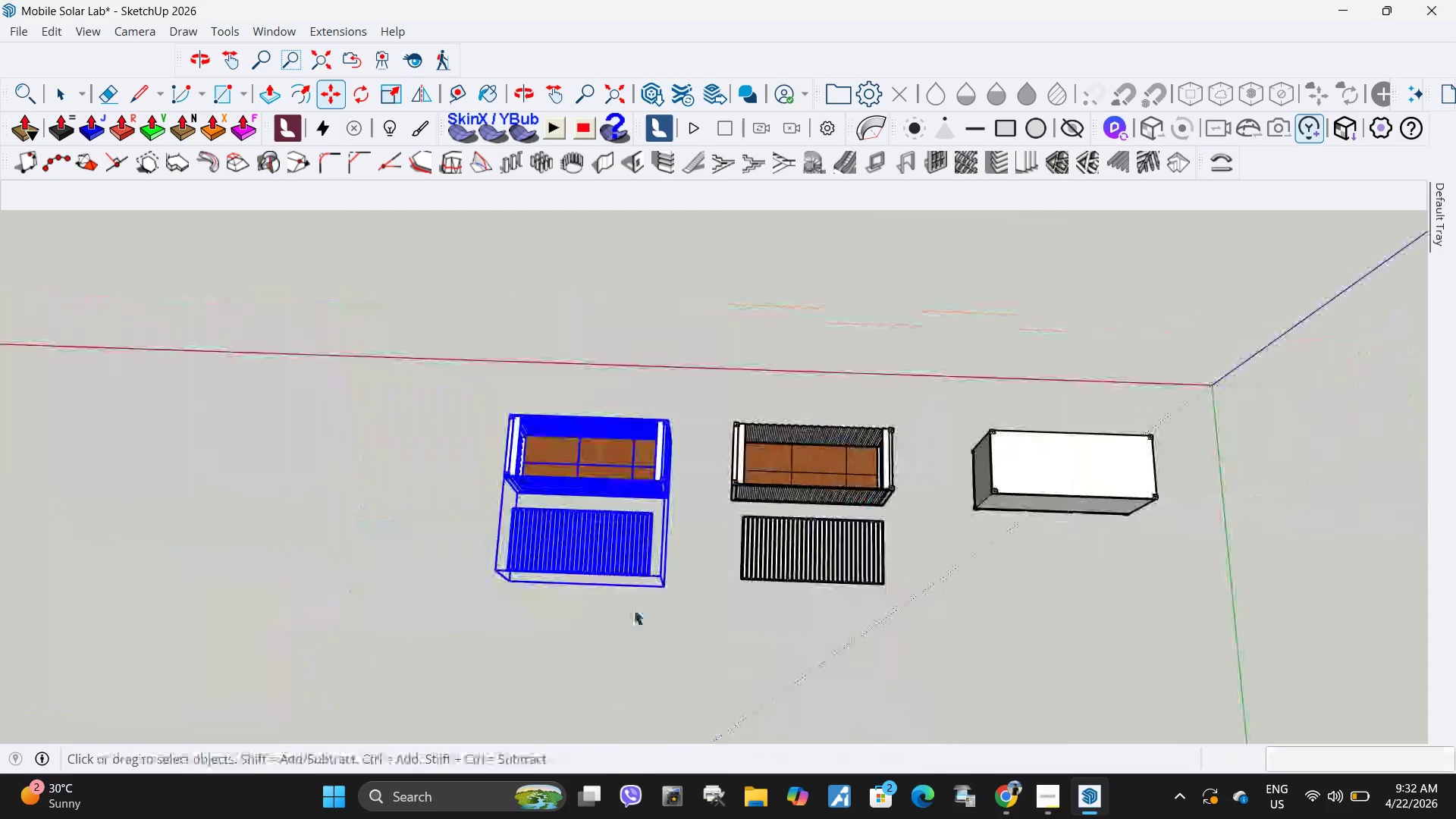 
left_click_drag(start_coordinate=[709, 607], to_coordinate=[438, 334])
 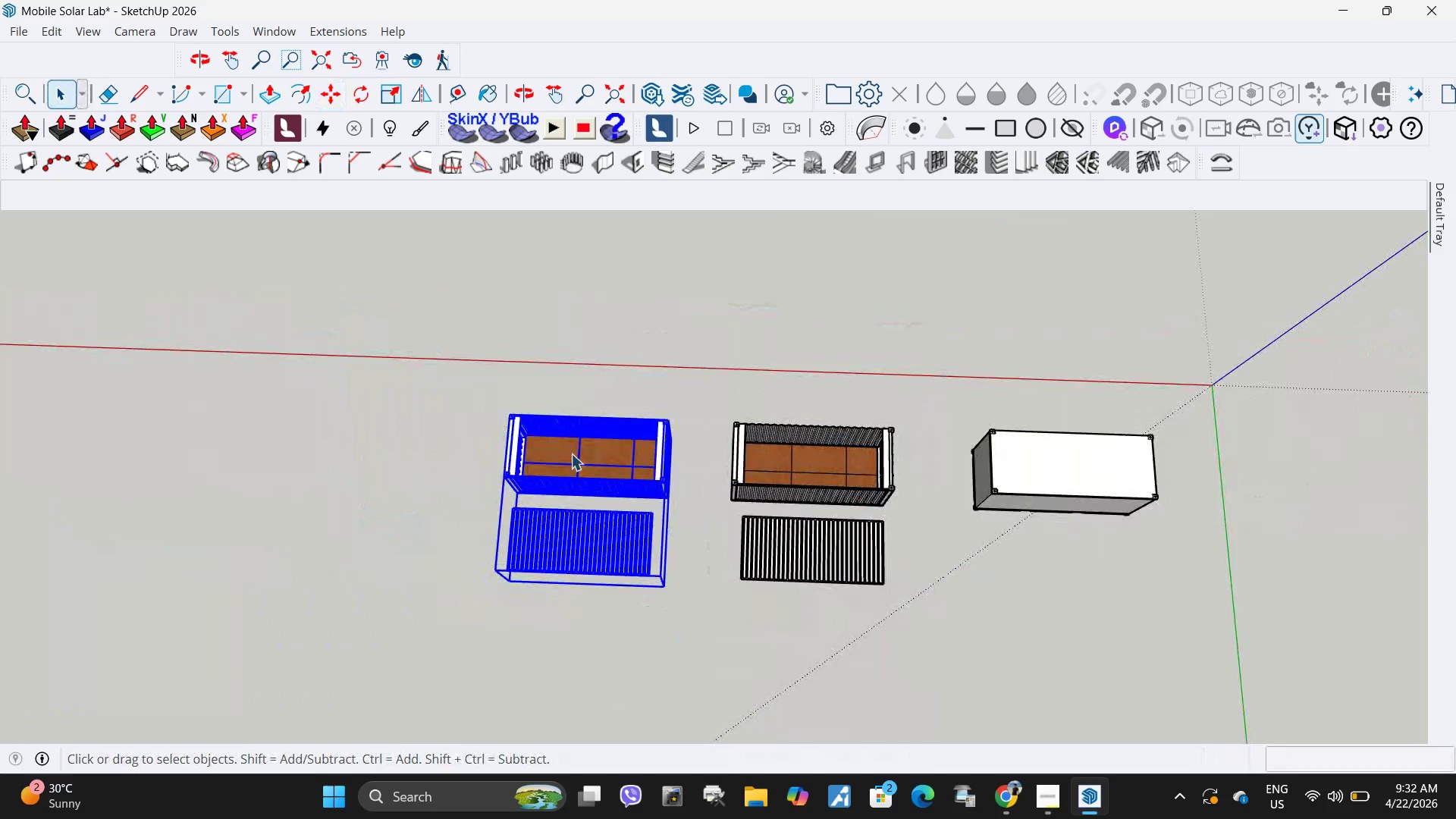 
right_click([571, 453])
 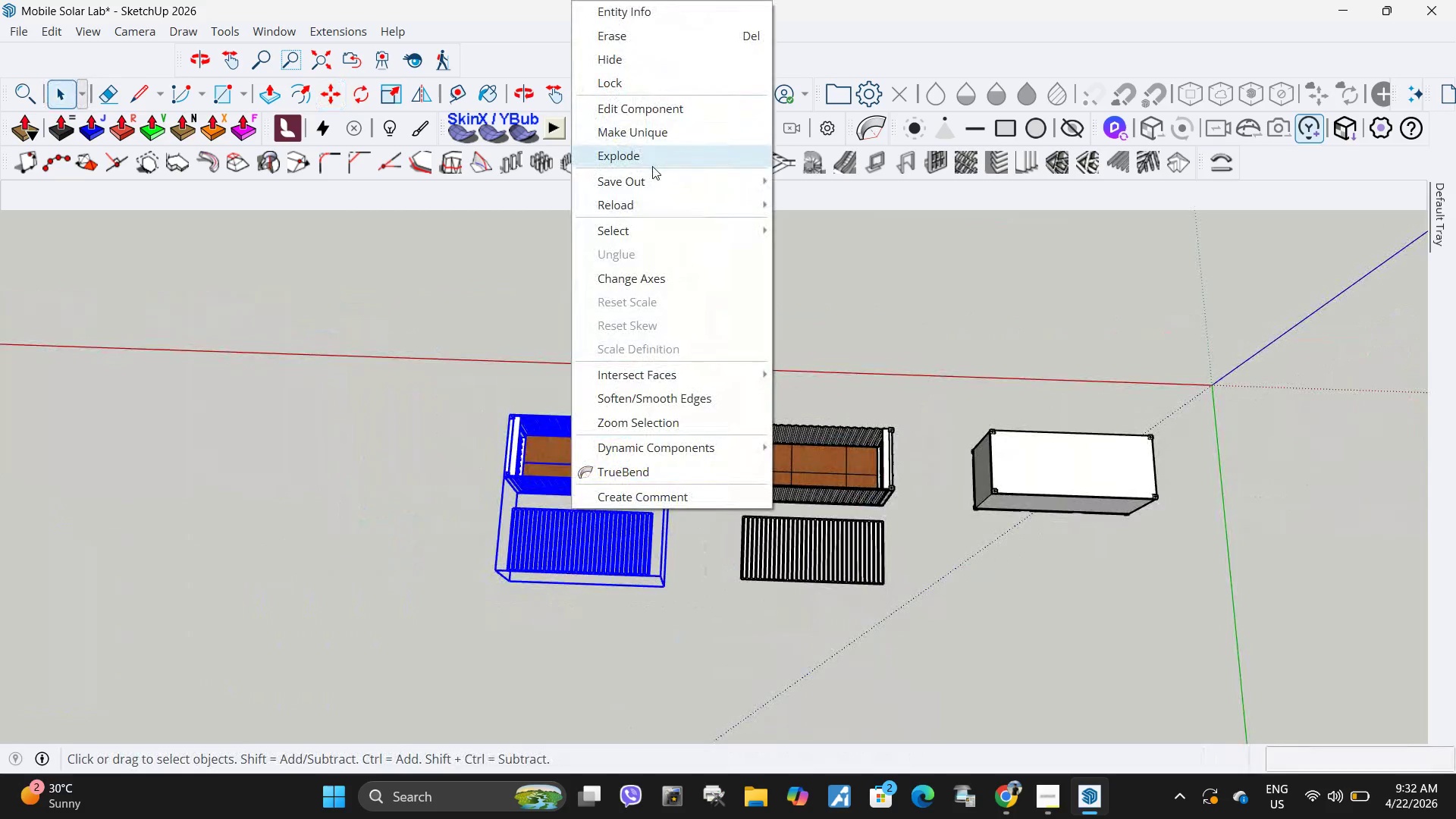 
left_click([650, 165])
 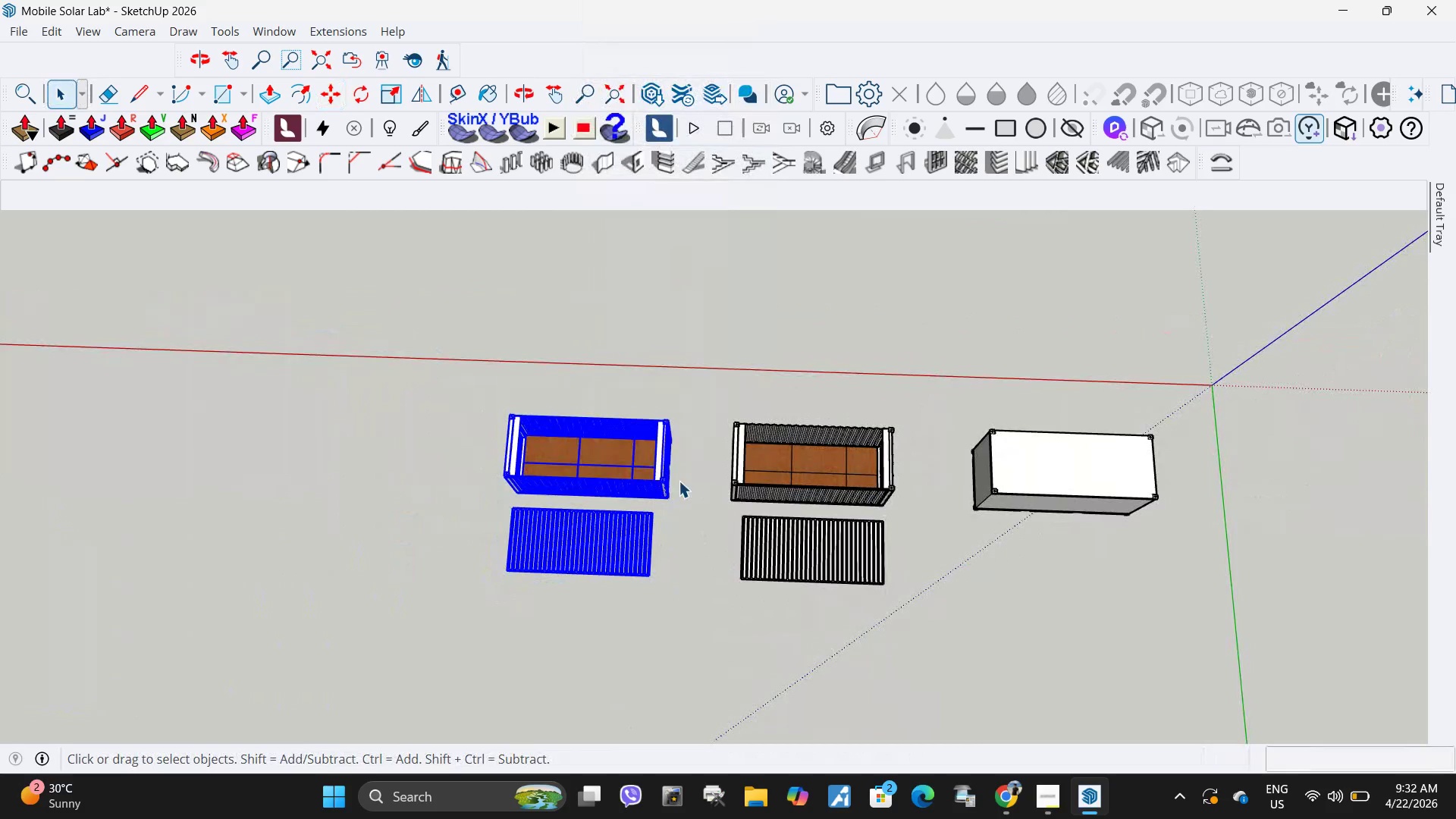 
left_click([640, 467])
 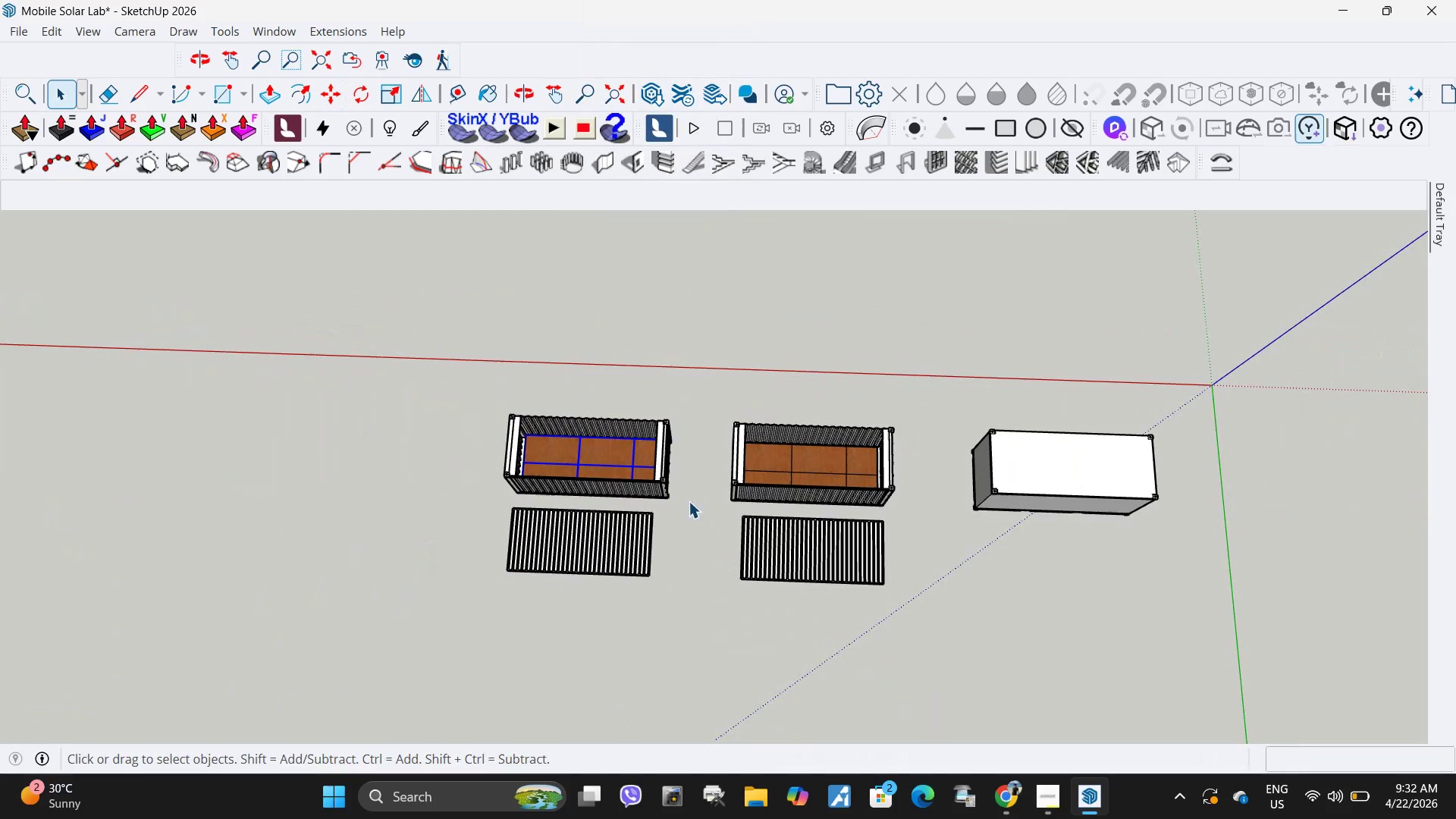 
left_click_drag(start_coordinate=[689, 501], to_coordinate=[388, 356])
 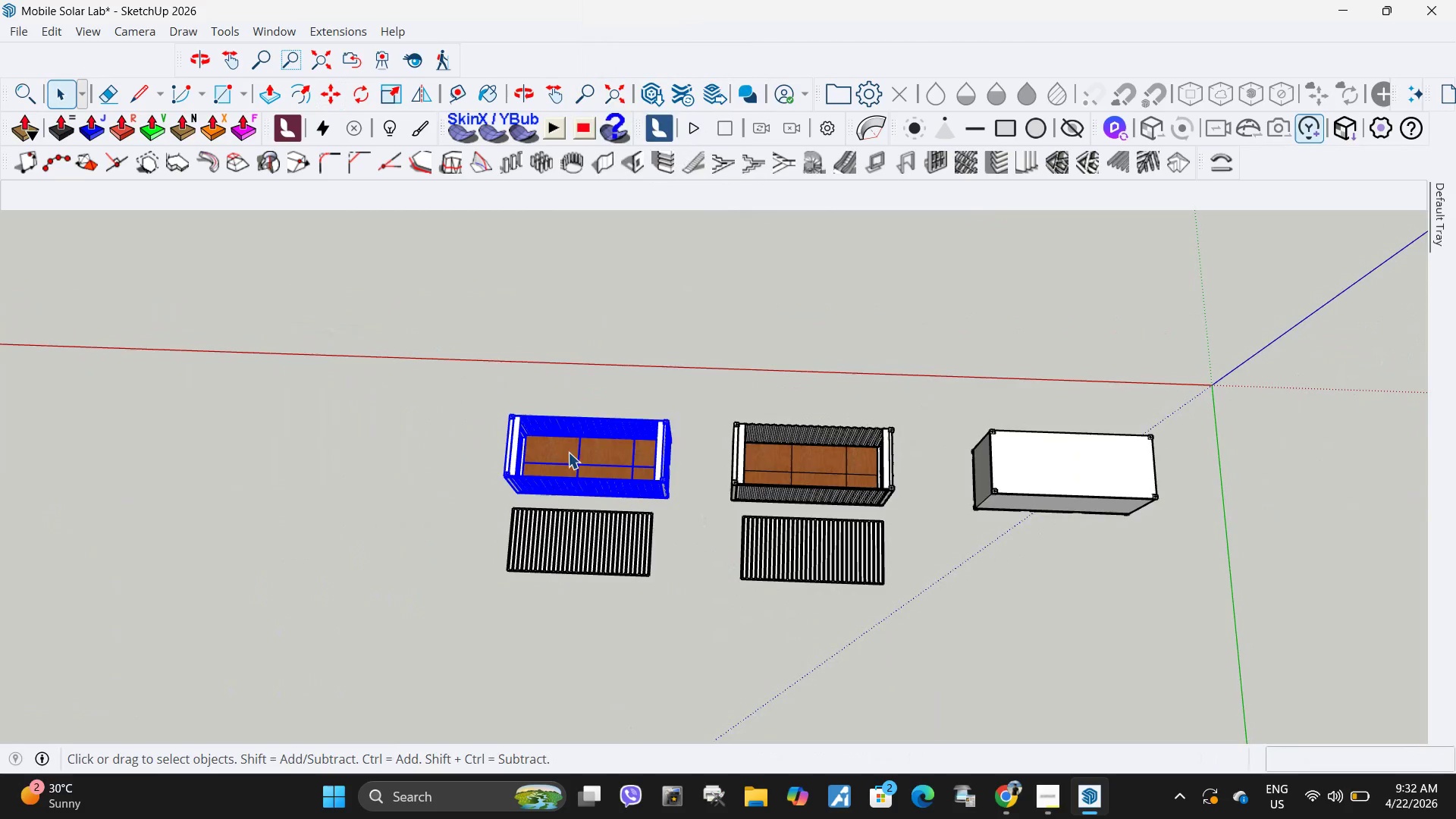 
right_click([568, 452])
 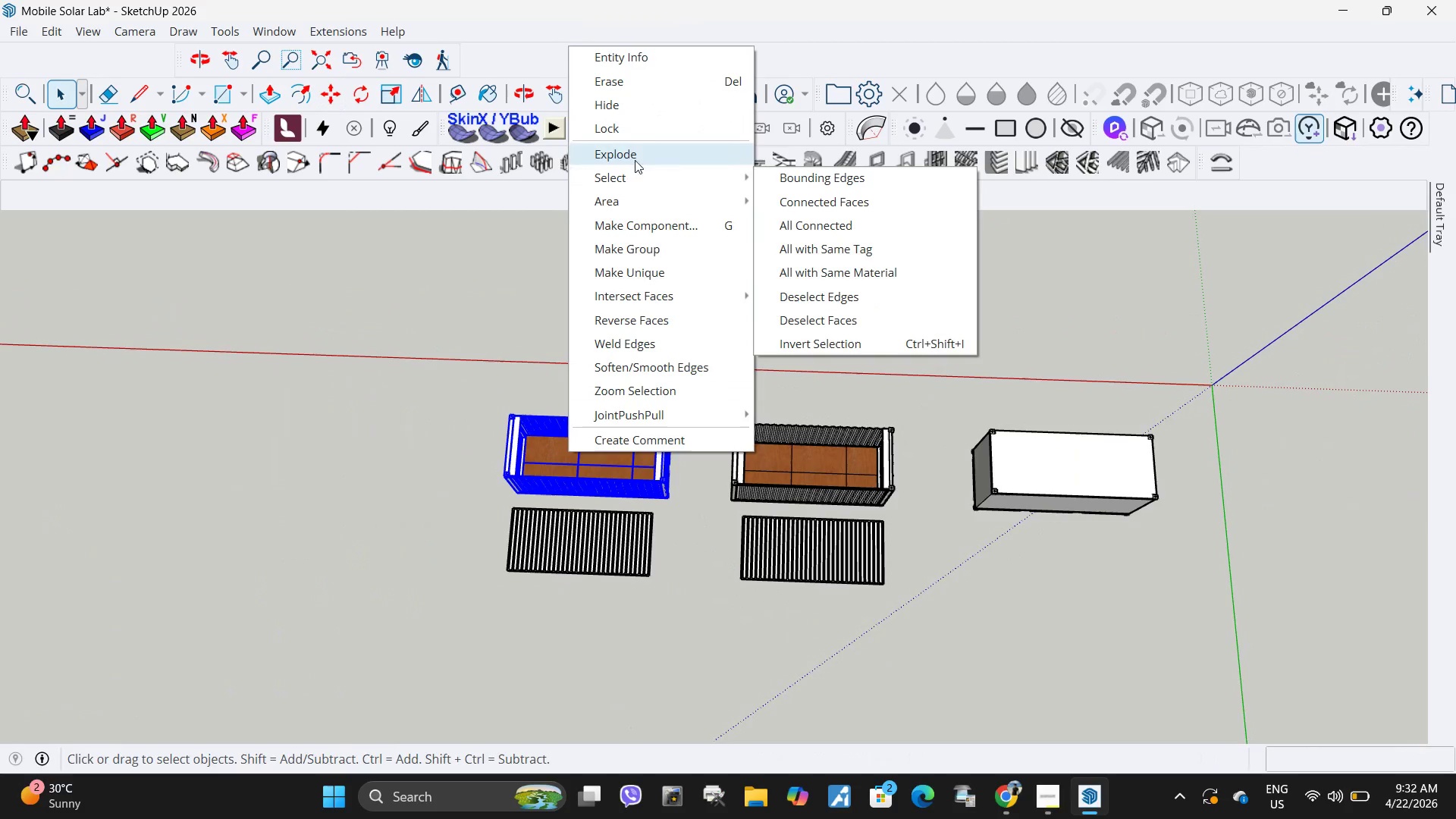 
left_click([635, 156])
 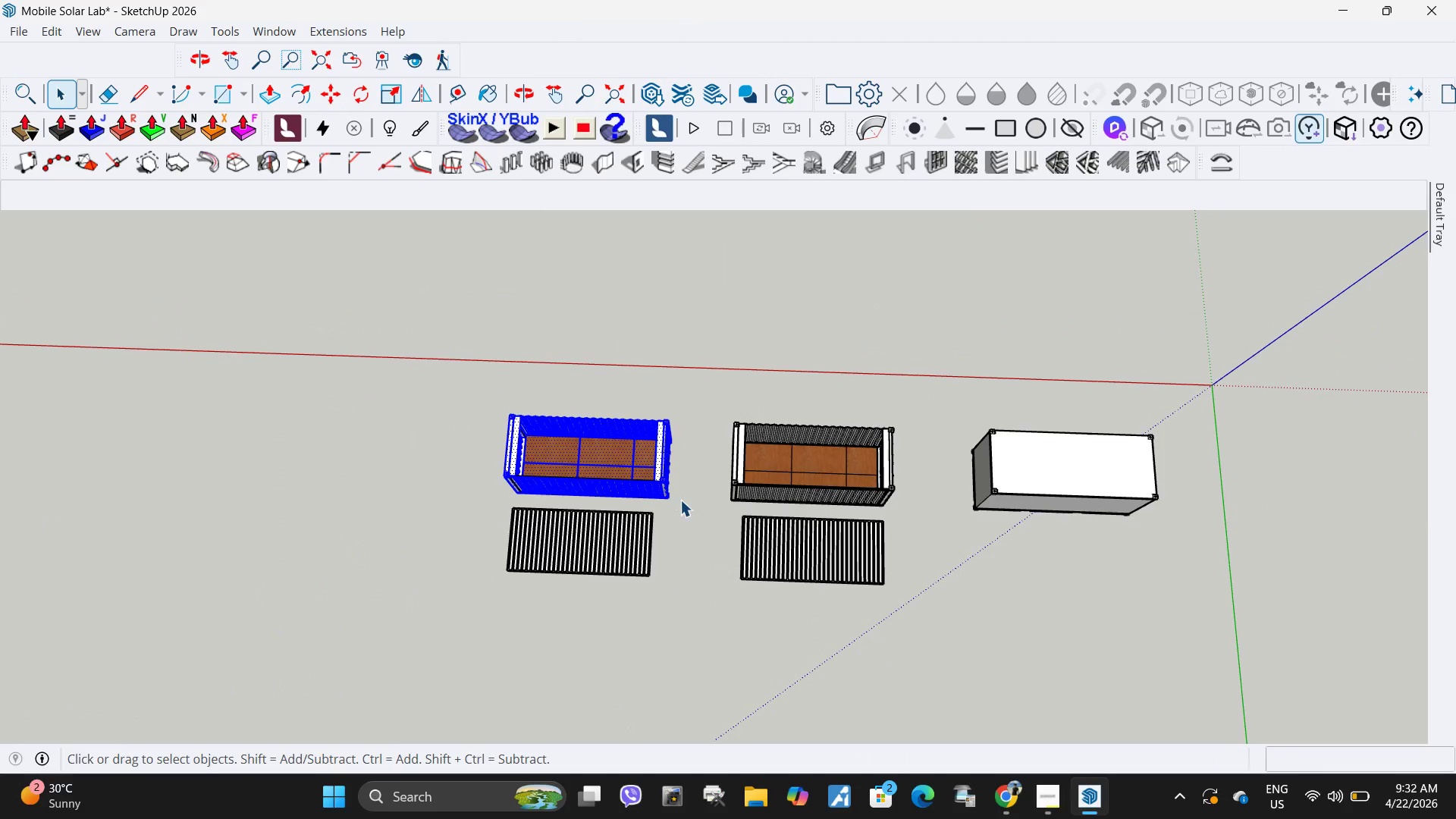 
left_click_drag(start_coordinate=[682, 500], to_coordinate=[428, 410])
 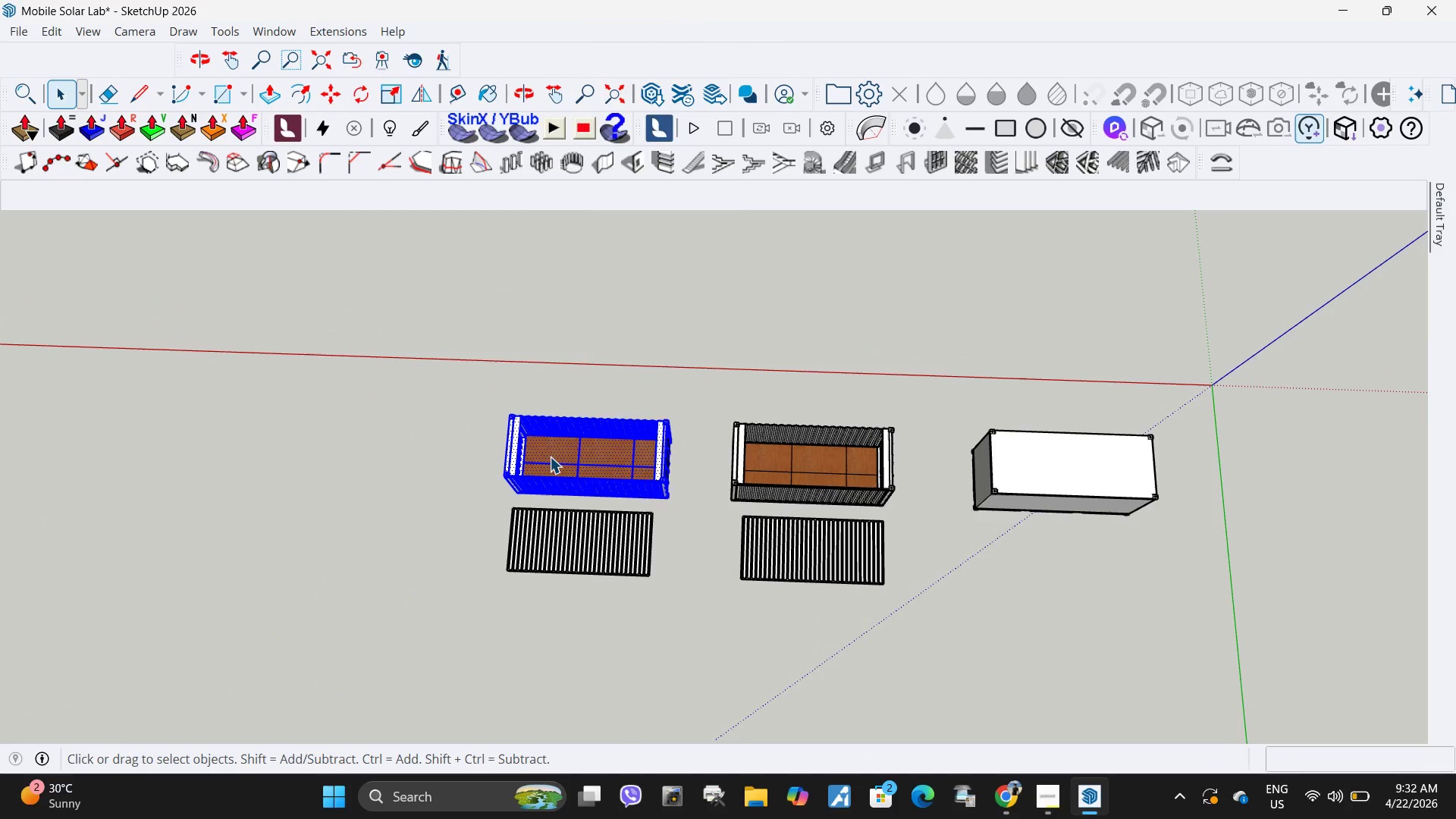 
right_click([550, 457])
 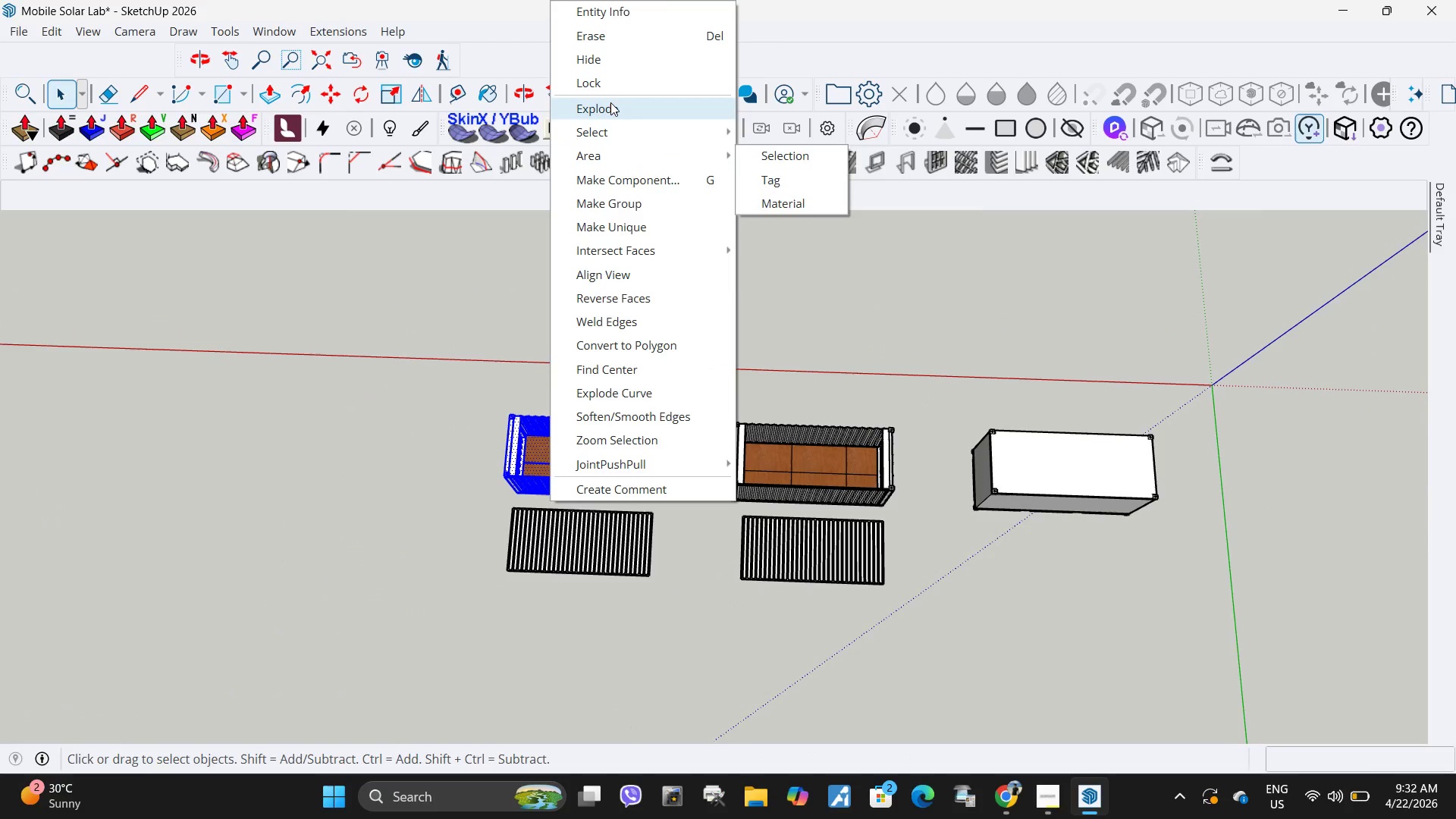 
left_click([610, 102])
 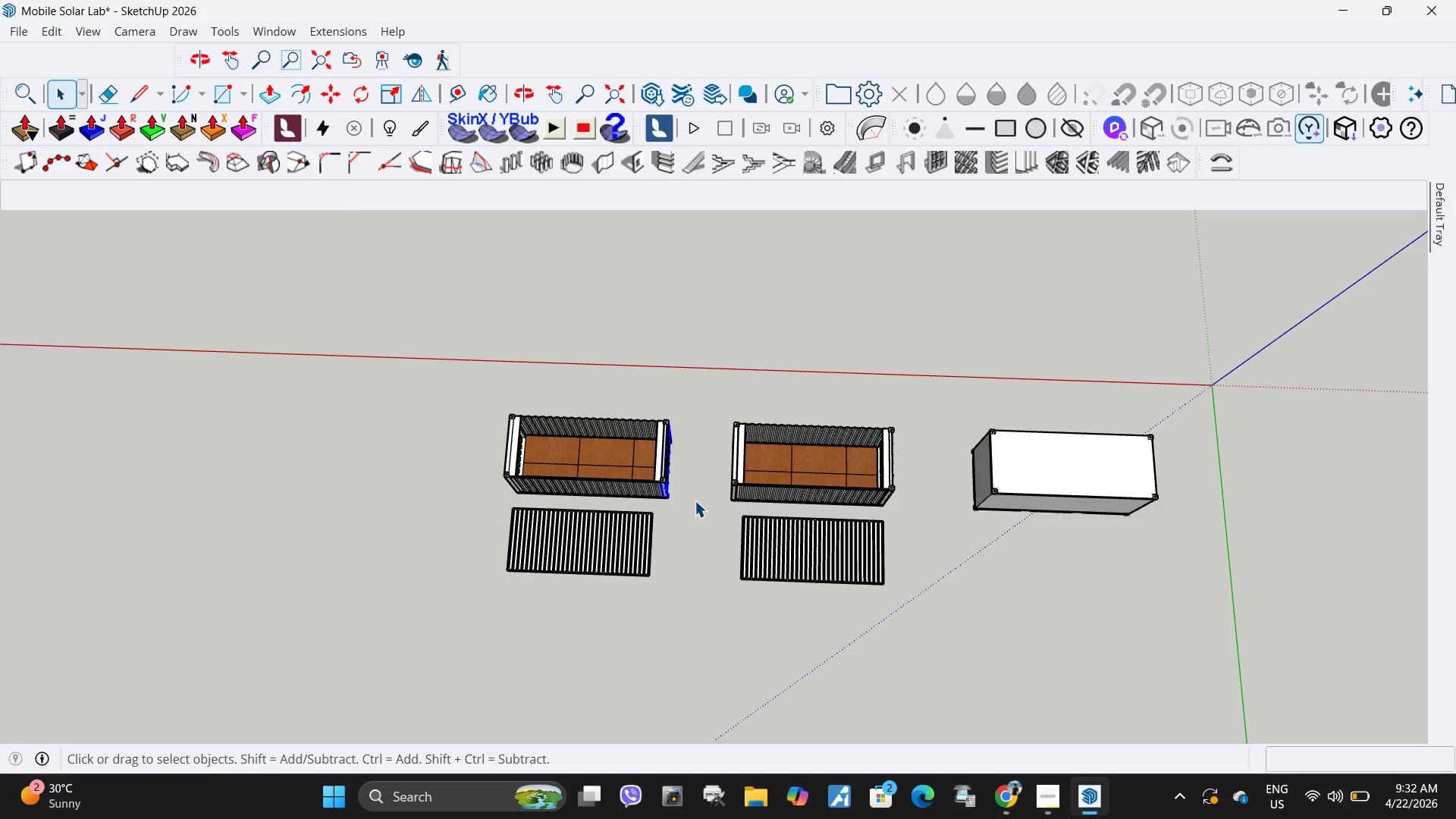 
left_click_drag(start_coordinate=[697, 504], to_coordinate=[441, 379])
 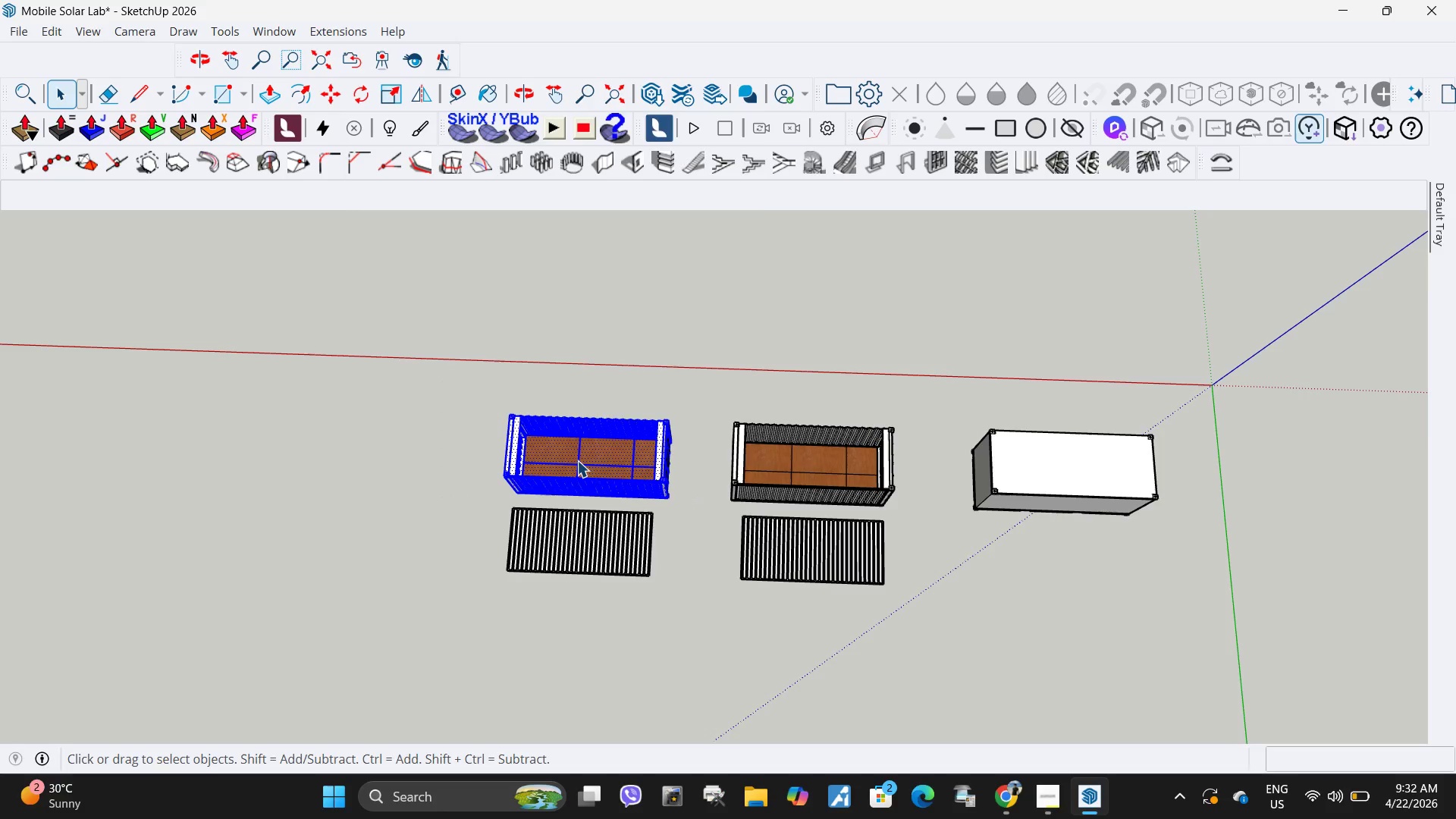 
right_click([577, 460])
 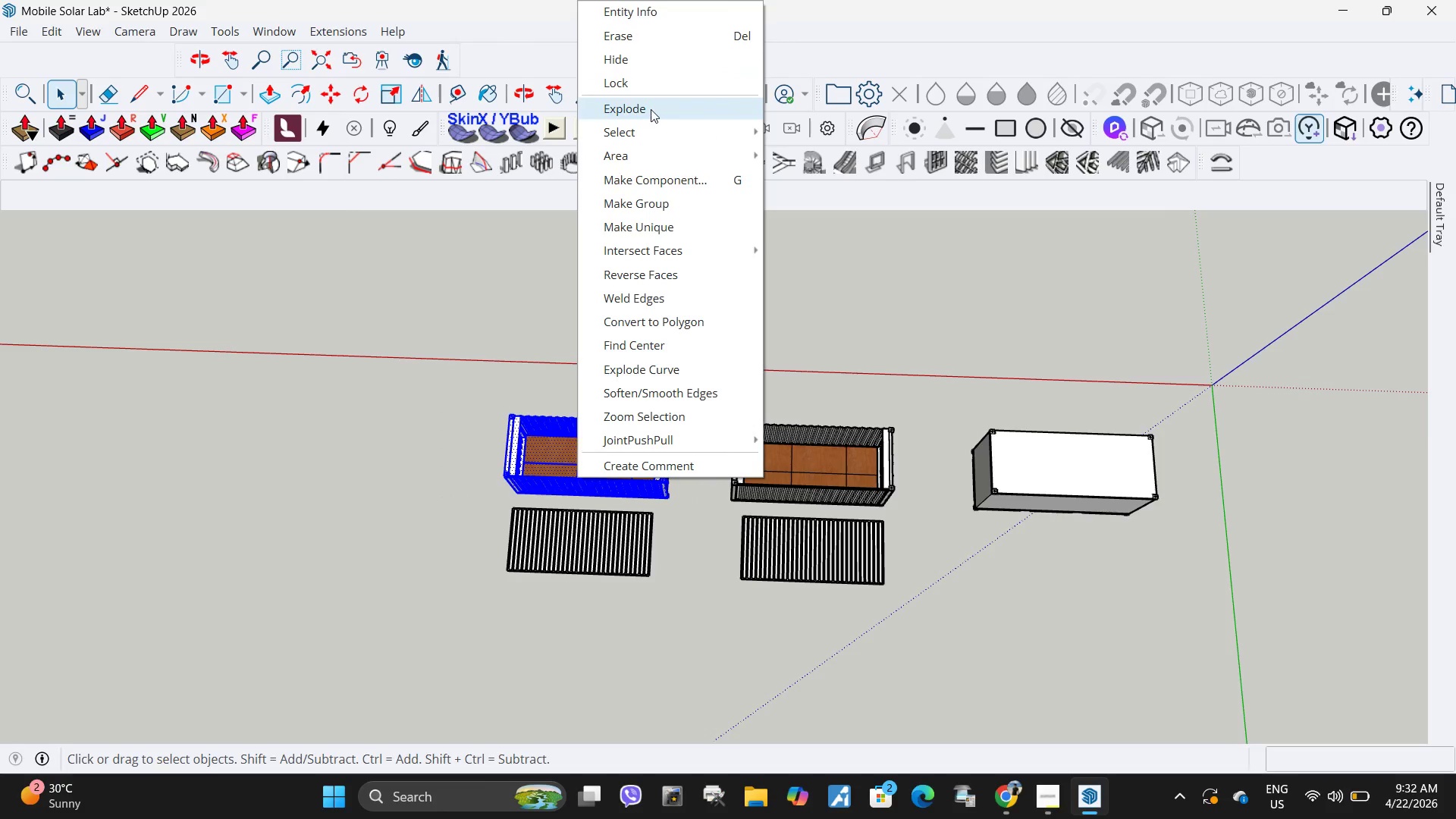 
left_click([651, 109])
 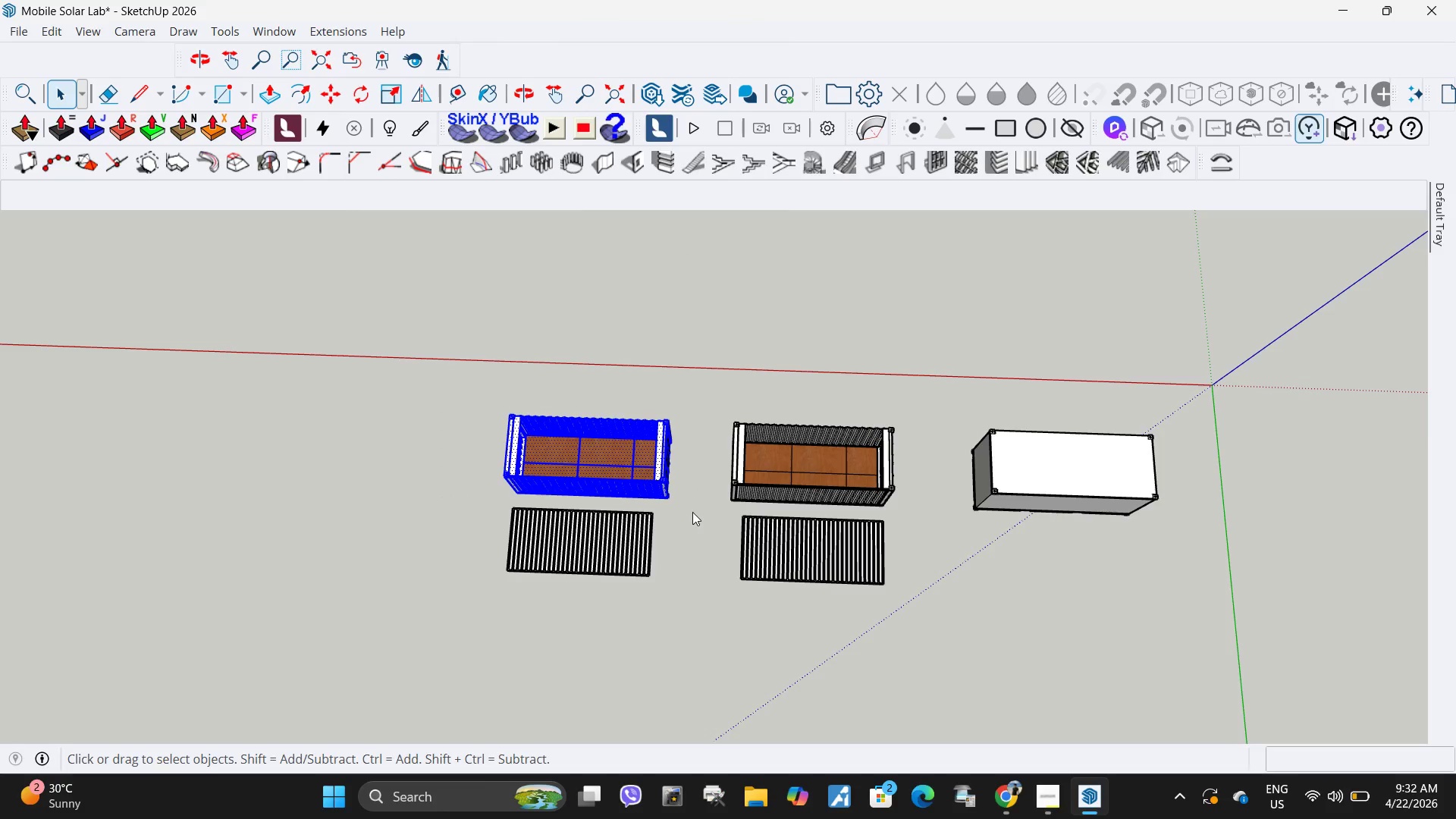 
left_click([688, 514])
 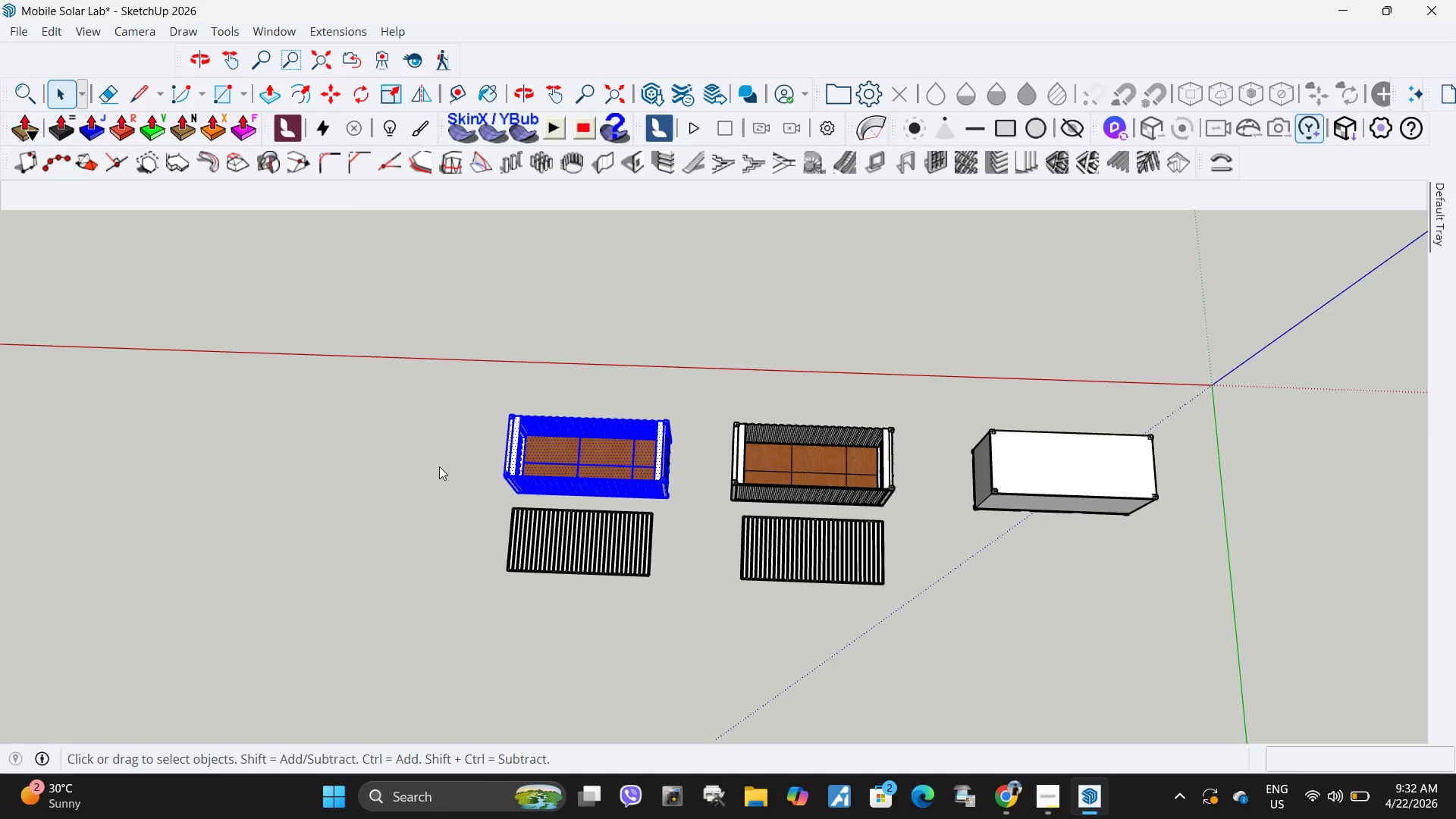 
scroll: coordinate [524, 560], scroll_direction: up, amount: 37.0
 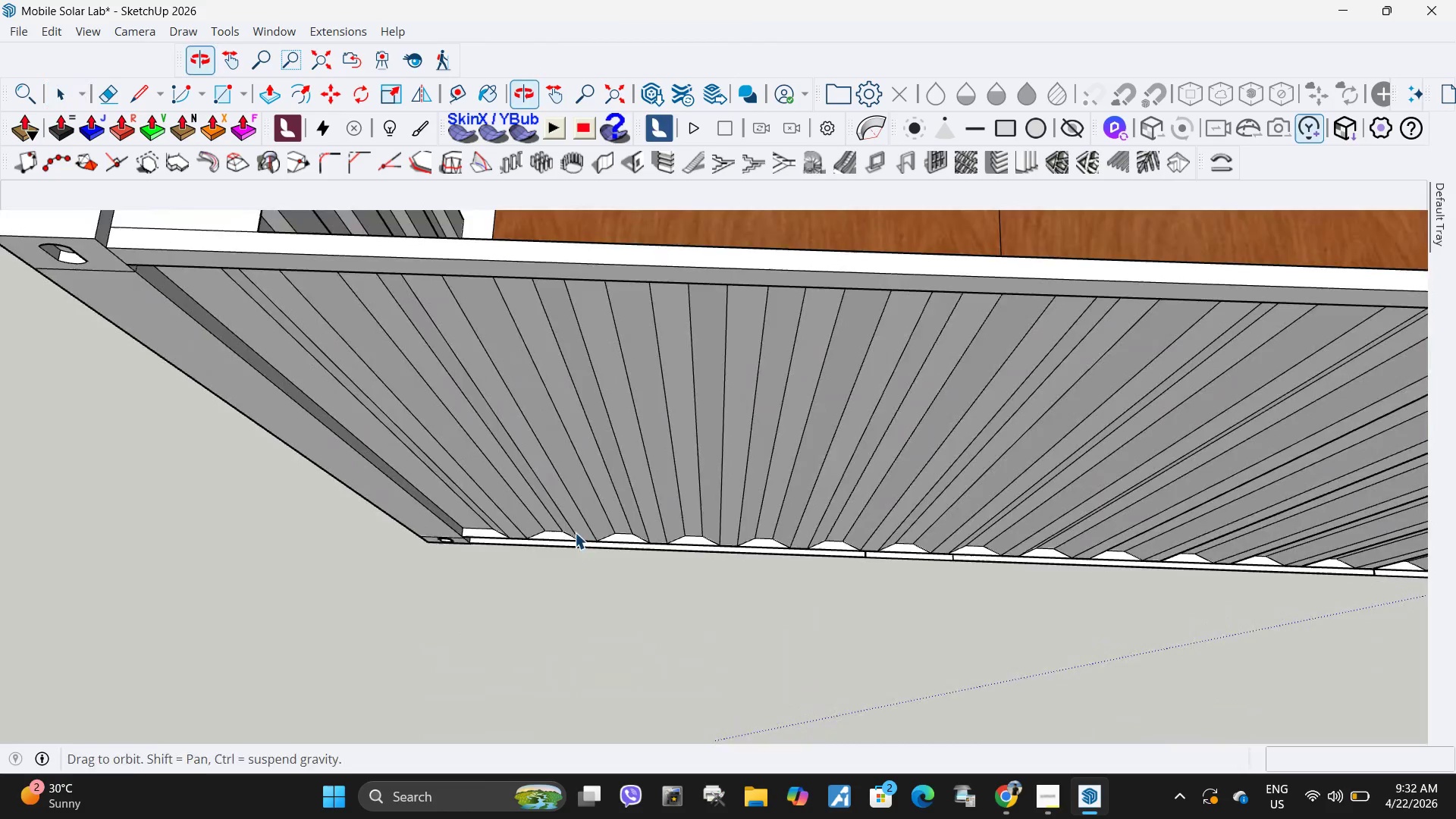 
scroll: coordinate [557, 517], scroll_direction: down, amount: 9.0
 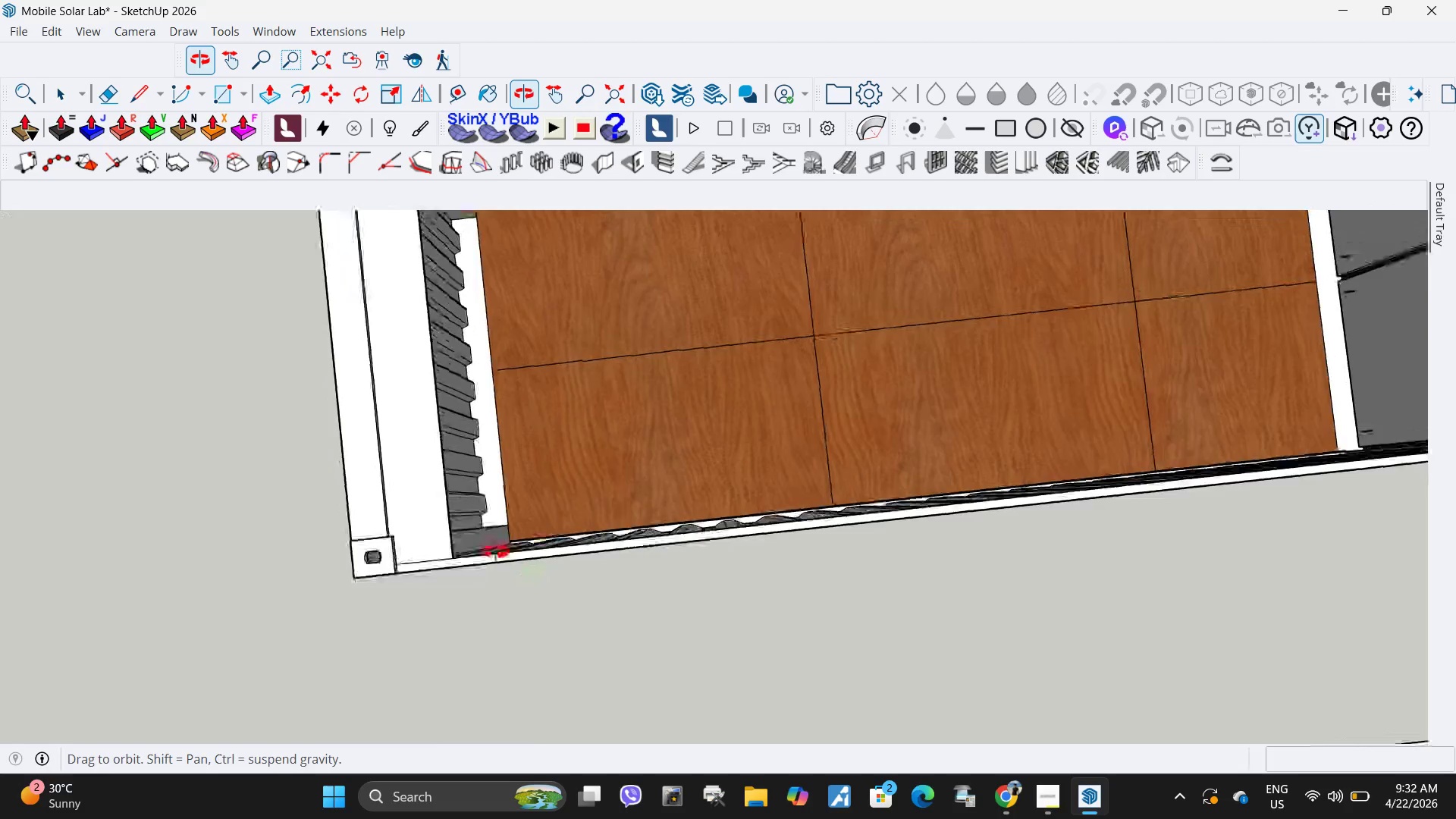 
wait(6.08)
 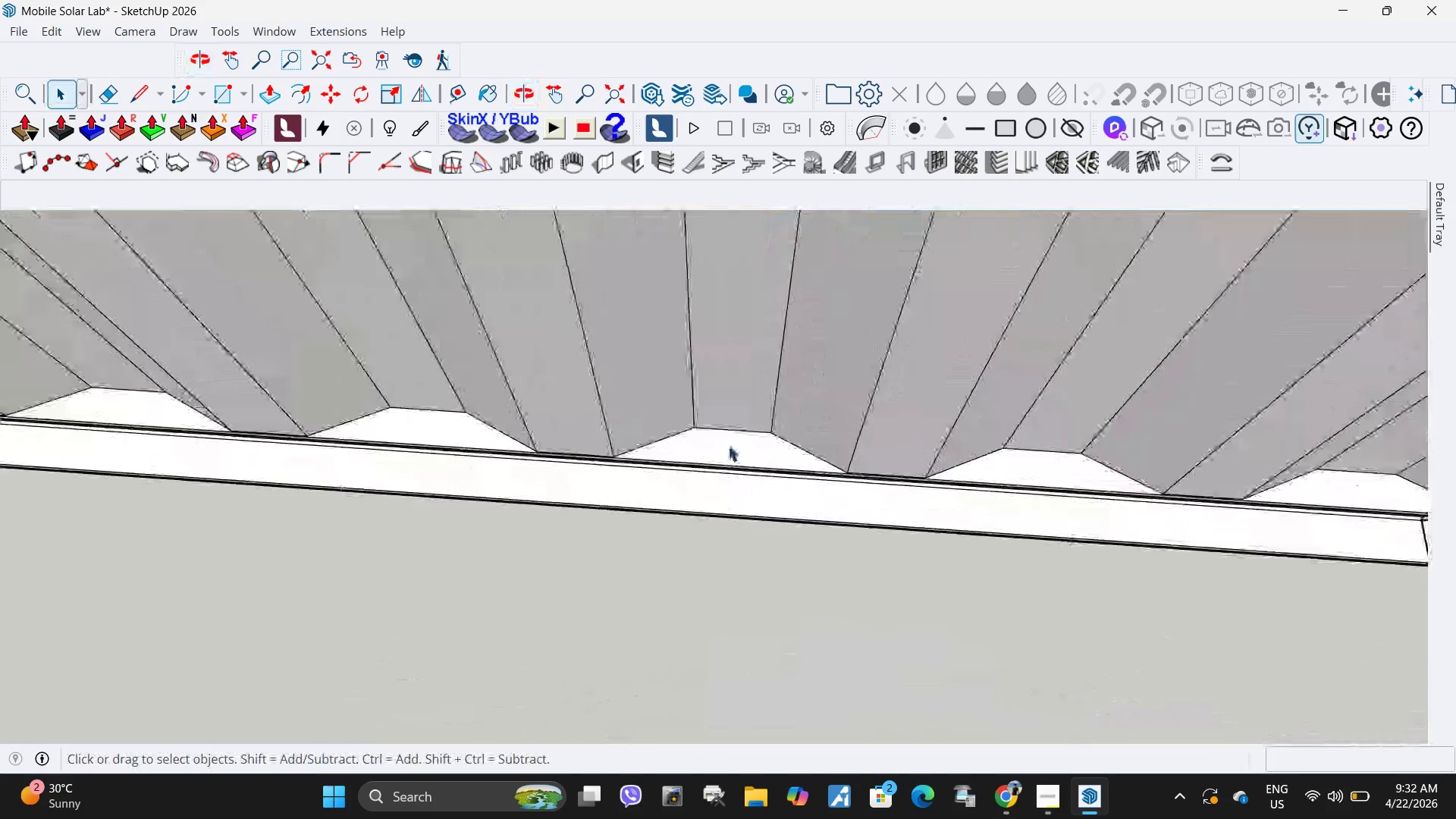 
double_click([728, 445])
 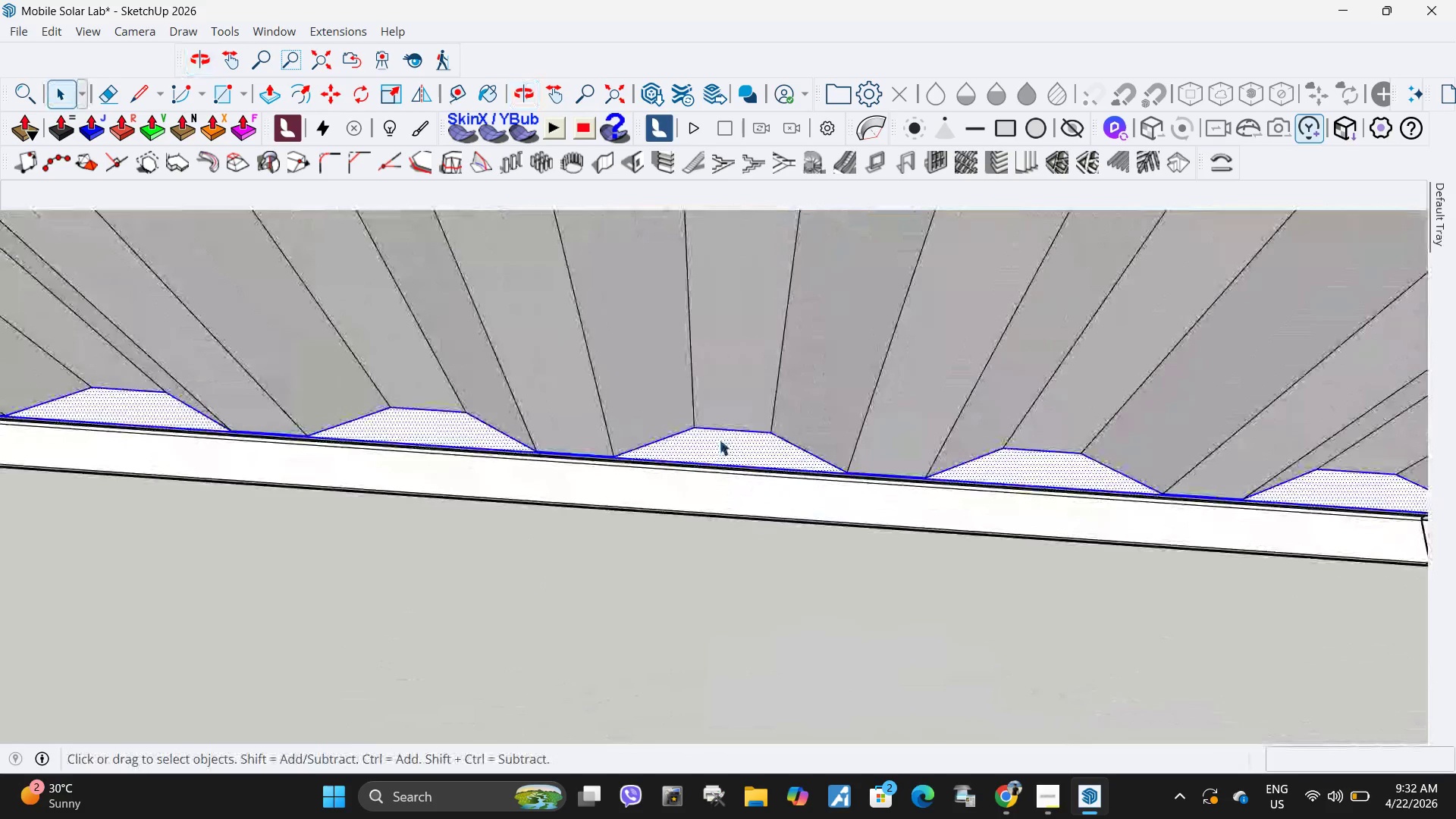 
scroll: coordinate [749, 475], scroll_direction: up, amount: 23.0
 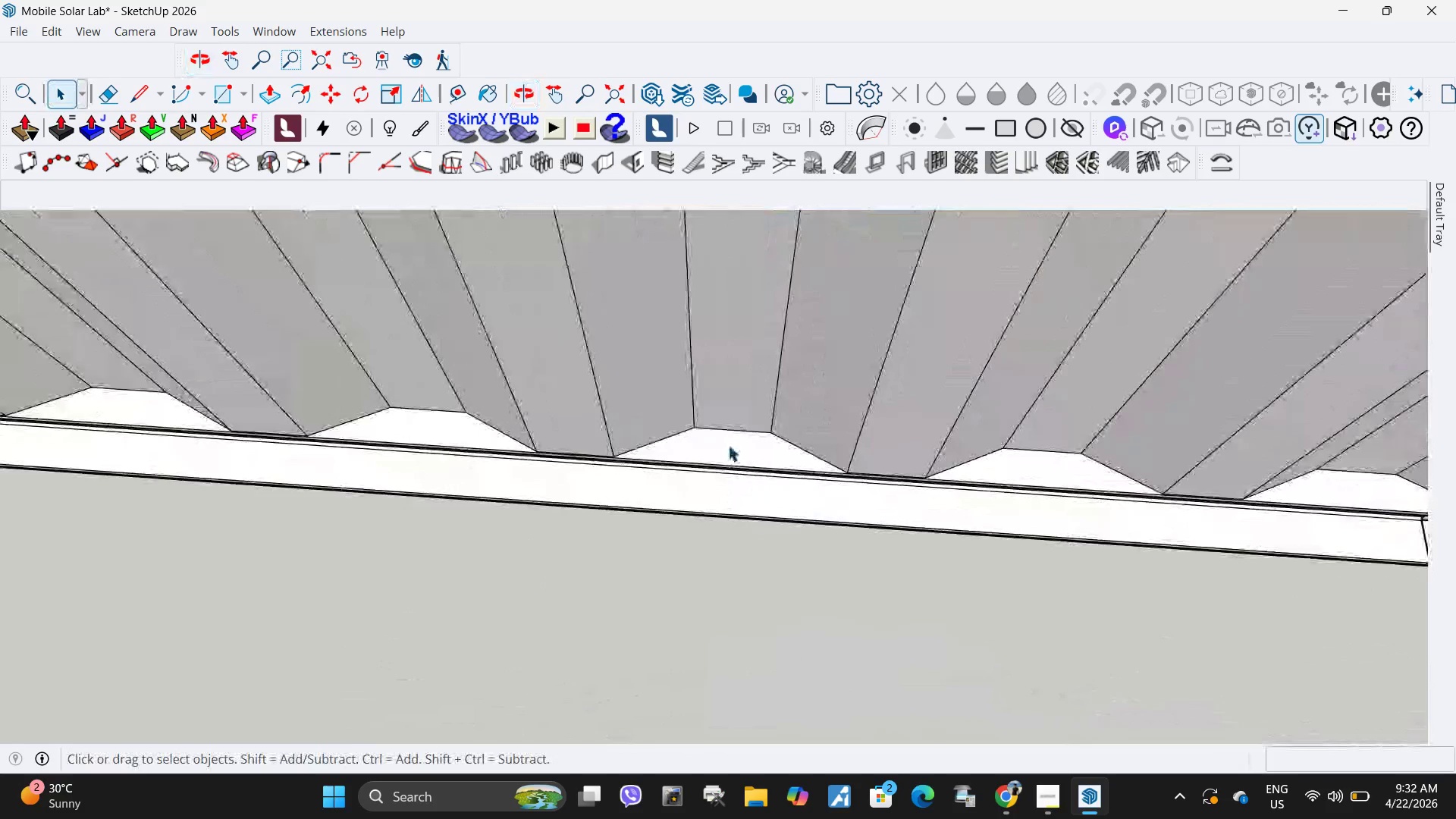 
triple_click([719, 439])
 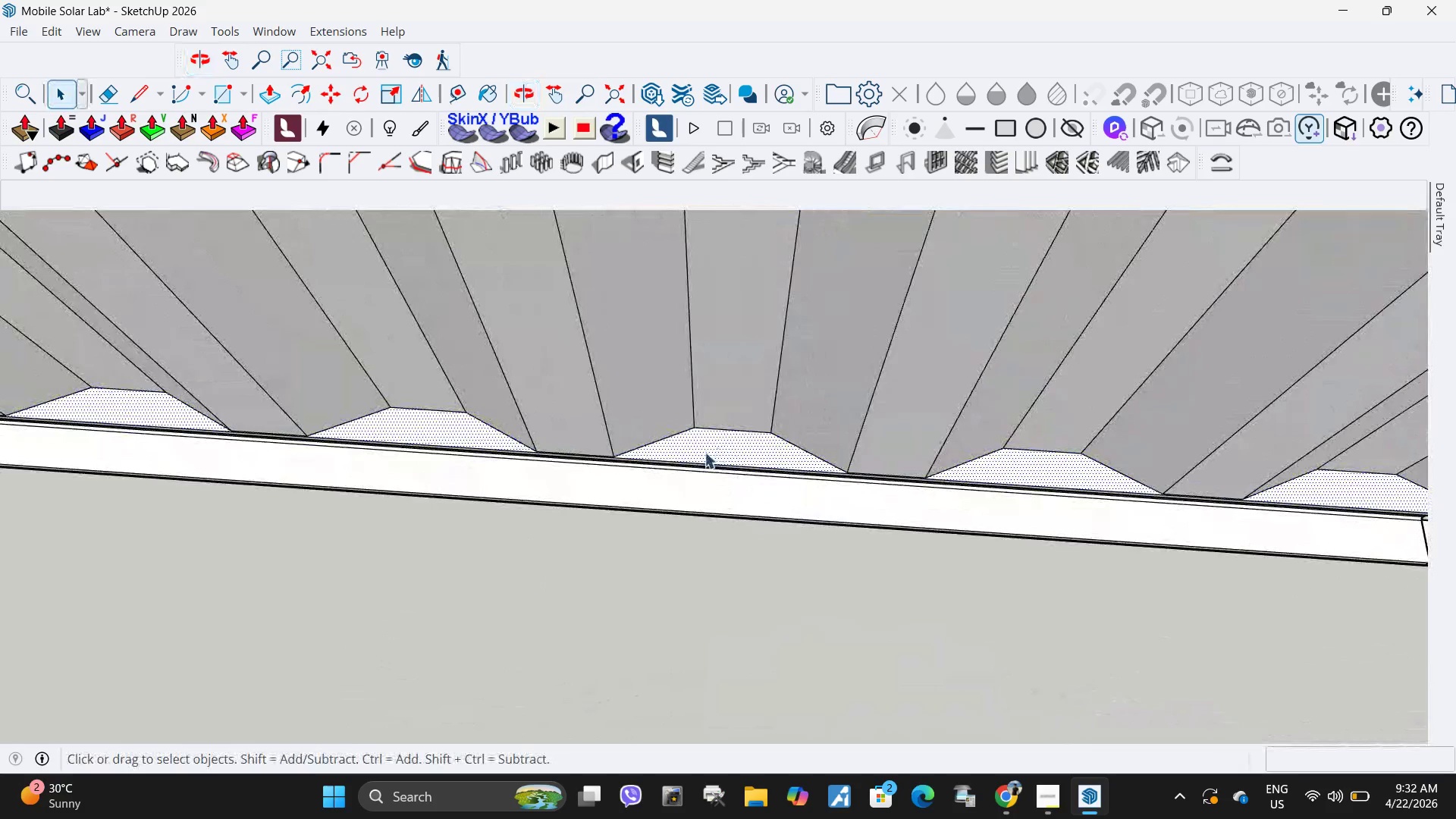 
scroll: coordinate [664, 466], scroll_direction: down, amount: 5.0
 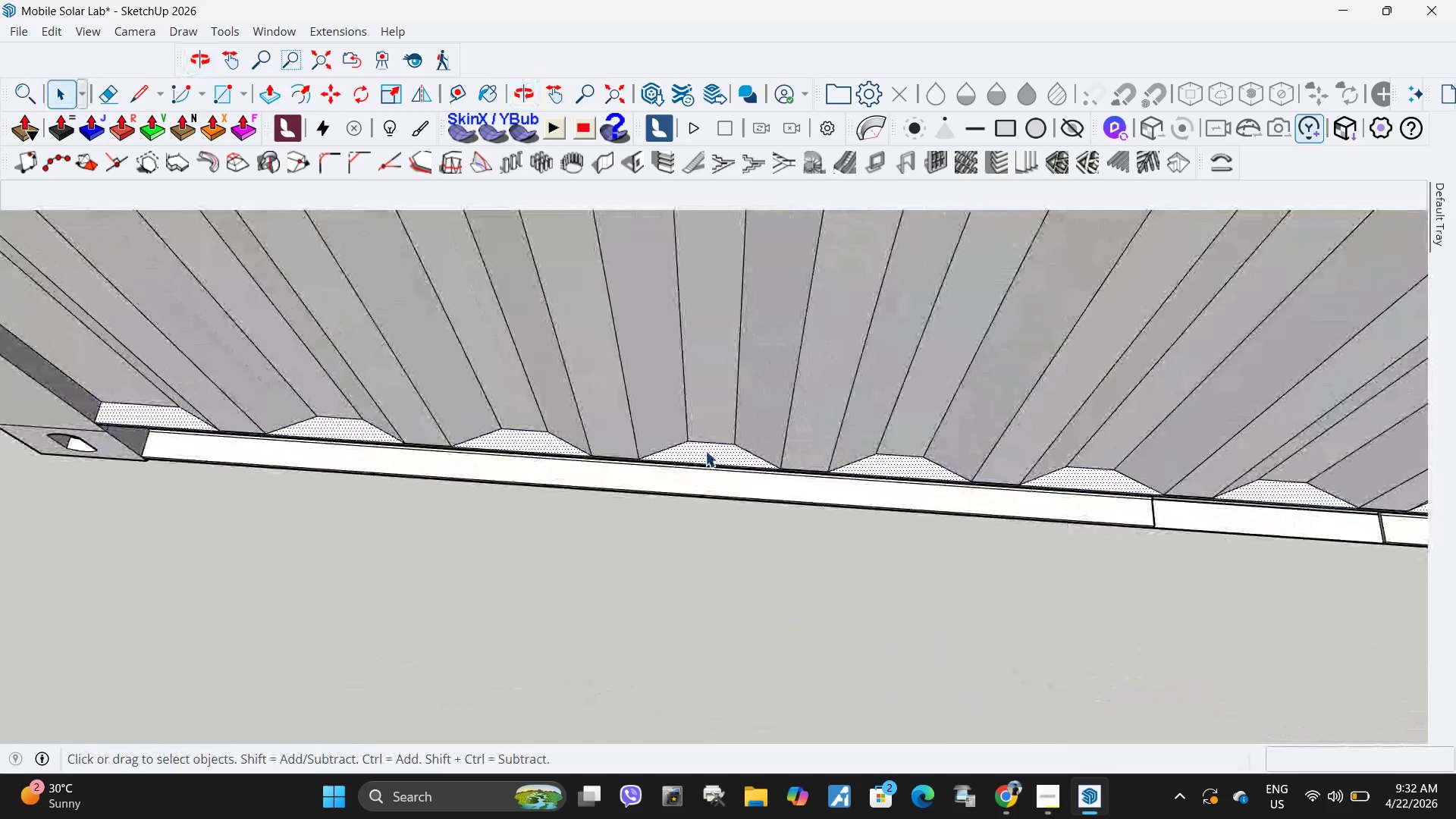 
key(Control+ControlLeft)
 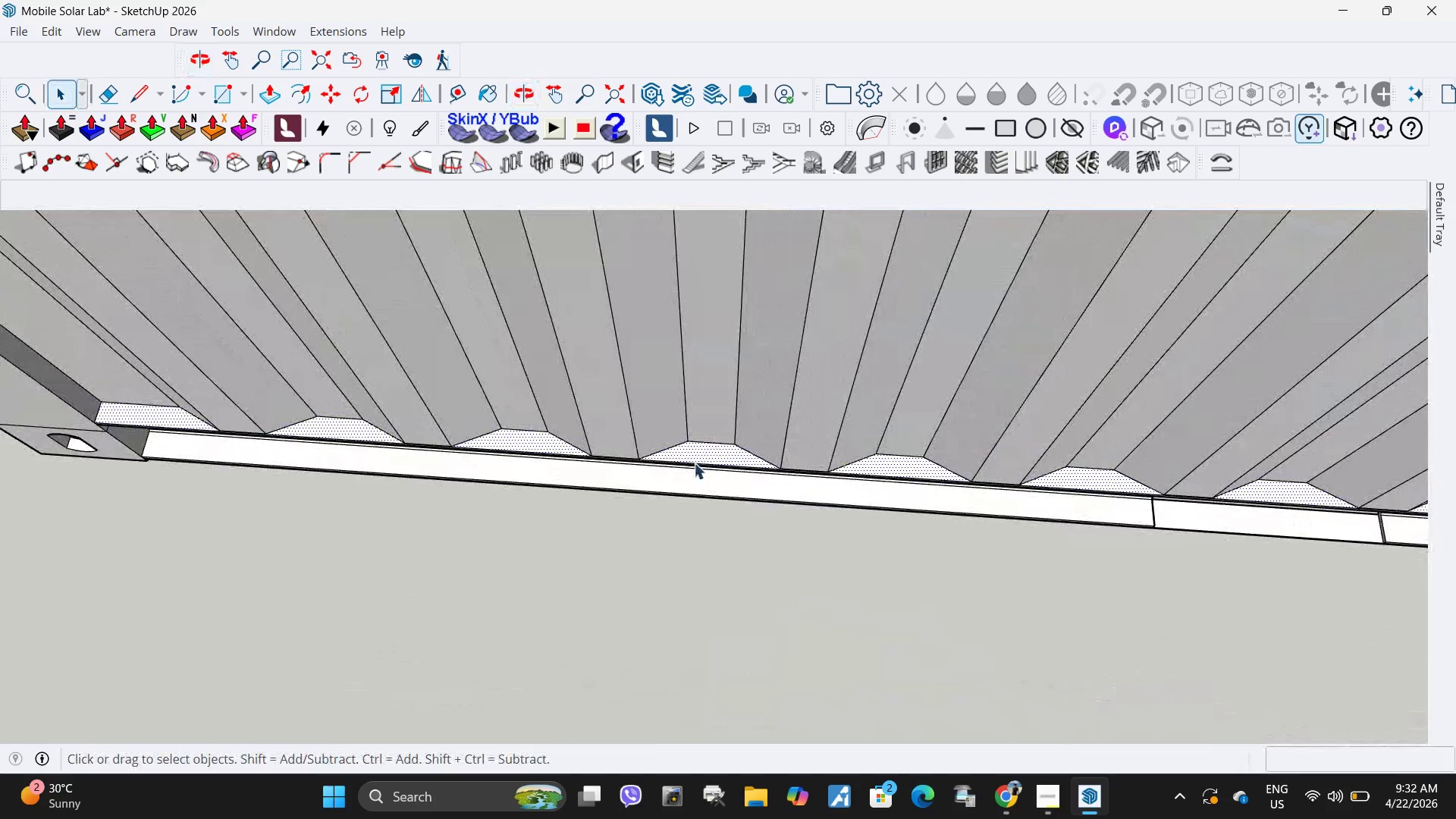 
key(Control+C)
 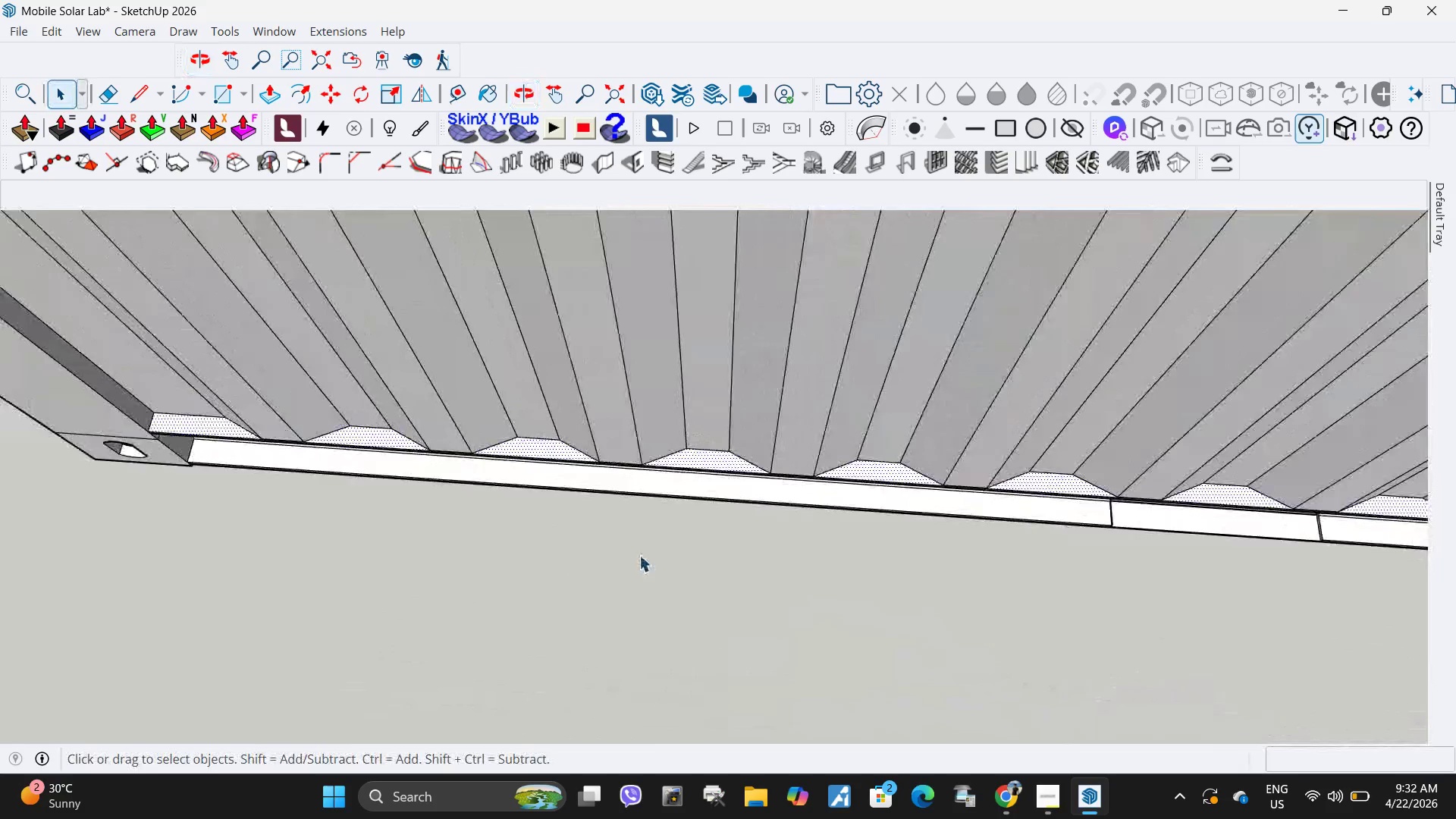 
key(Control+ControlLeft)
 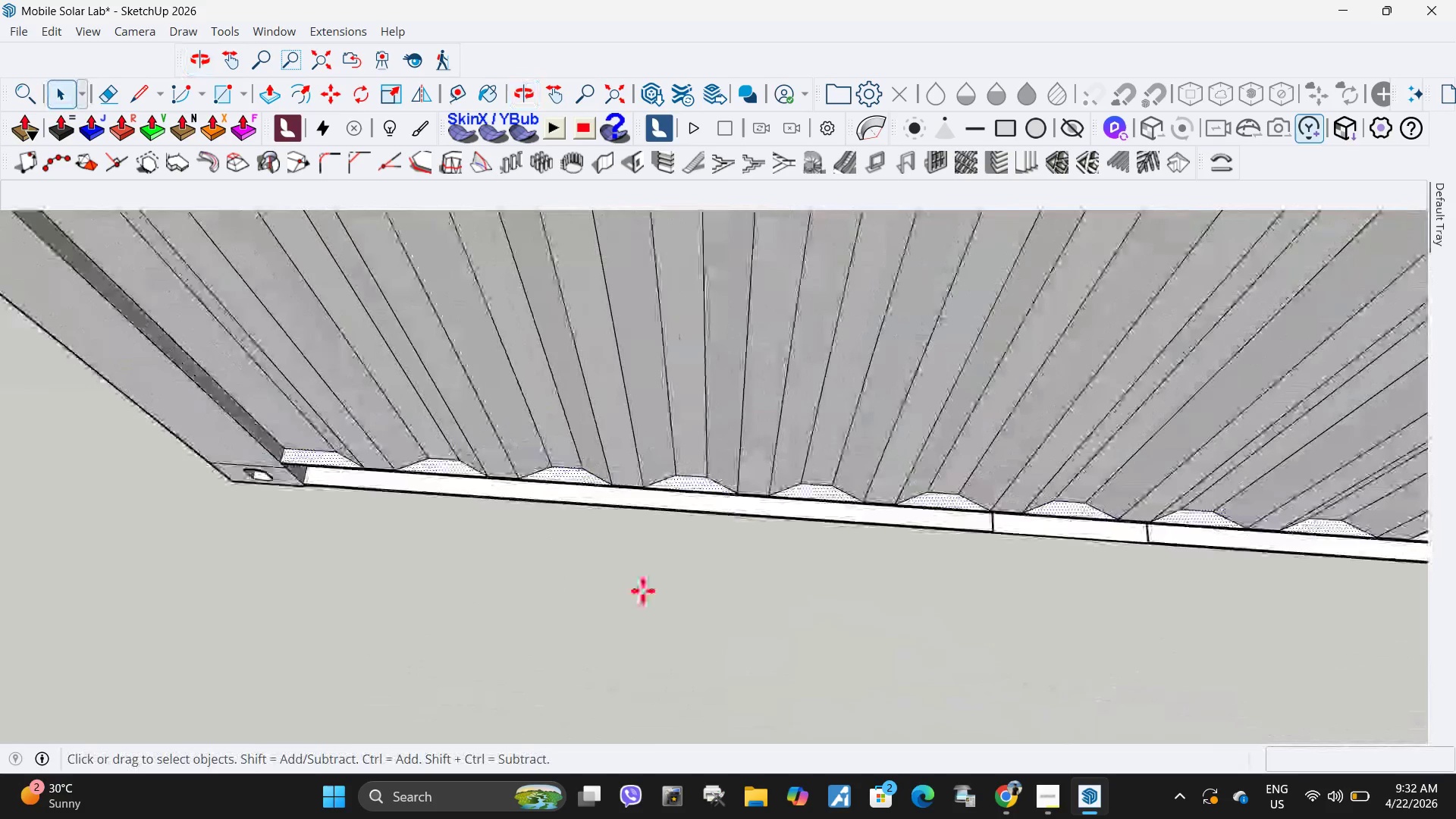 
key(Control+V)
 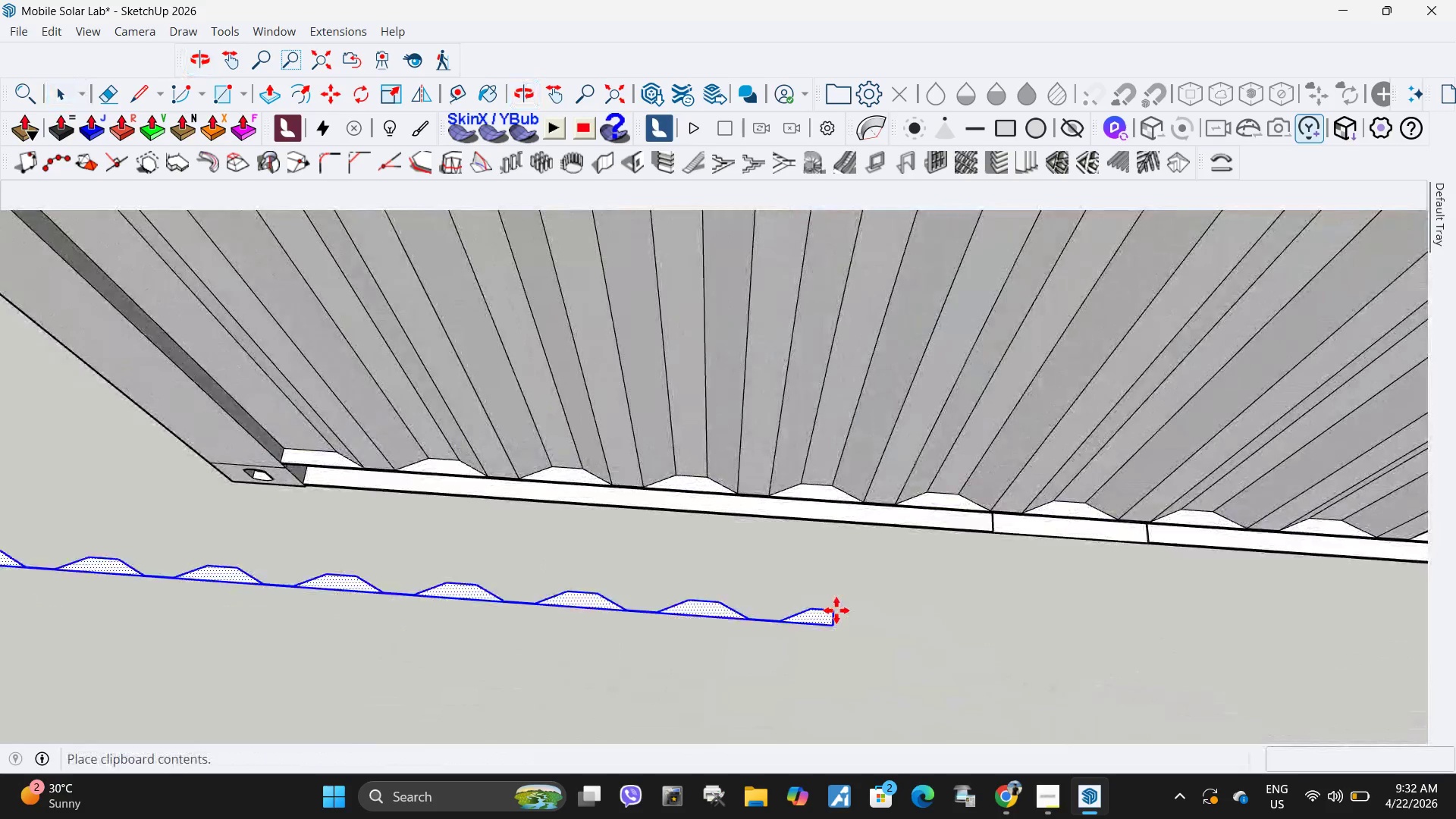 
scroll: coordinate [193, 401], scroll_direction: down, amount: 46.0
 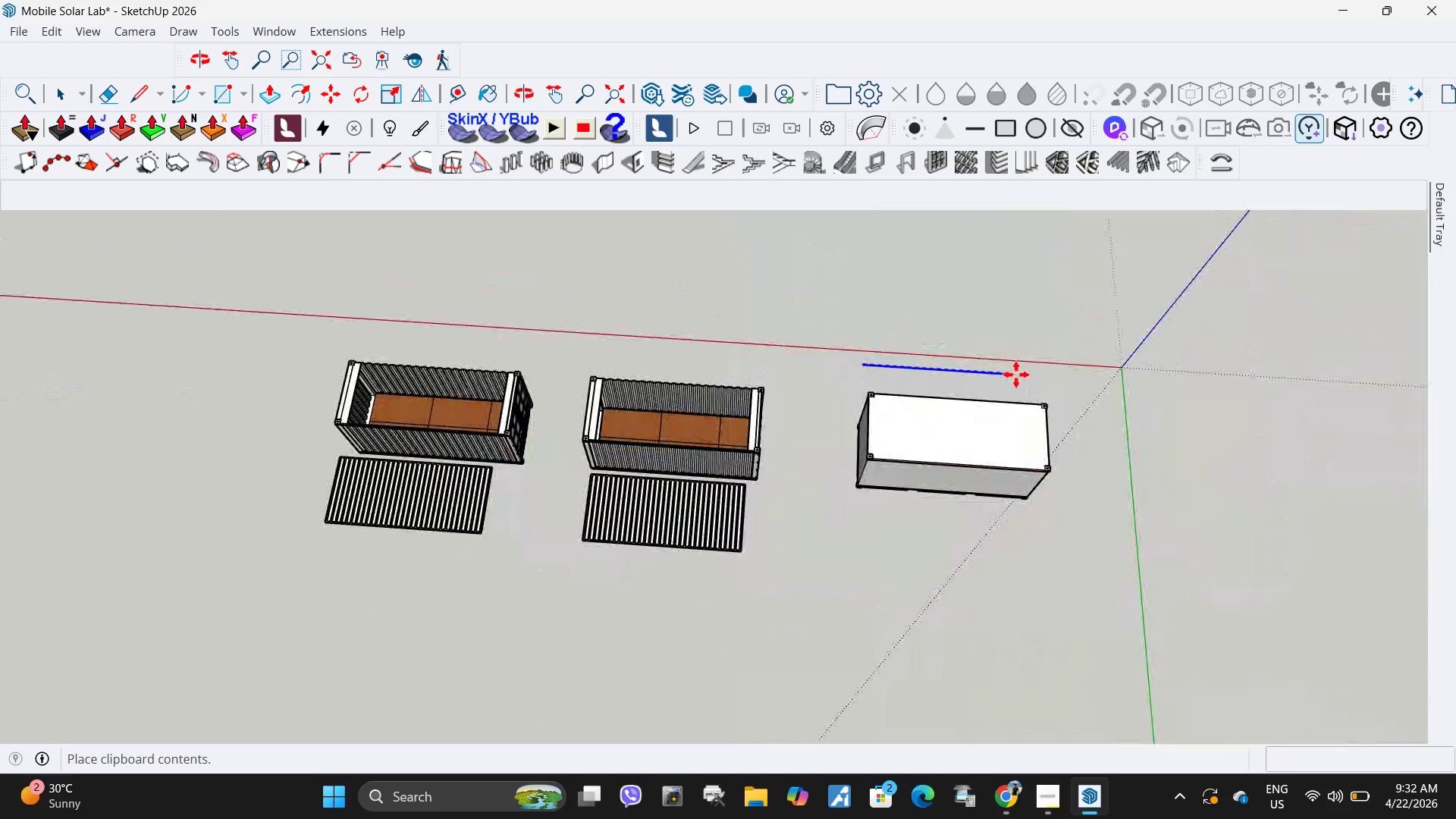 
left_click([1020, 379])
 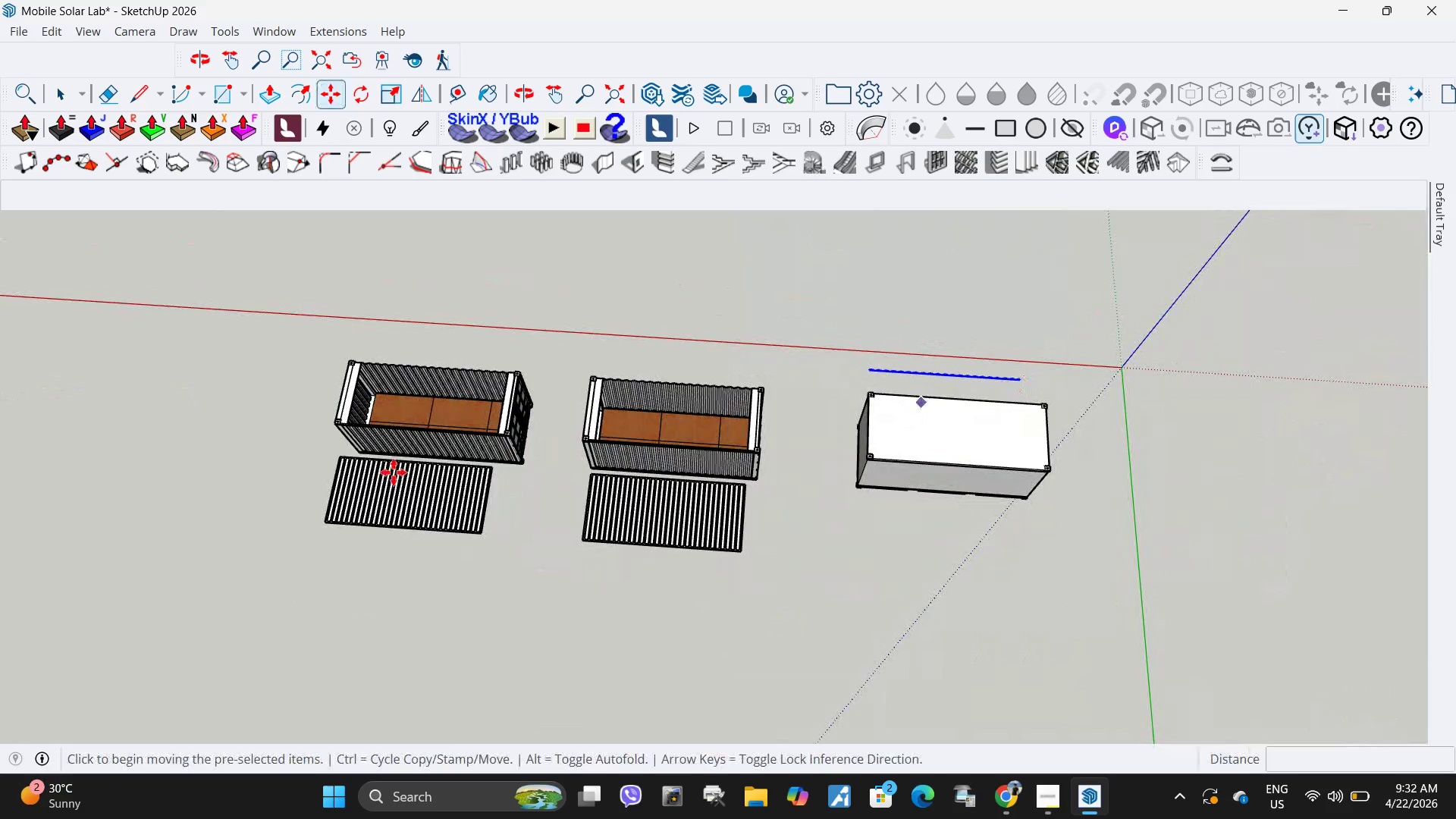 
key(Space)
 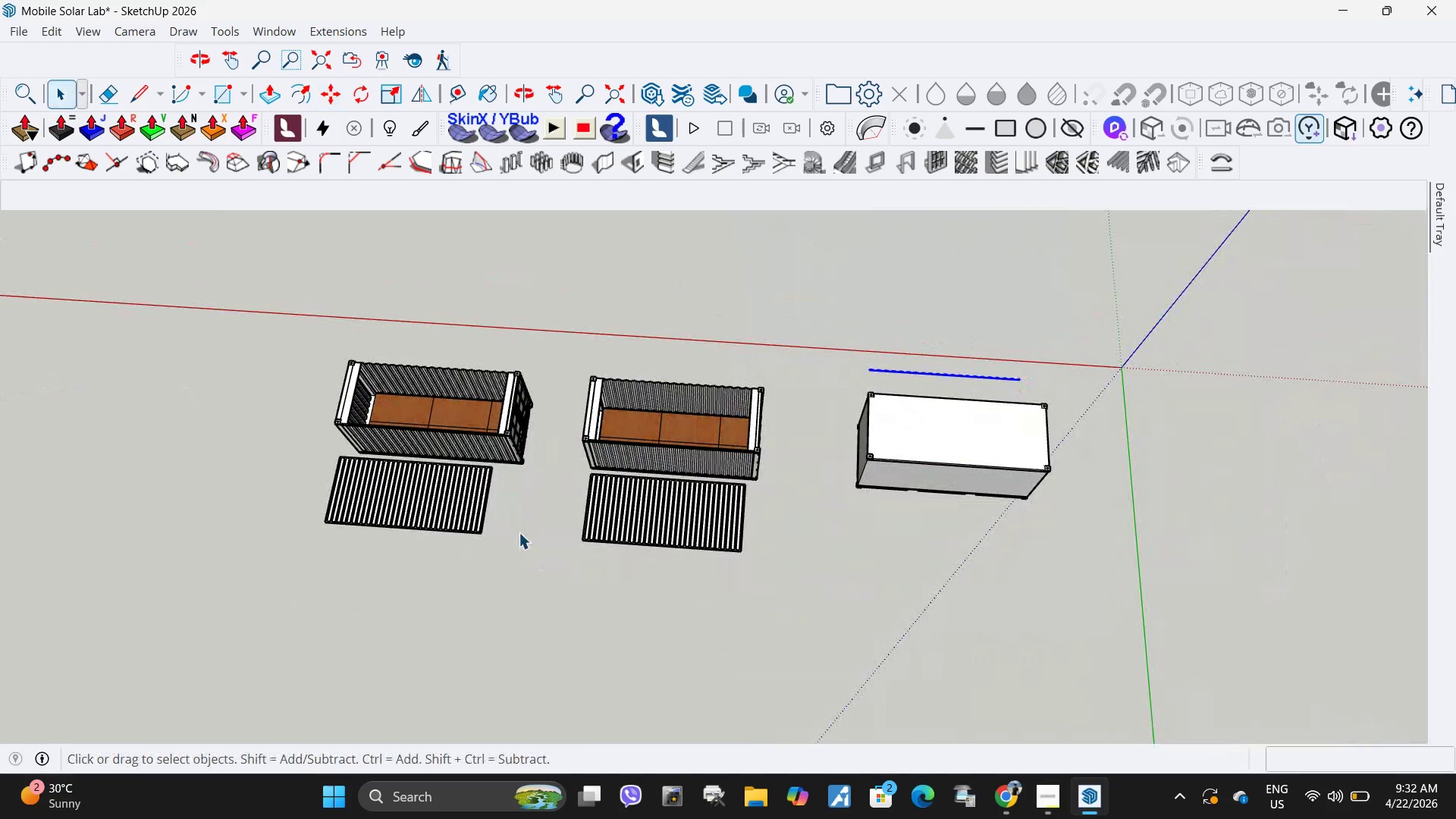 
key(Escape)
 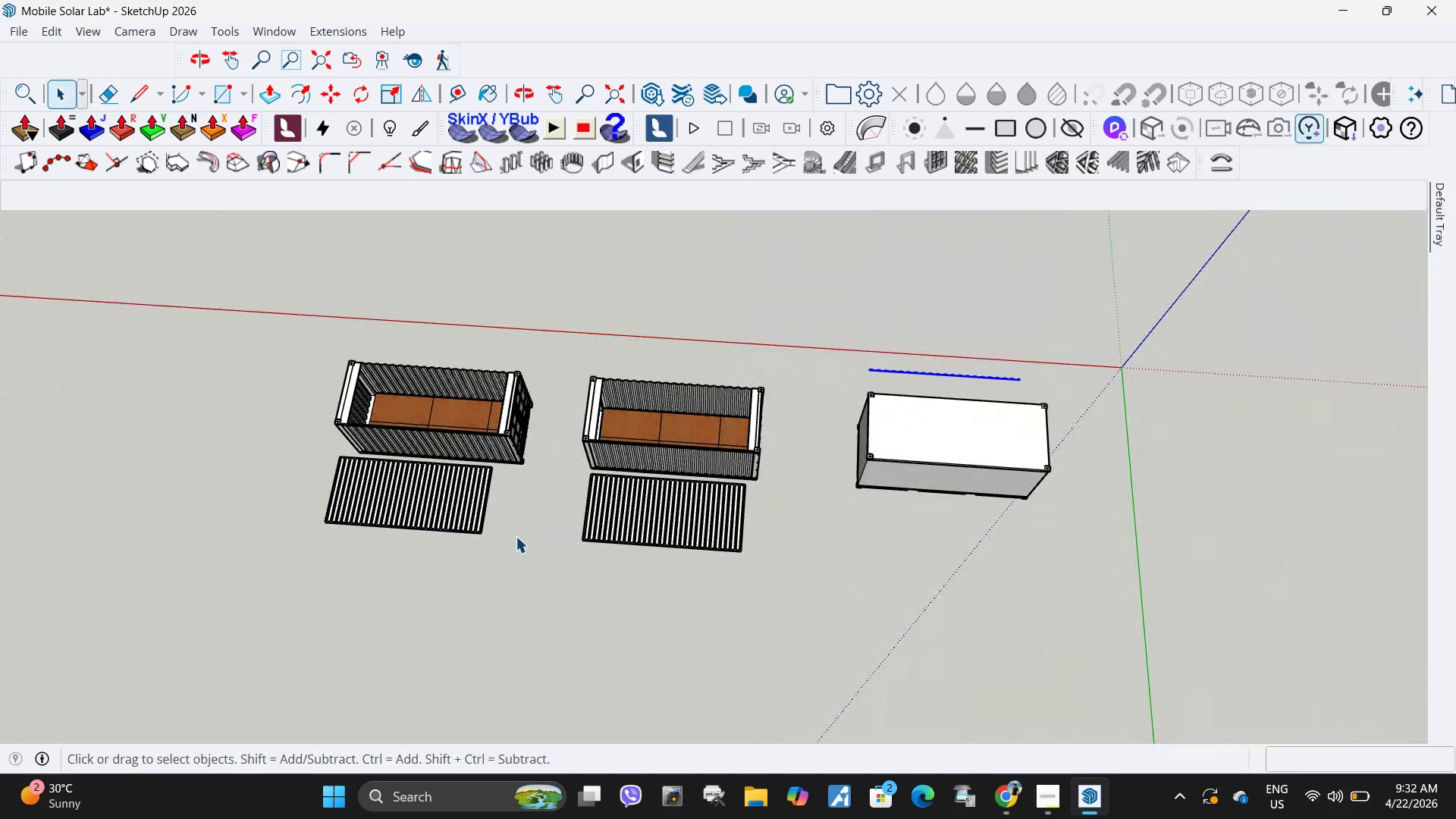 
left_click_drag(start_coordinate=[532, 548], to_coordinate=[179, 275])
 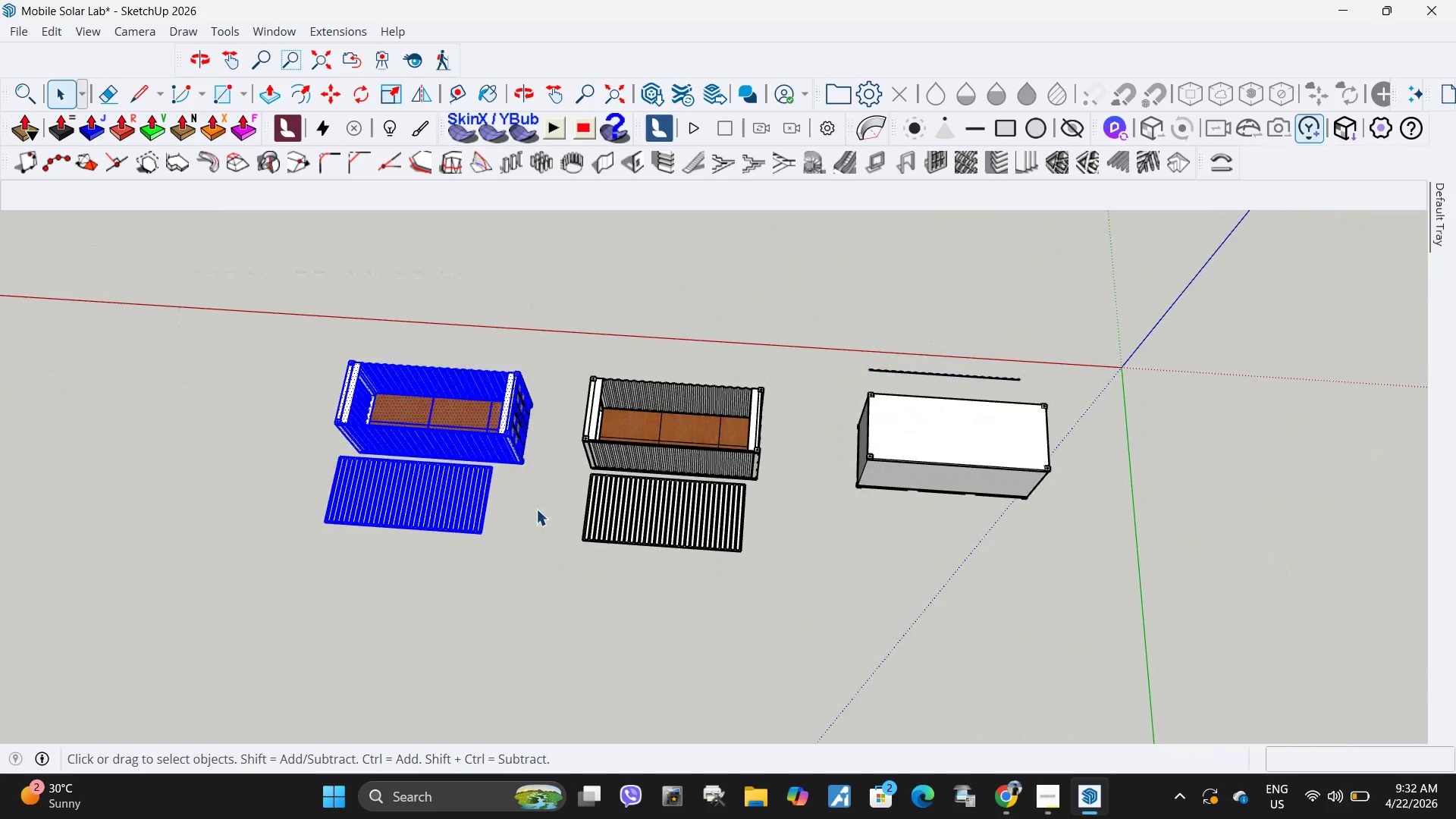 
key(Delete)
 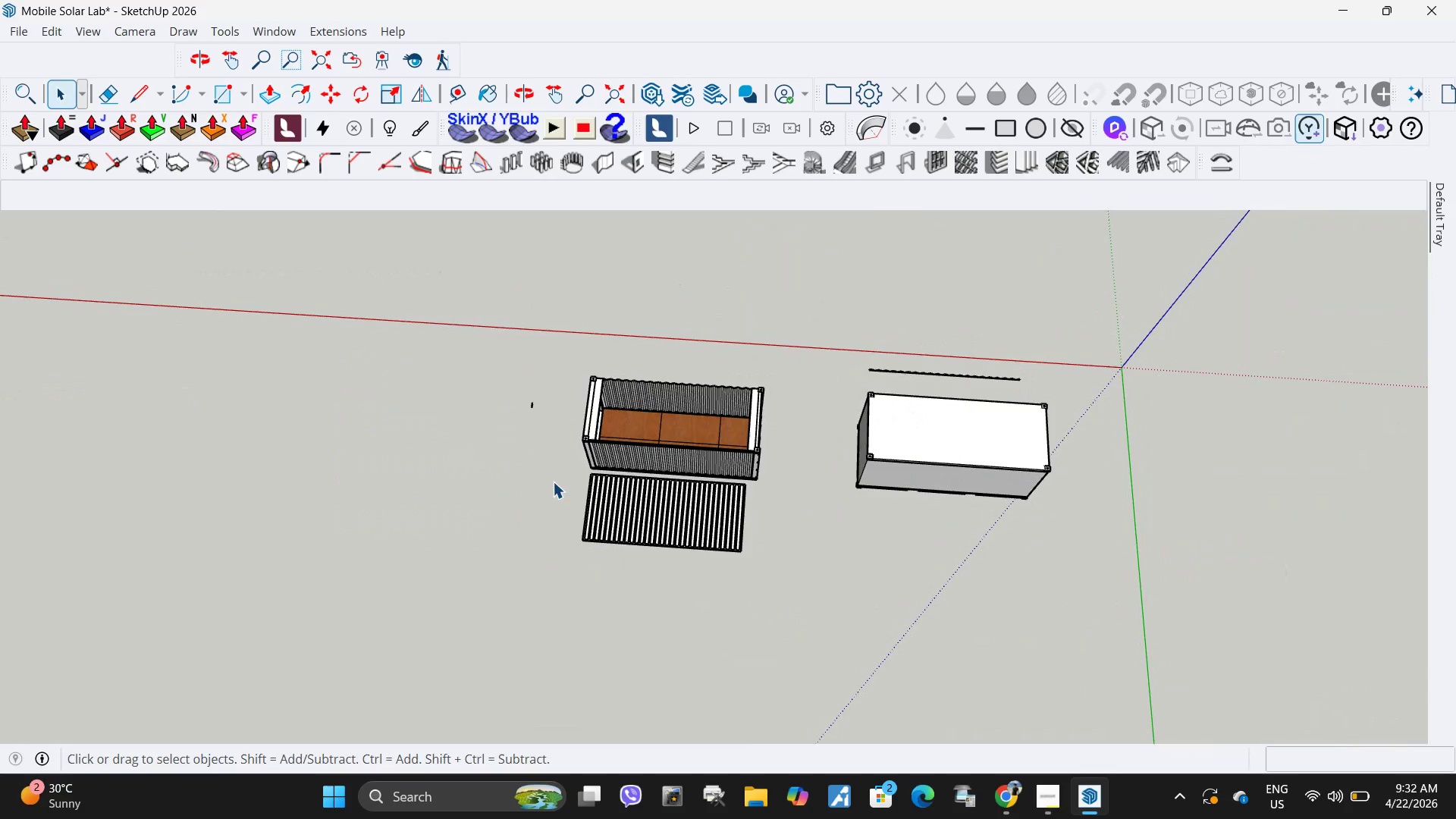 
left_click_drag(start_coordinate=[554, 479], to_coordinate=[389, 304])
 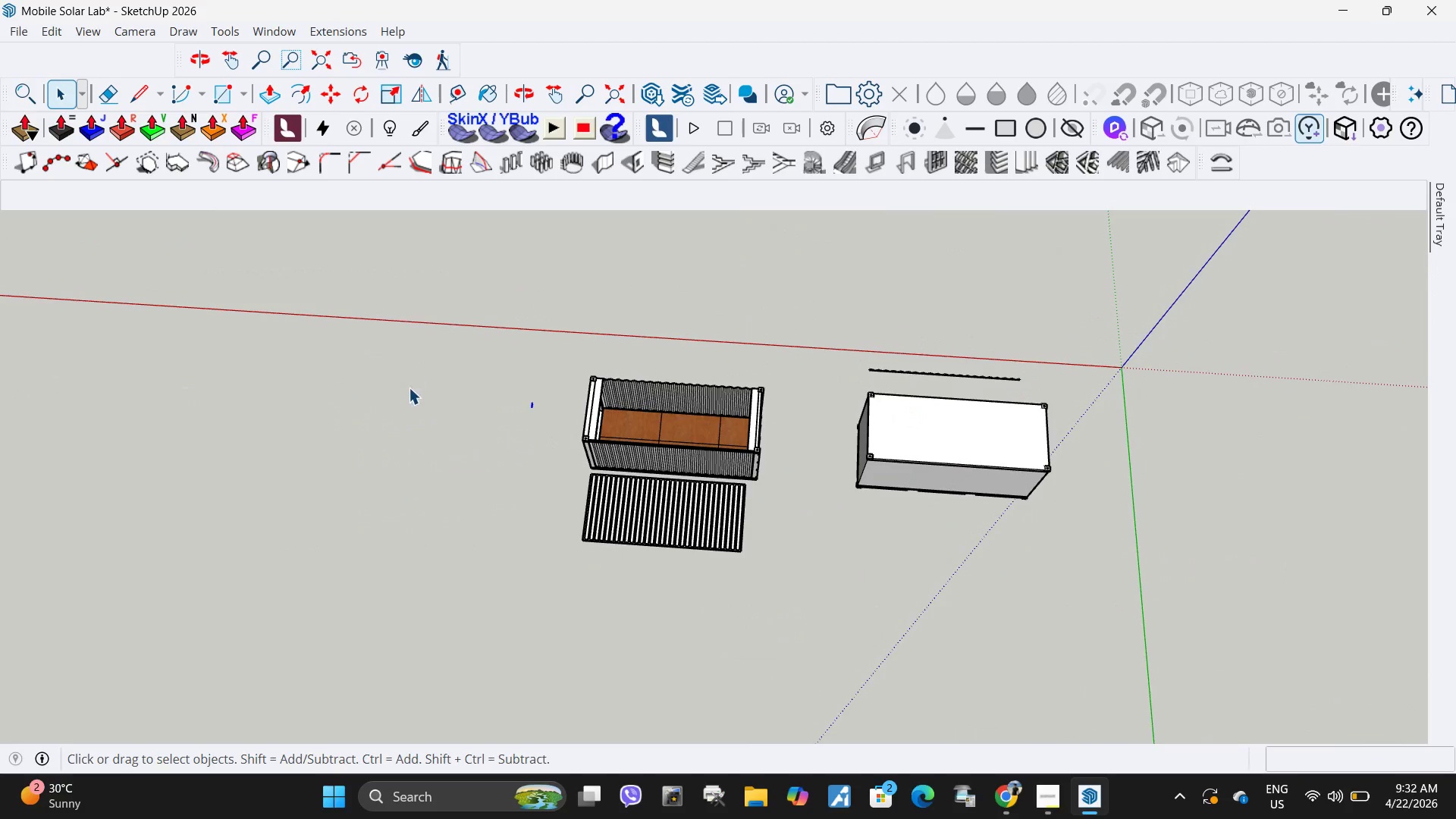 
key(Delete)
 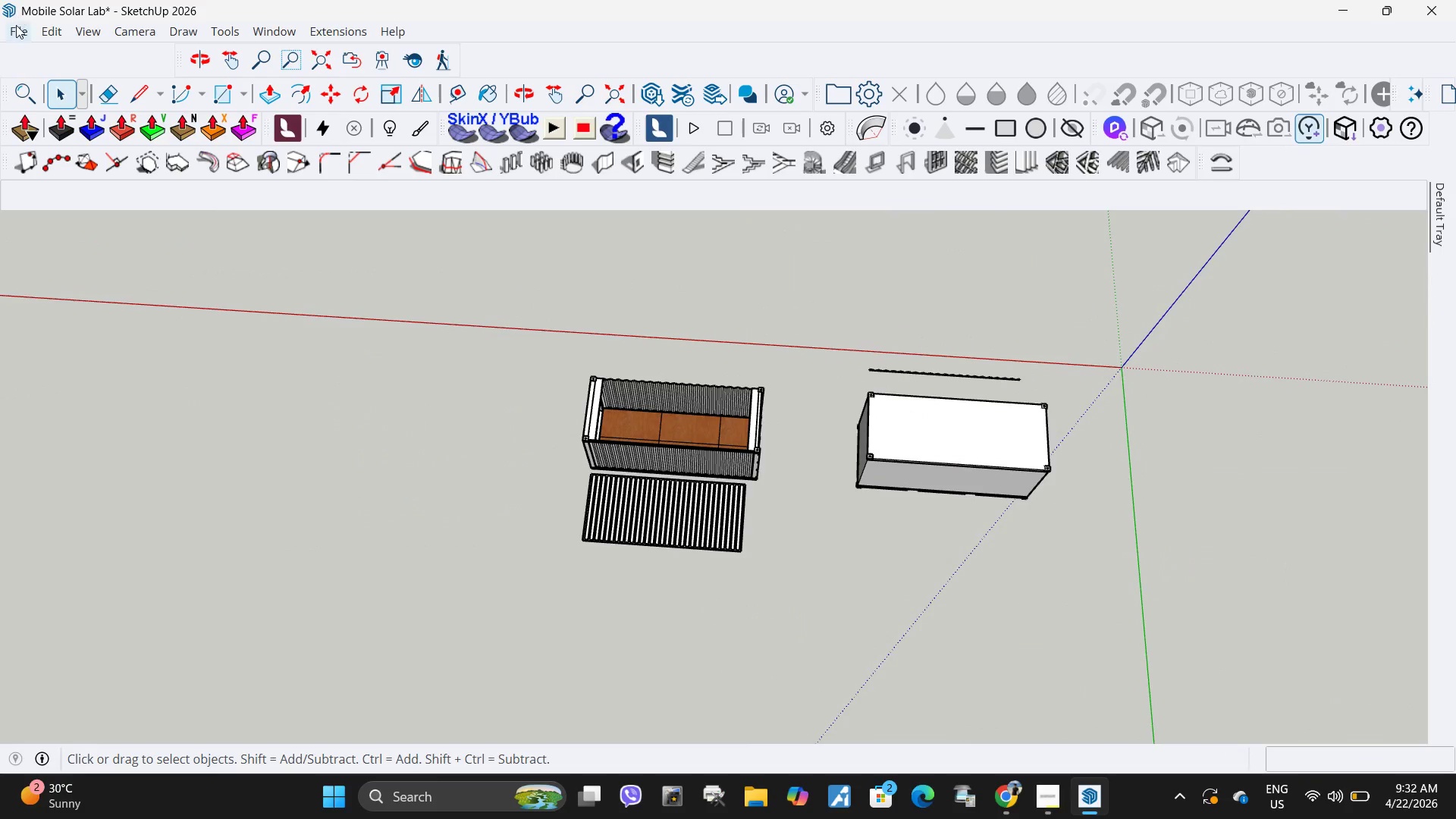 
left_click([16, 33])
 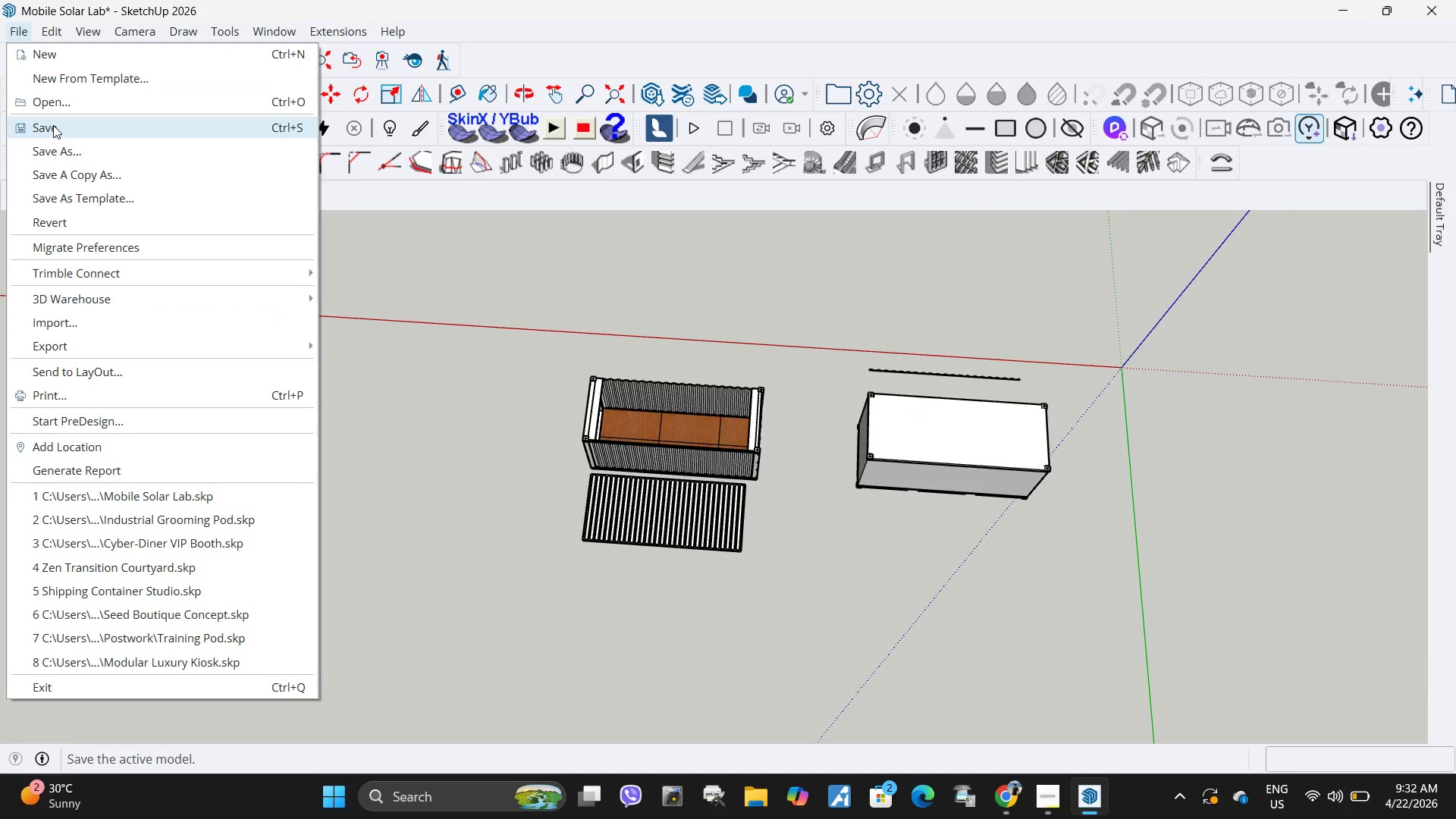 
left_click([53, 124])
 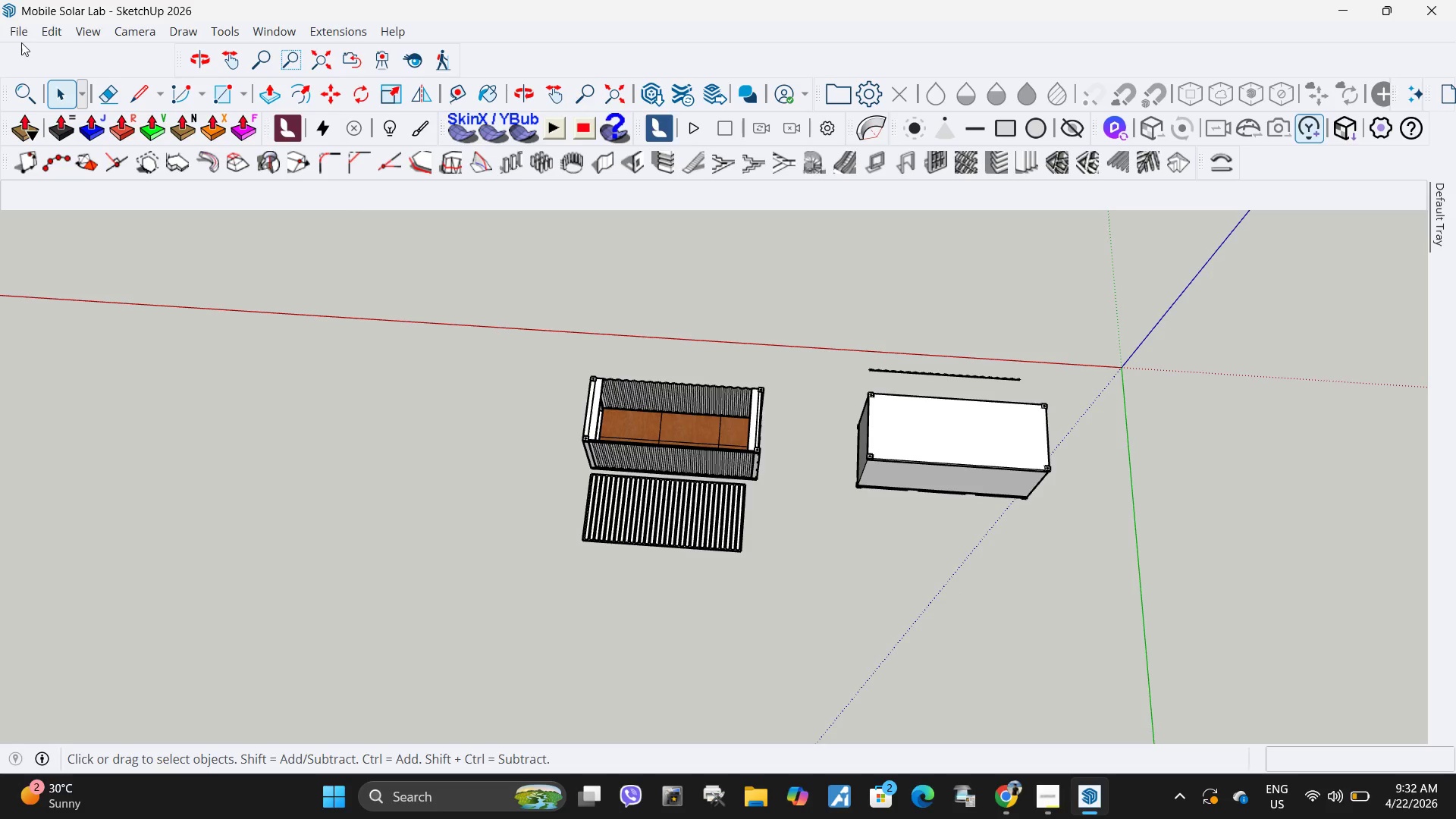 
left_click([19, 38])
 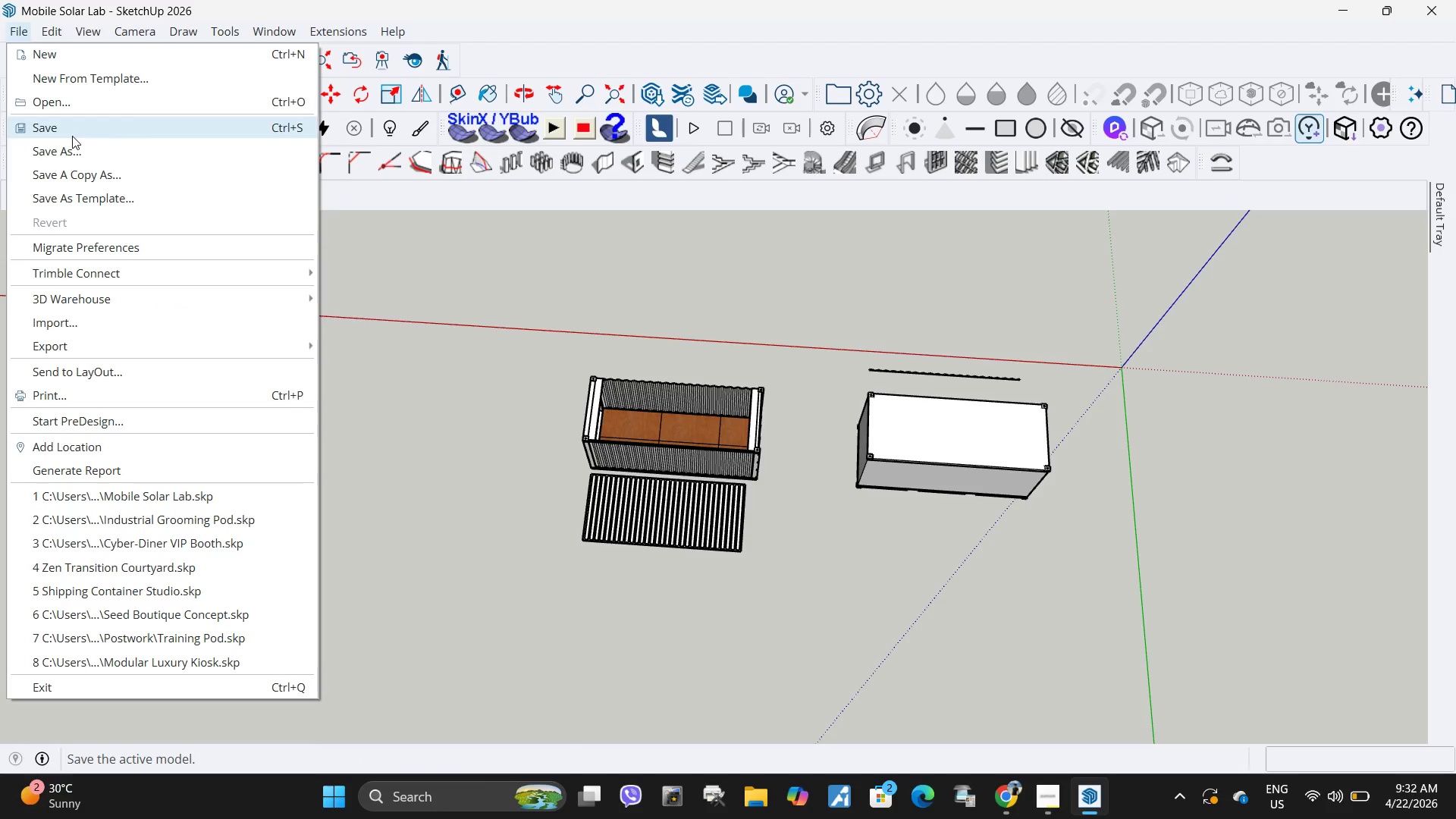 
left_click([72, 136])
 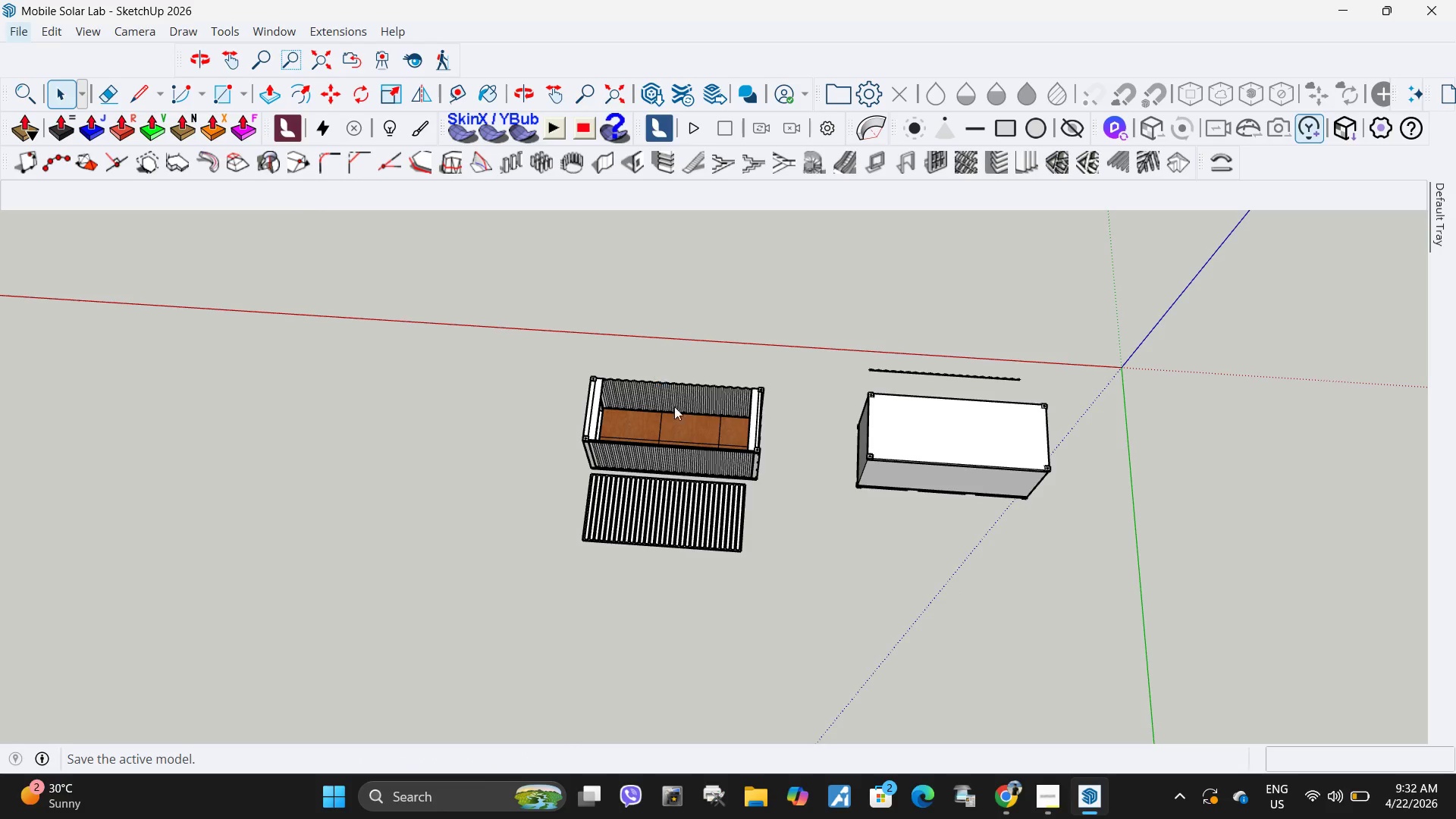 
scroll: coordinate [670, 404], scroll_direction: down, amount: 5.0
 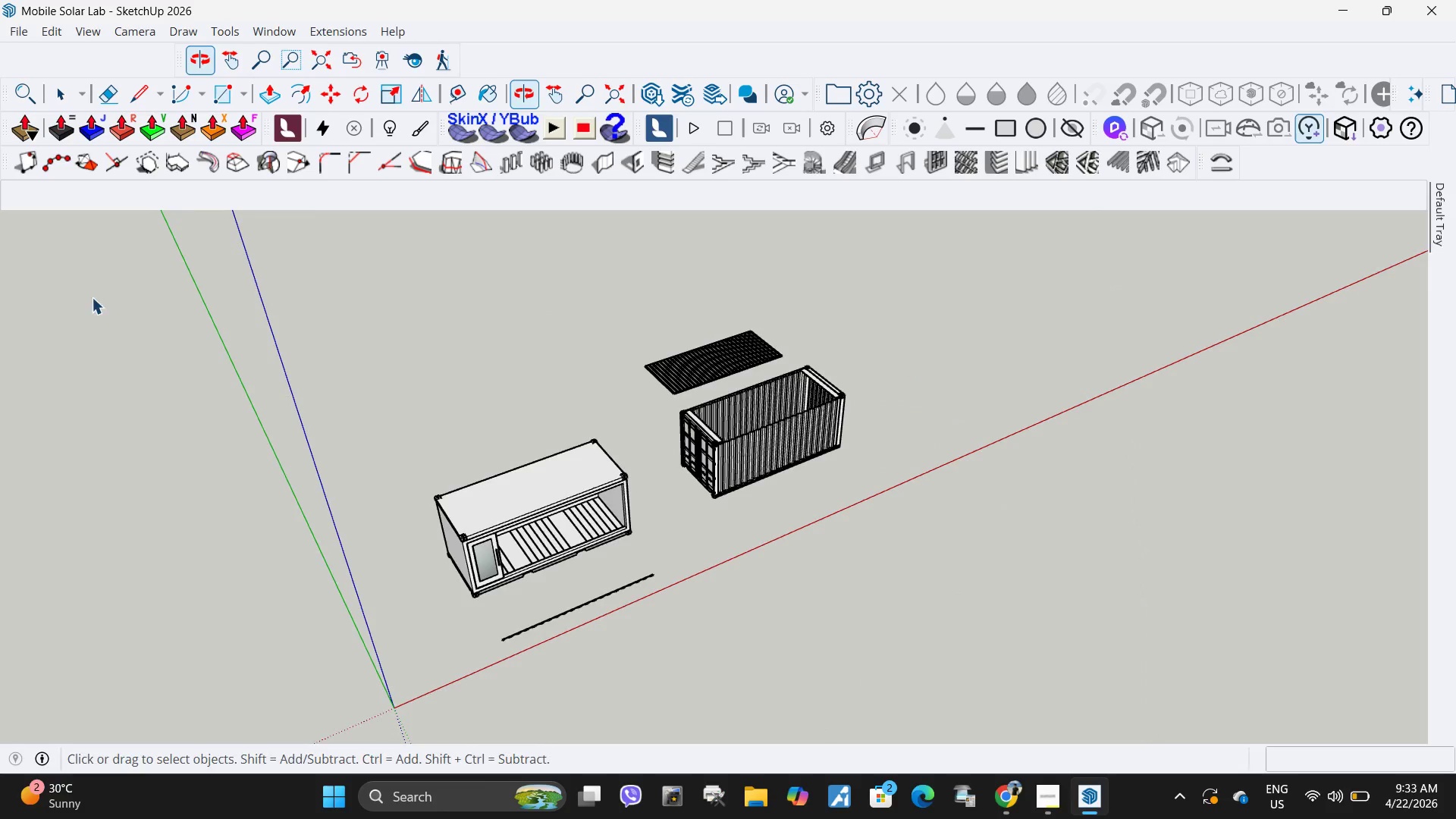 
scroll: coordinate [450, 554], scroll_direction: up, amount: 6.0
 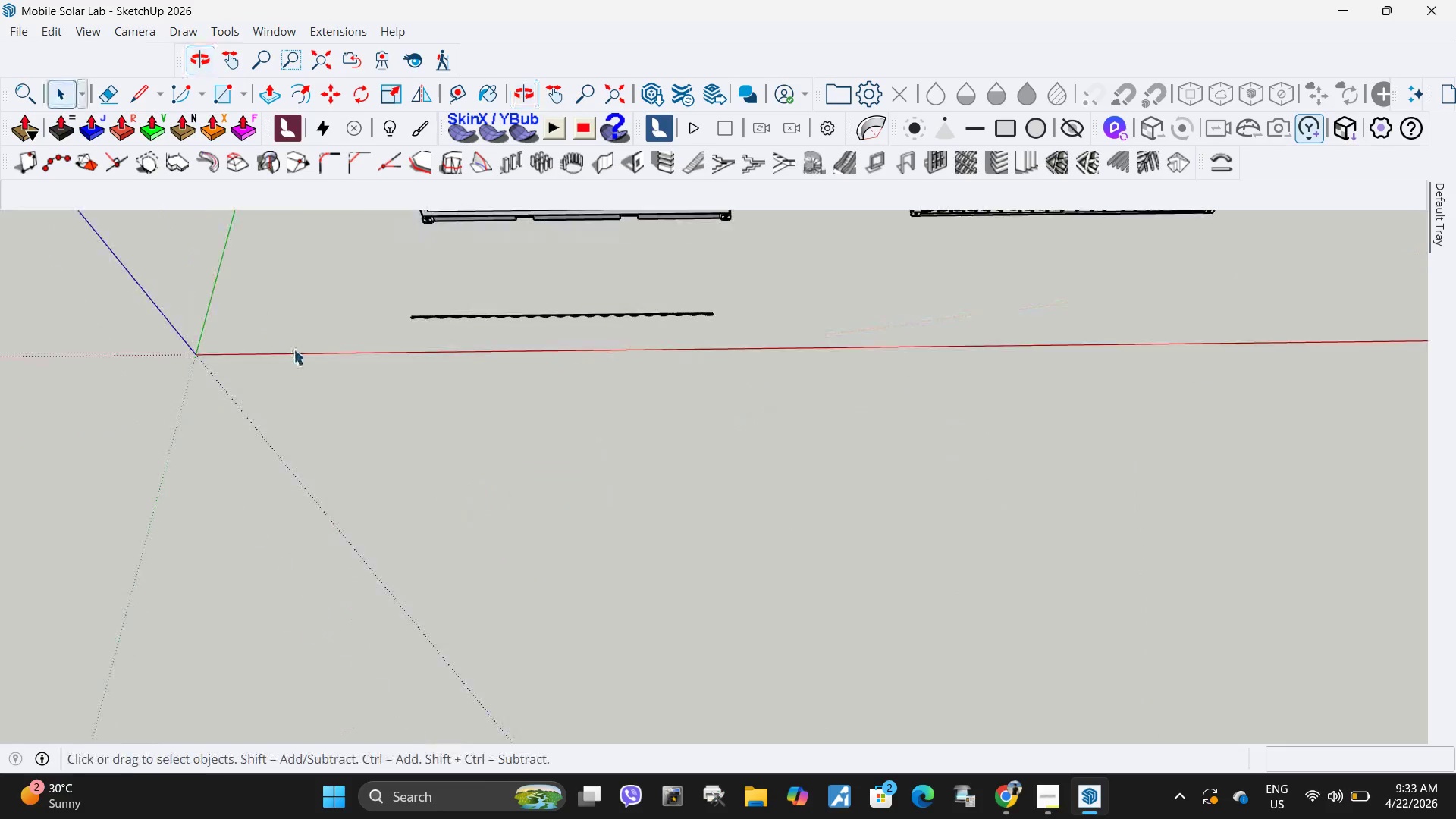 
left_click([566, 331])
 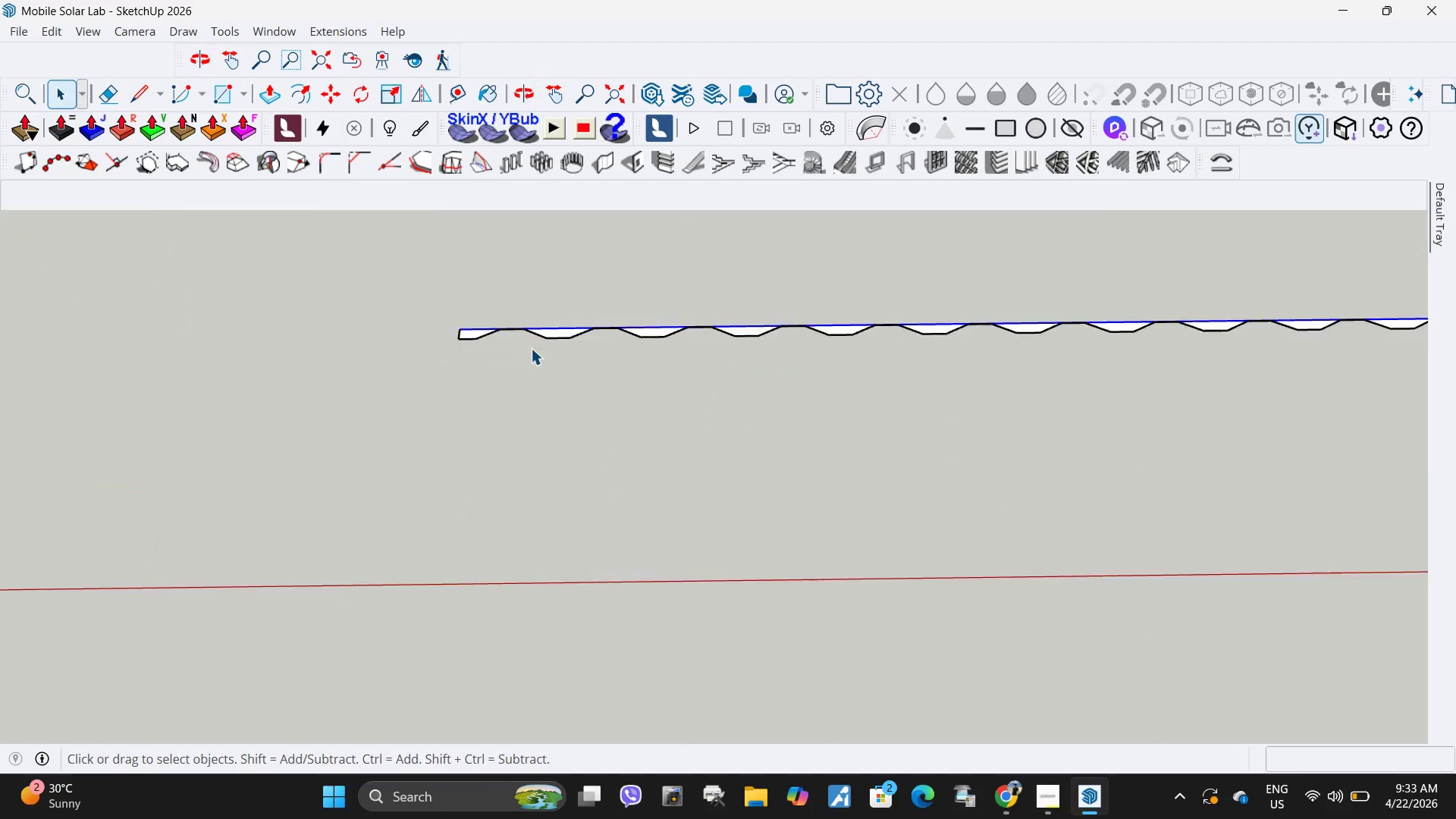 
scroll: coordinate [472, 300], scroll_direction: up, amount: 19.0
 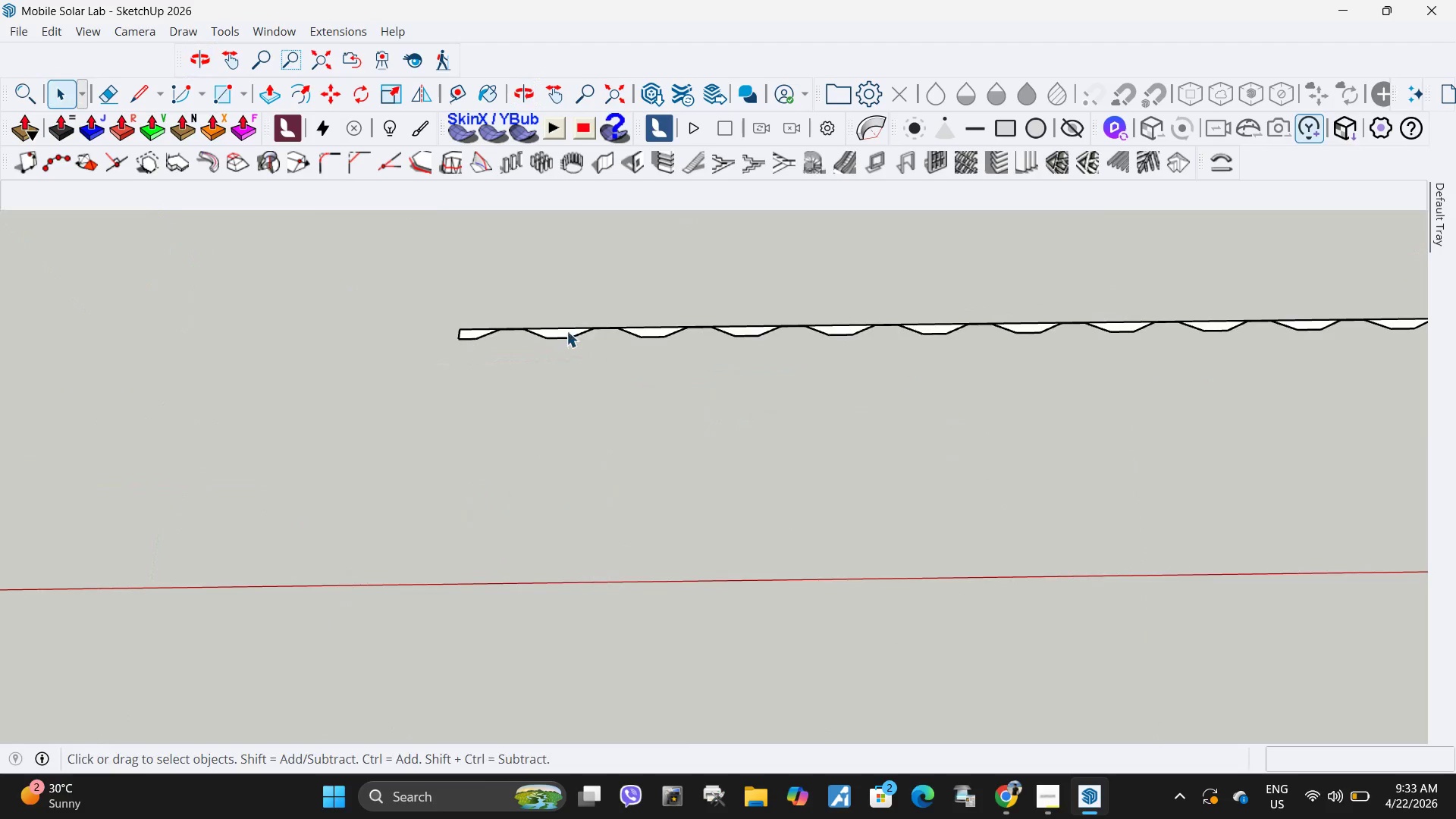 
scroll: coordinate [428, 367], scroll_direction: down, amount: 16.0
 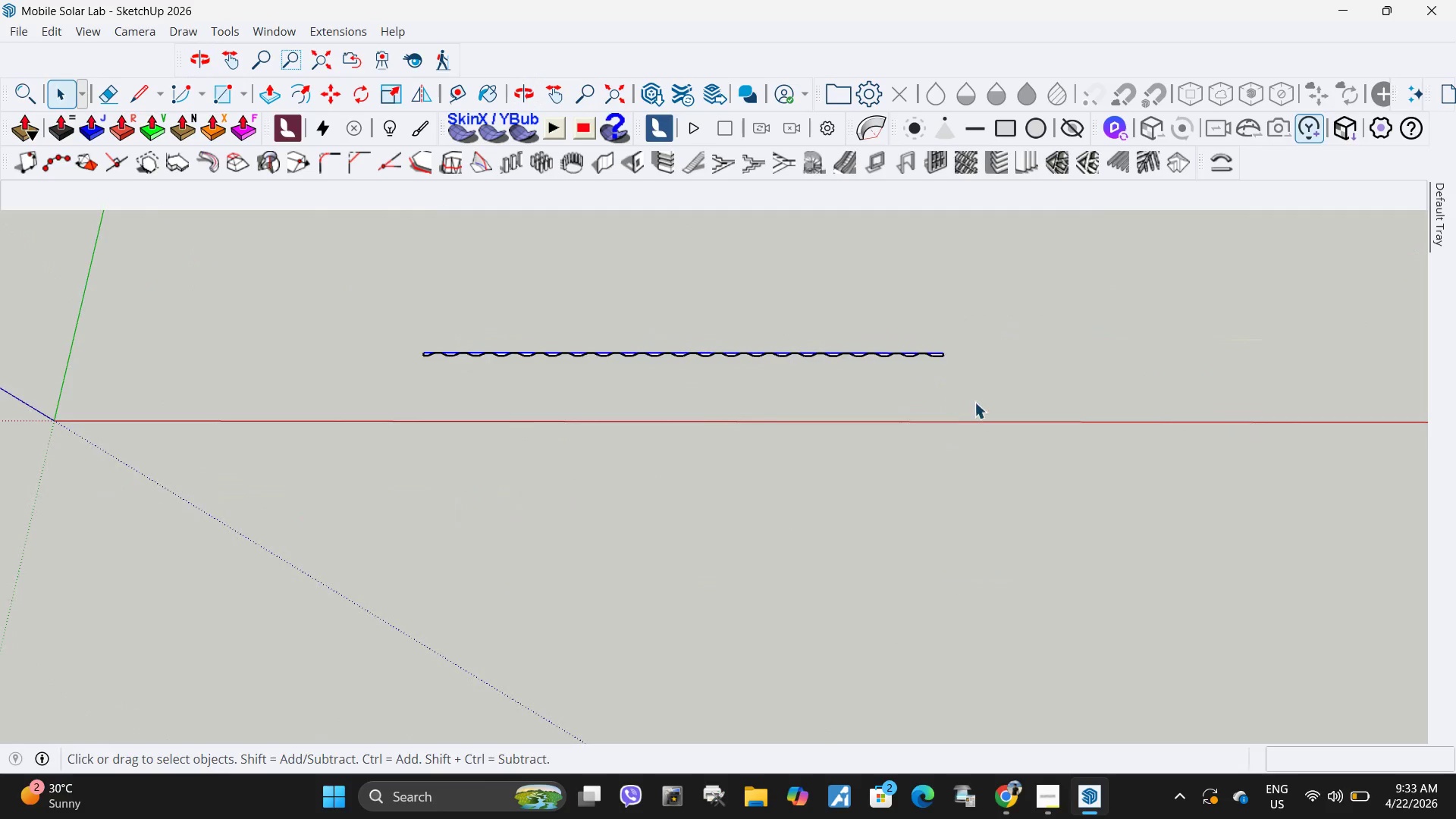 
left_click_drag(start_coordinate=[977, 402], to_coordinate=[315, 290])
 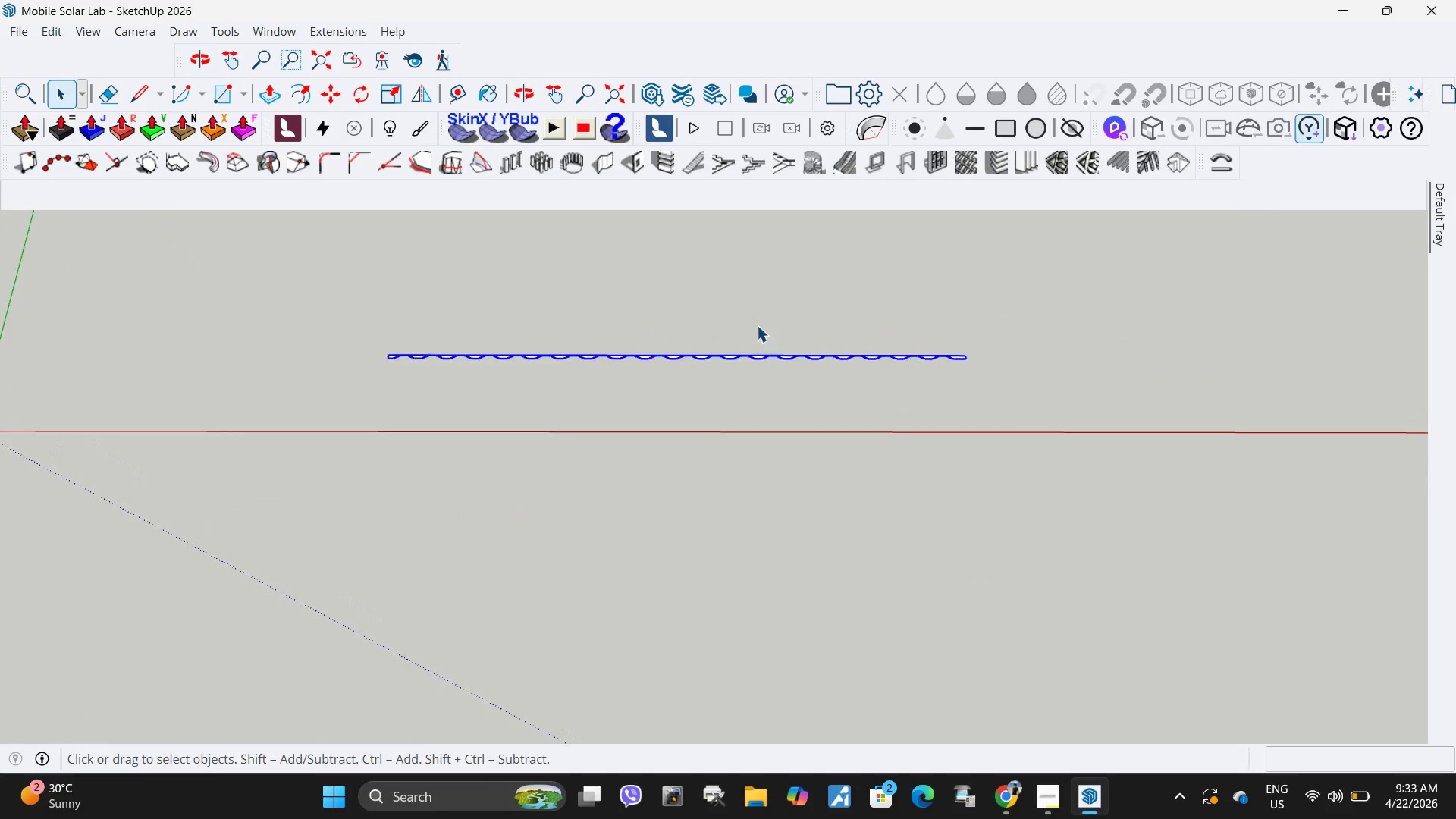 
scroll: coordinate [981, 344], scroll_direction: up, amount: 9.0
 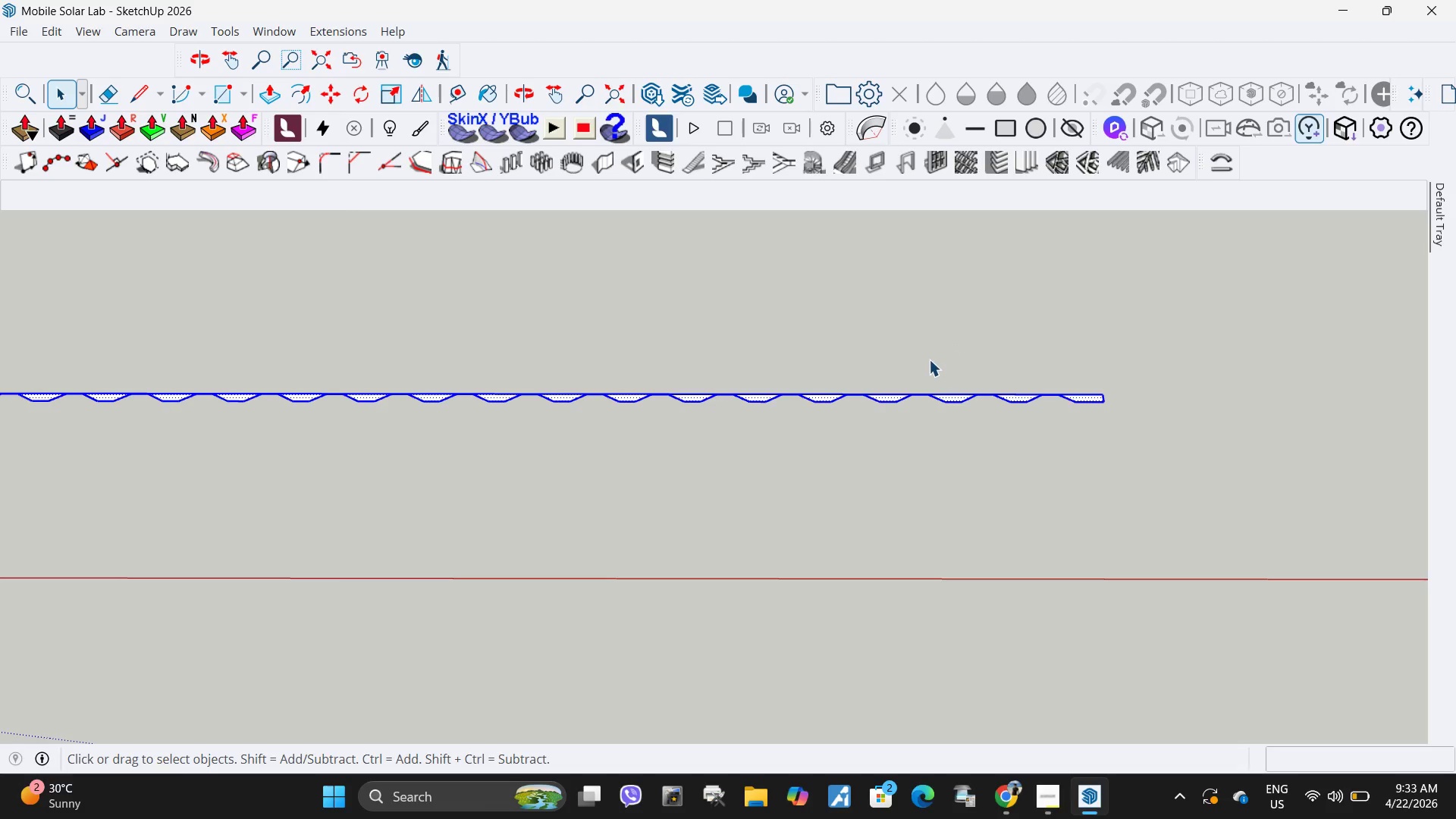 
key(M)
 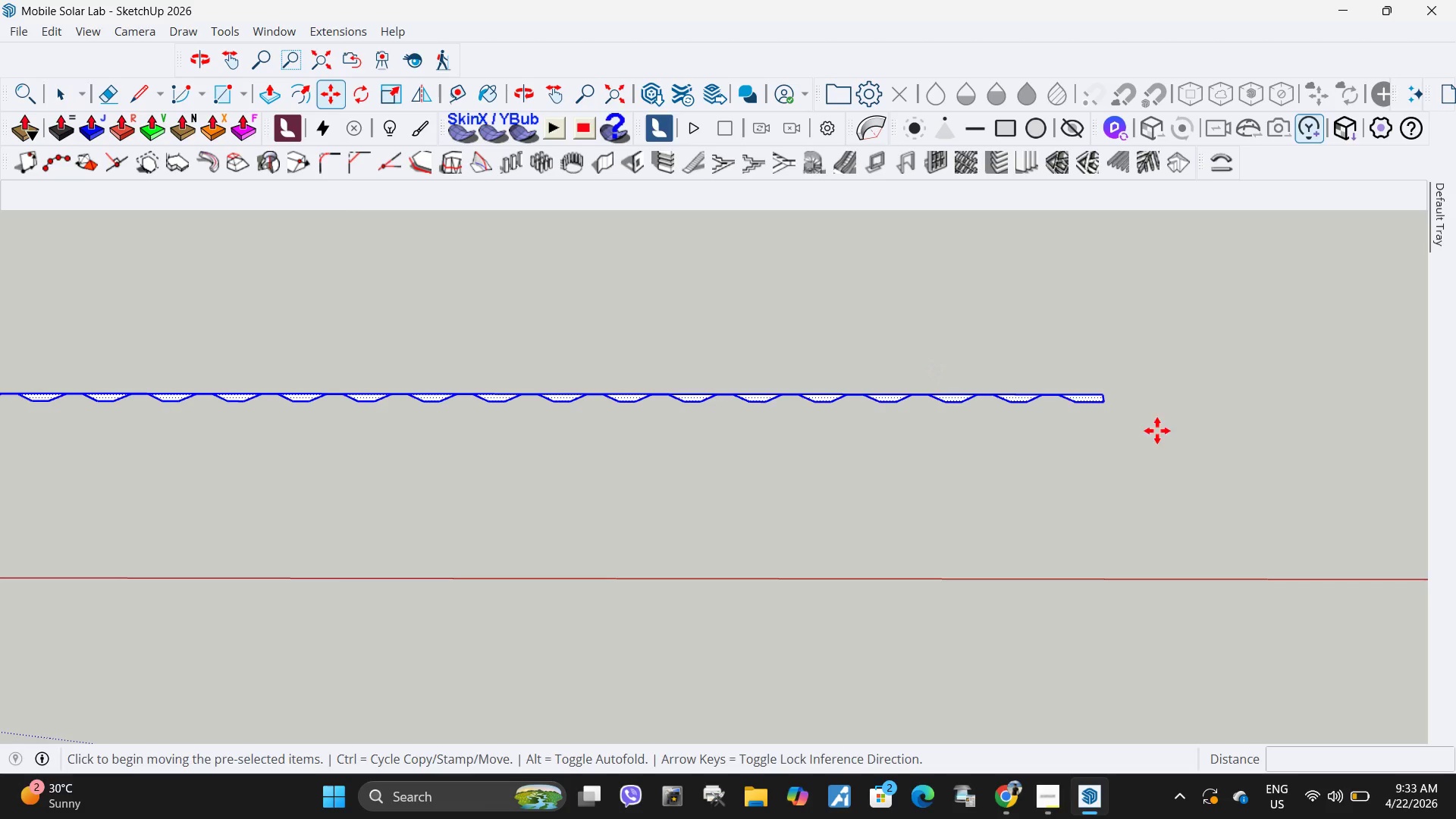 
key(Control+ControlLeft)
 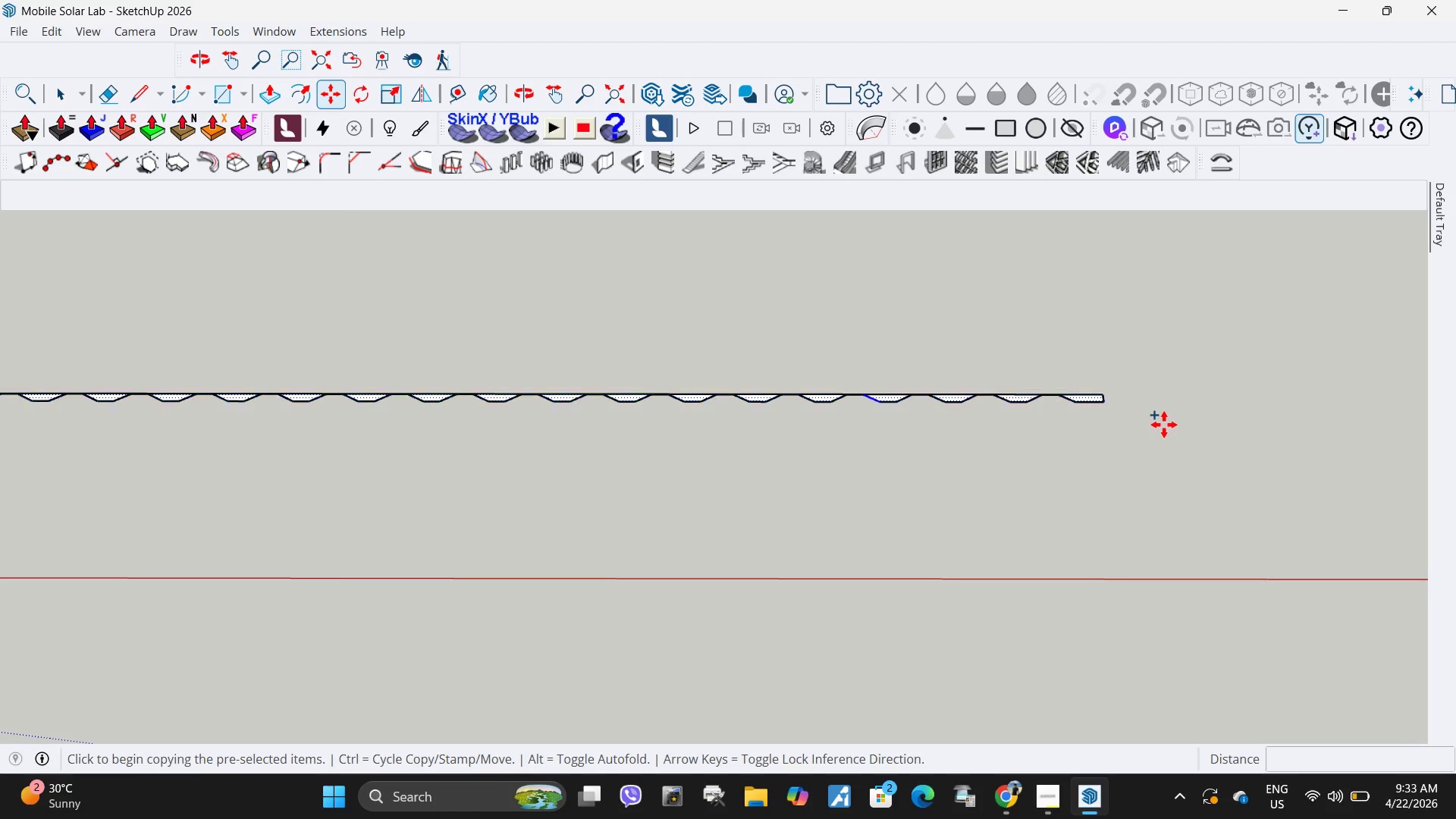 
left_click([1164, 425])
 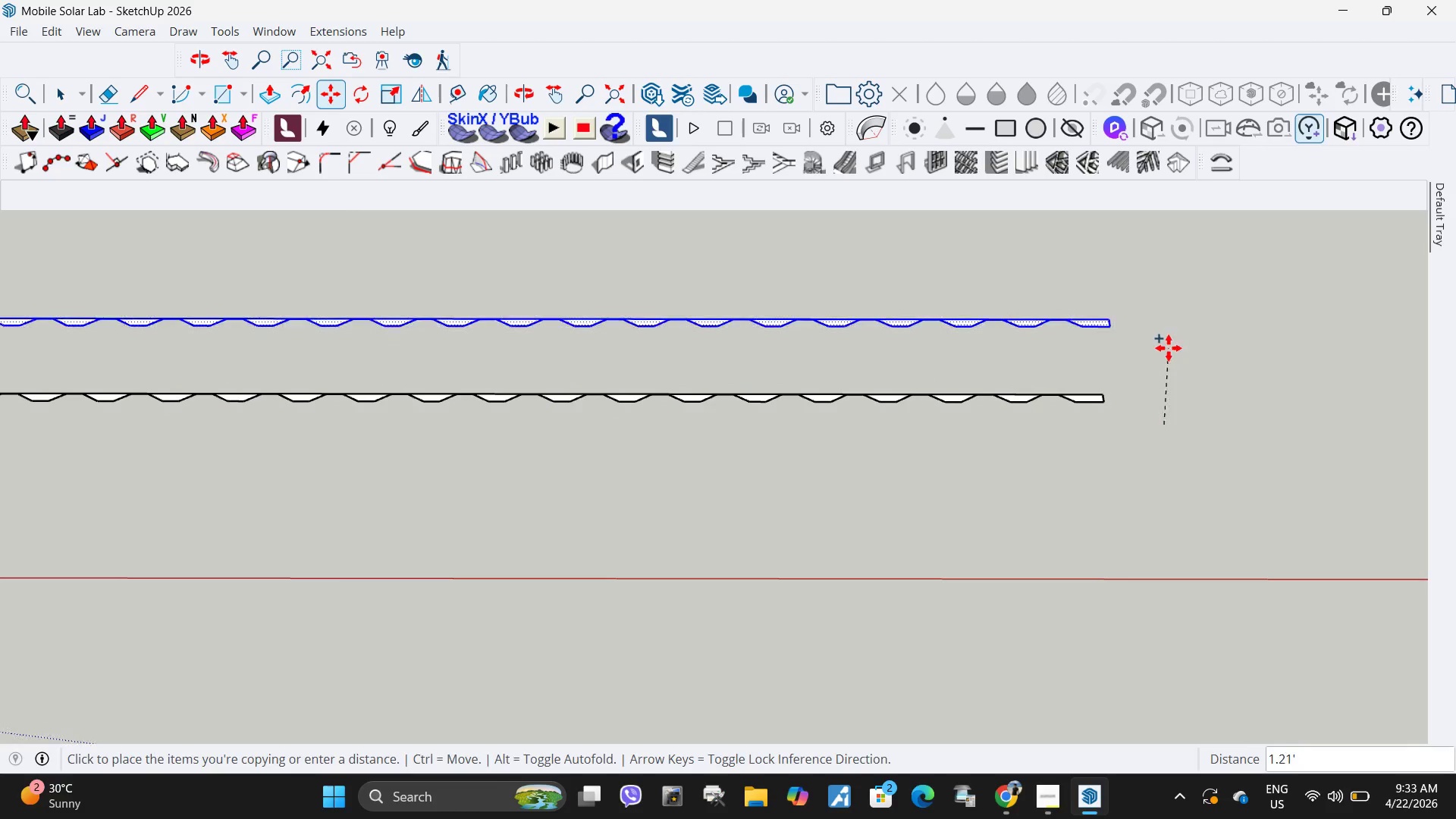 
left_click([1153, 357])
 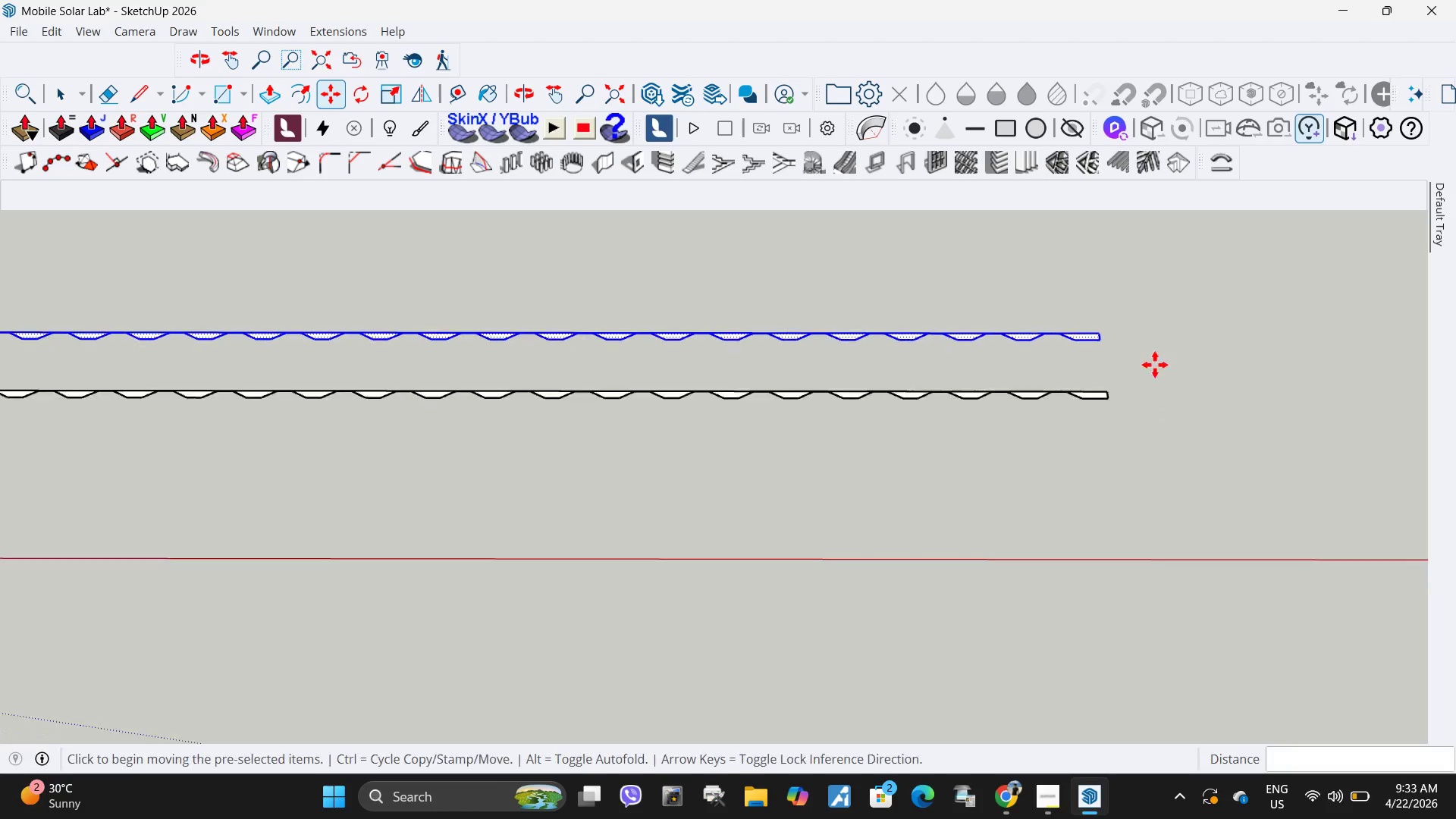 
scroll: coordinate [1156, 365], scroll_direction: down, amount: 10.0
 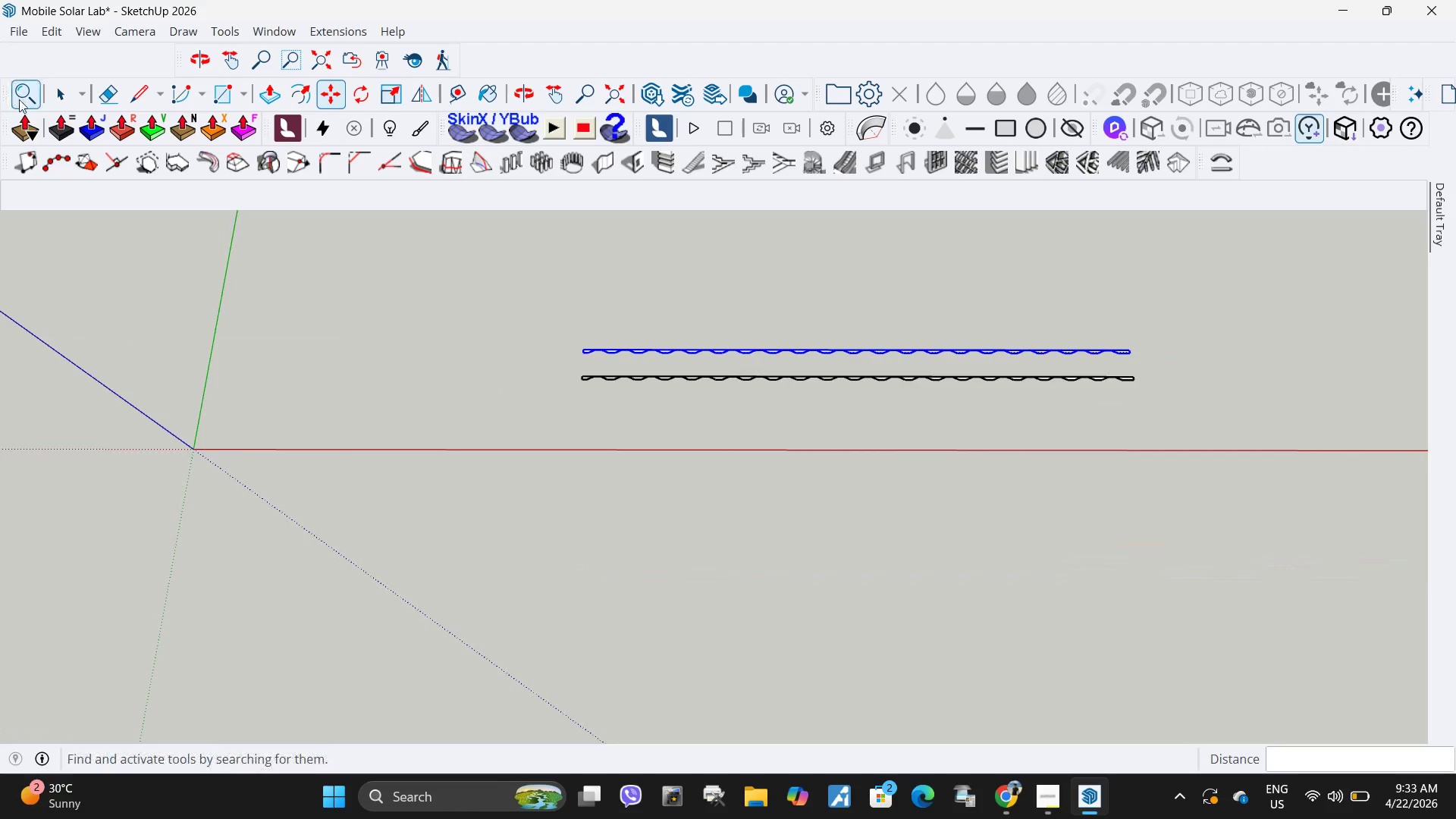 
left_click([19, 99])
 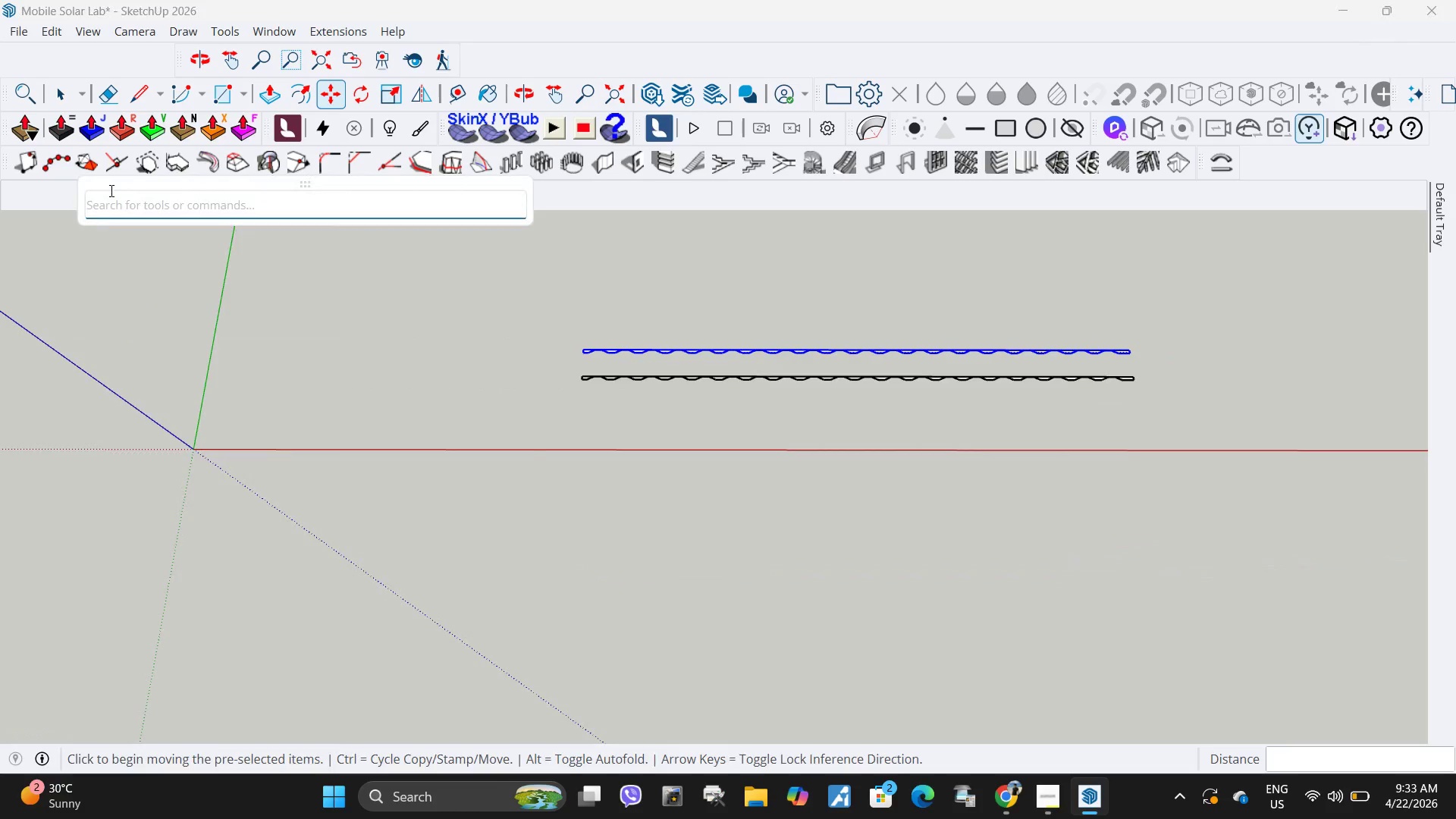 
key(F)
 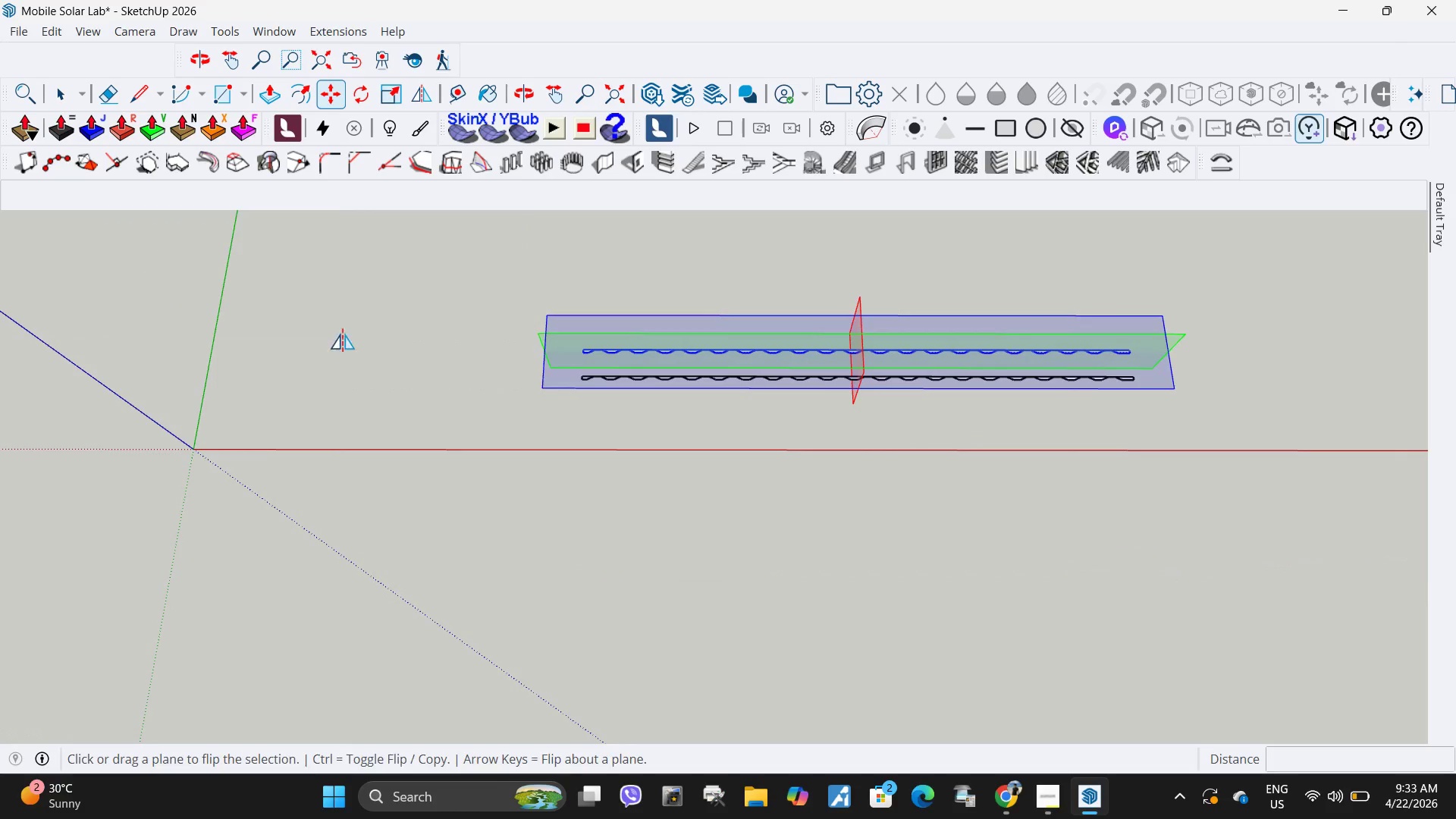 
scroll: coordinate [570, 386], scroll_direction: up, amount: 5.0
 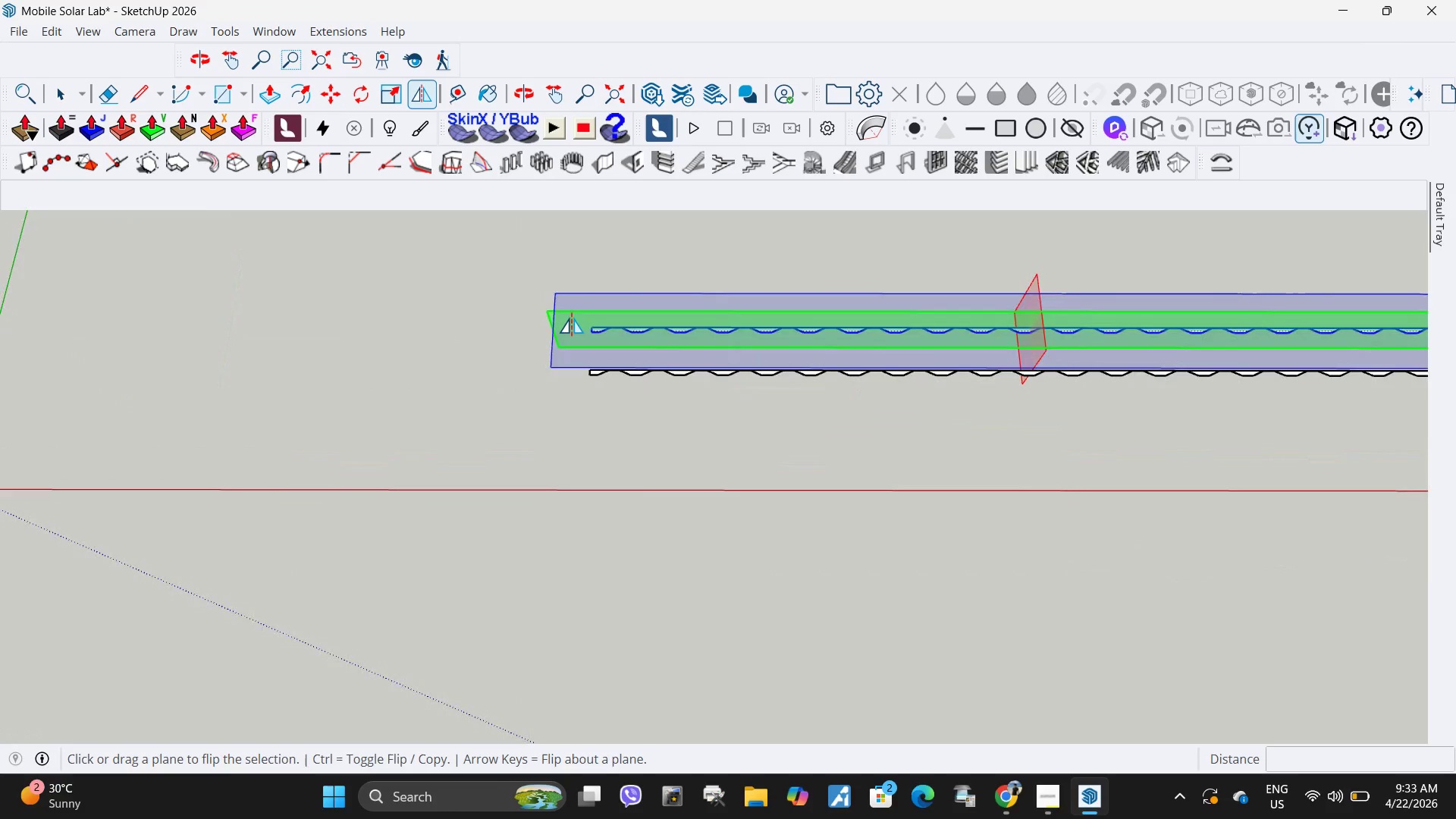 
left_click([572, 318])
 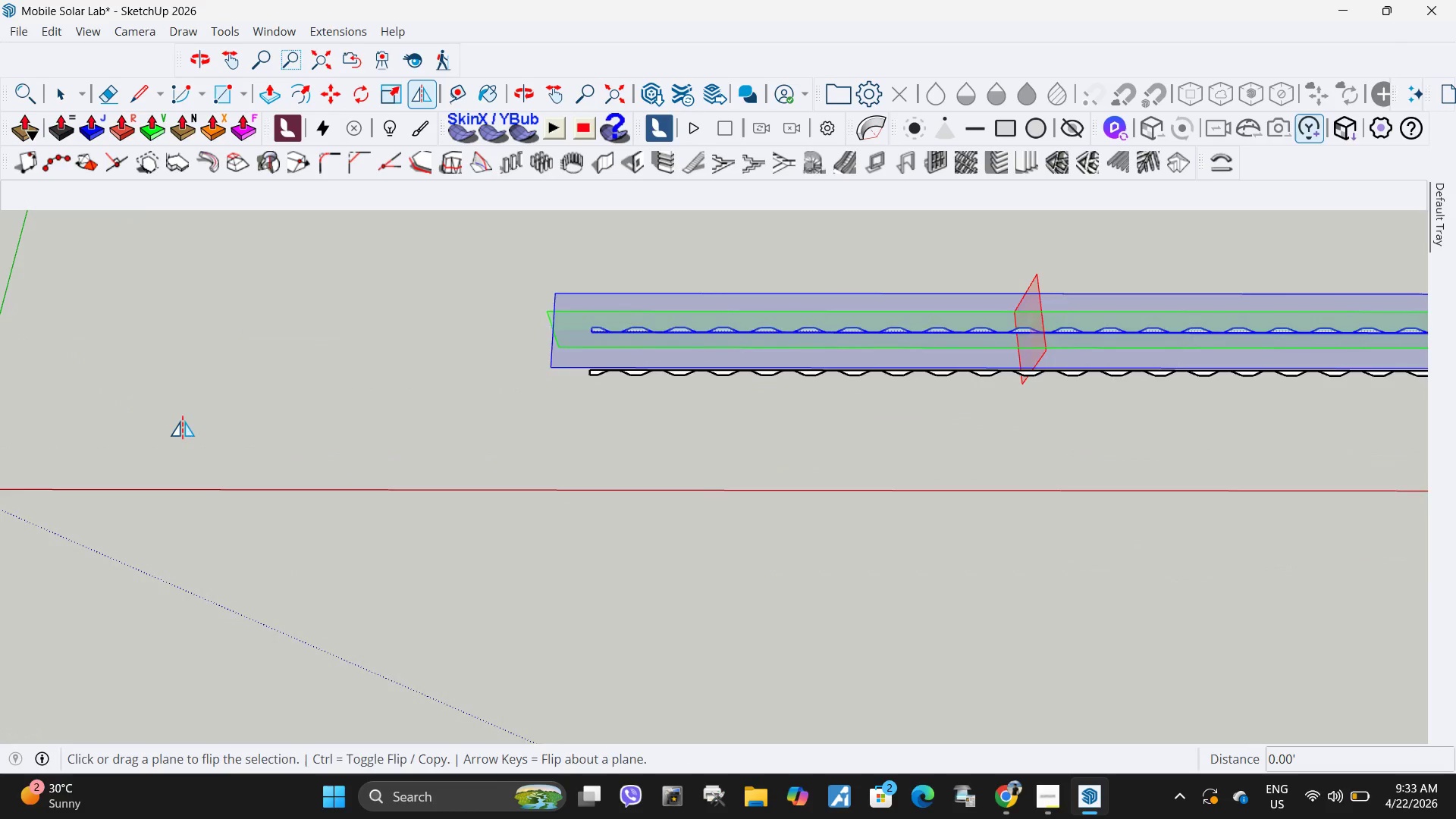 
key(Escape)
 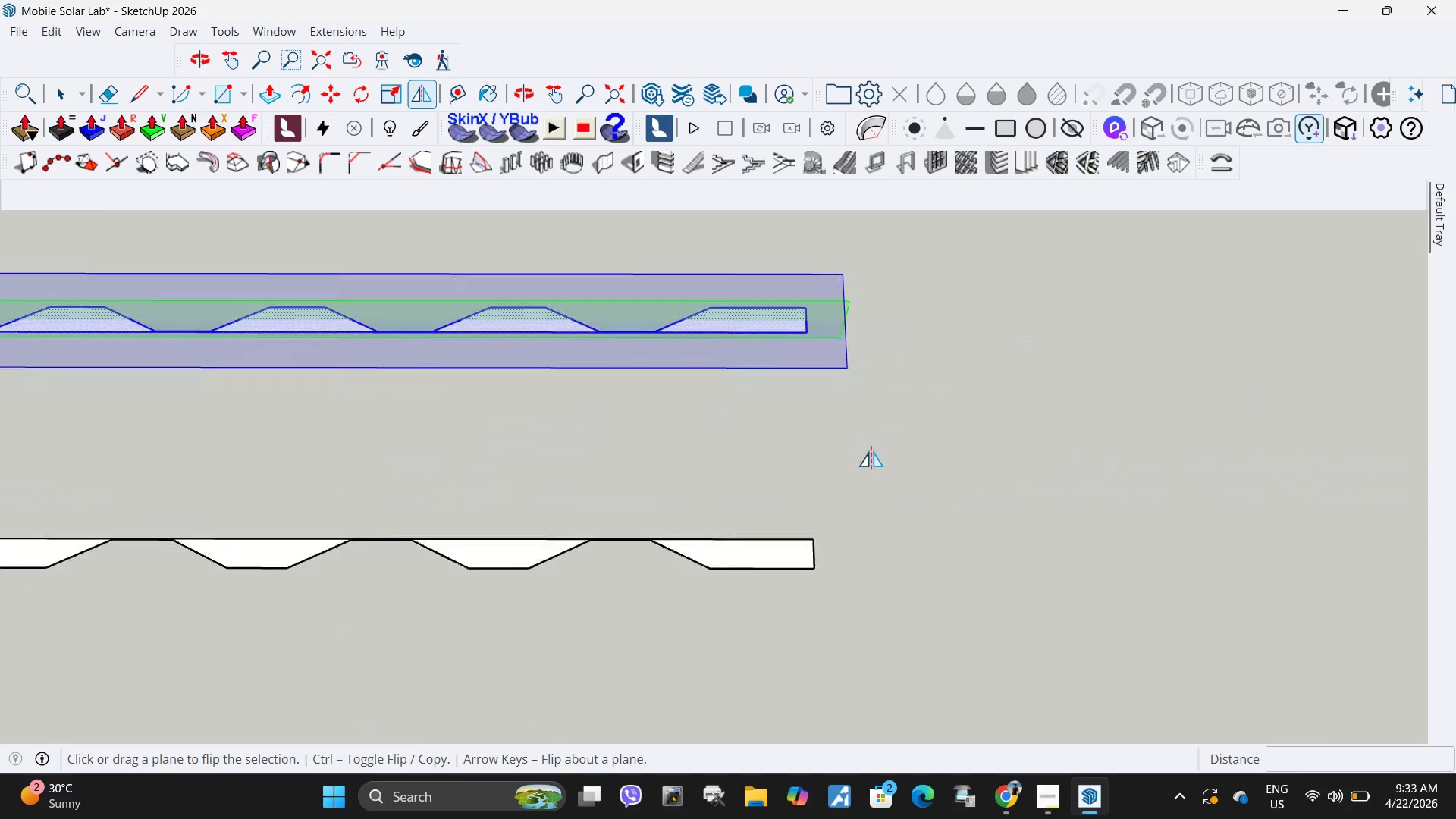 
key(Space)
 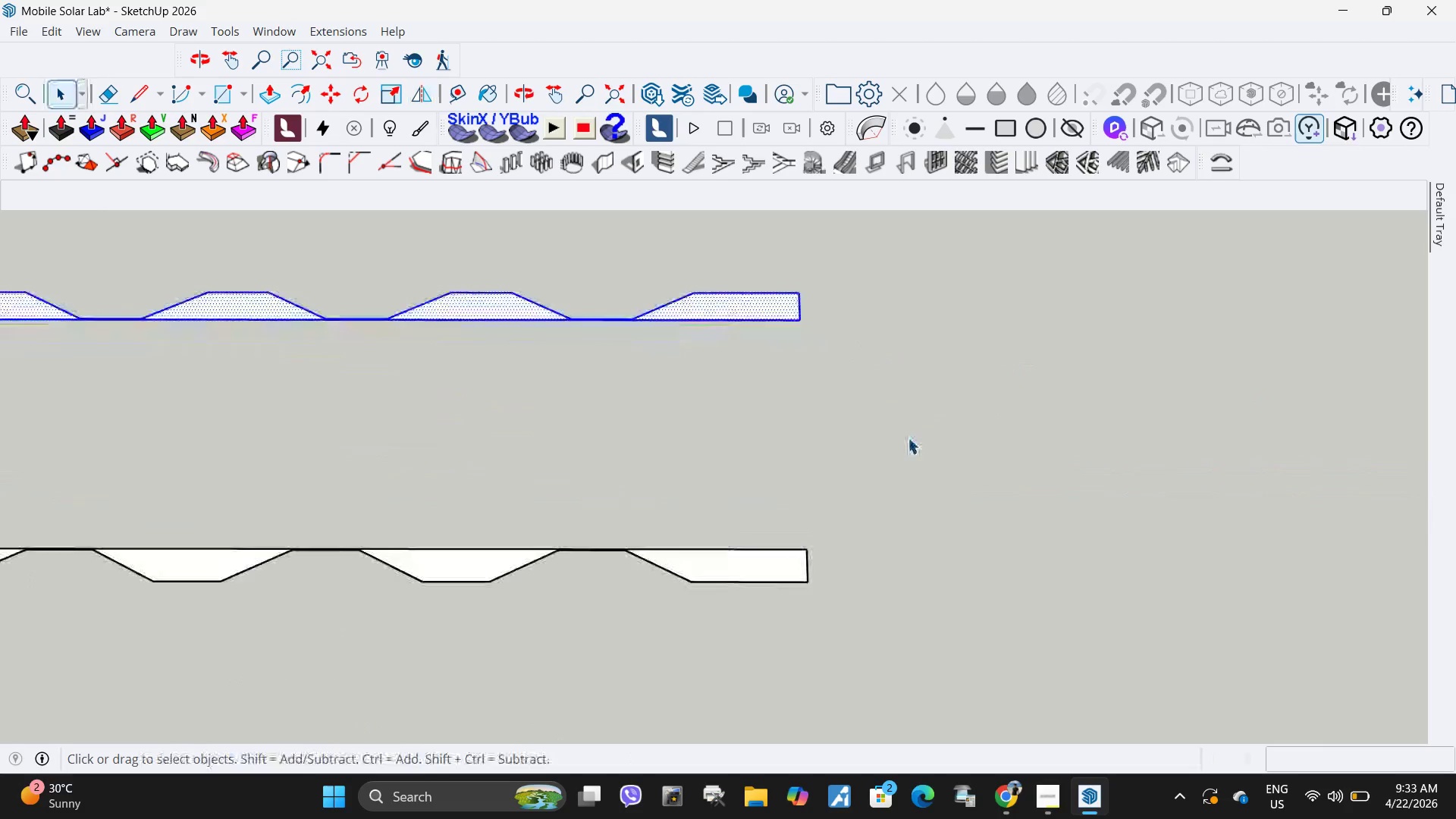 
left_click([908, 438])
 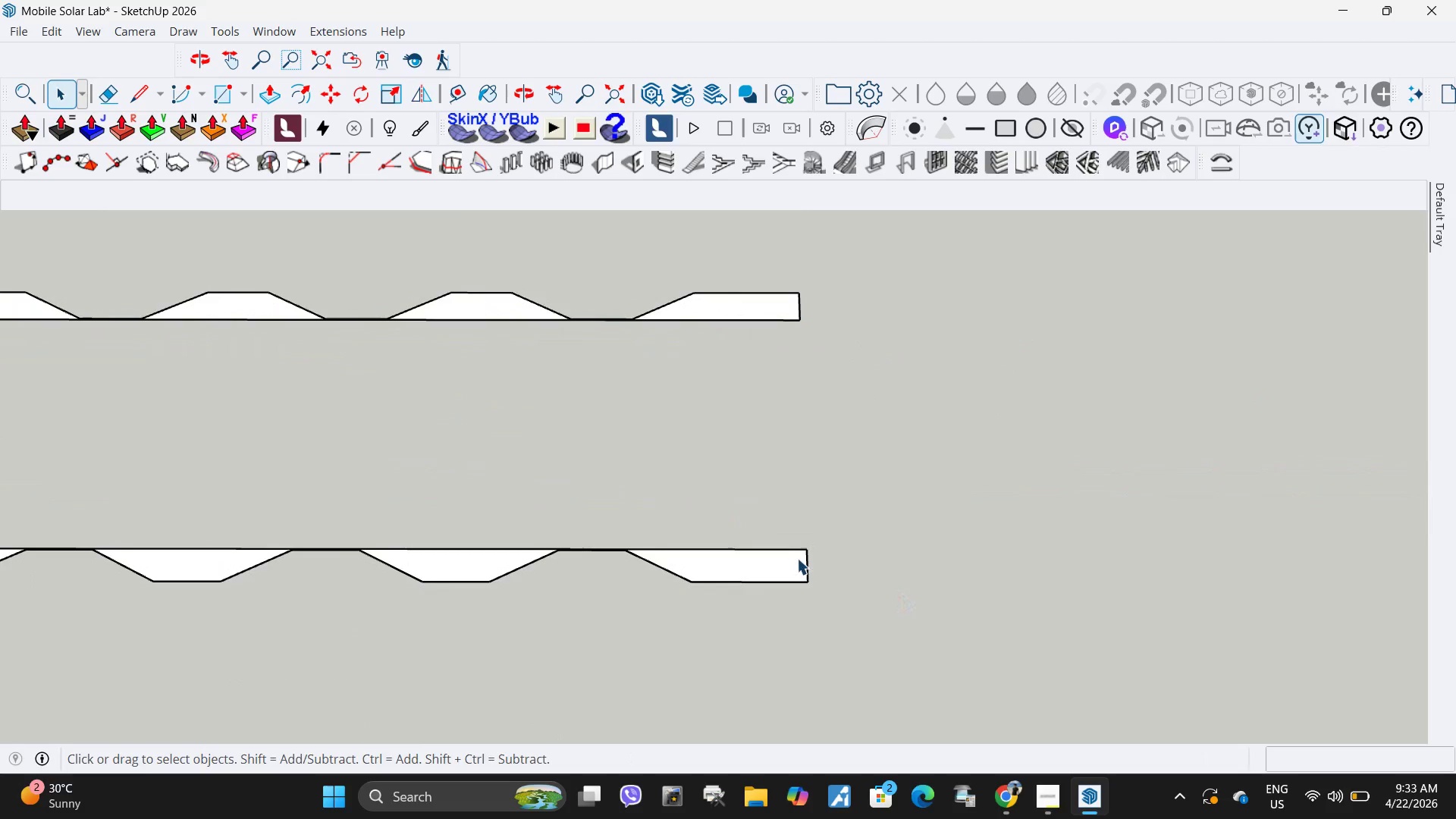 
scroll: coordinate [871, 451], scroll_direction: up, amount: 18.0
 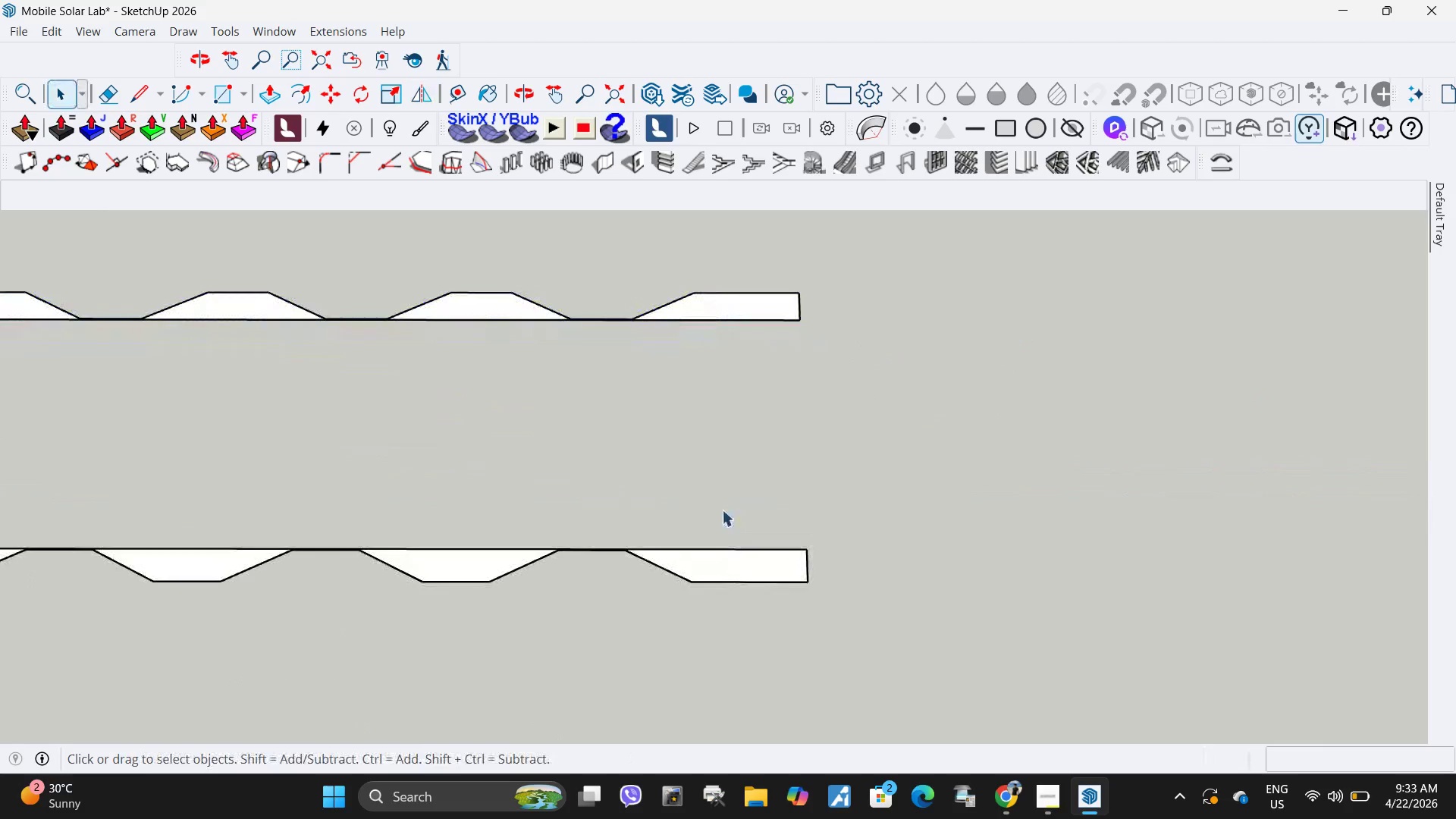 
key(L)
 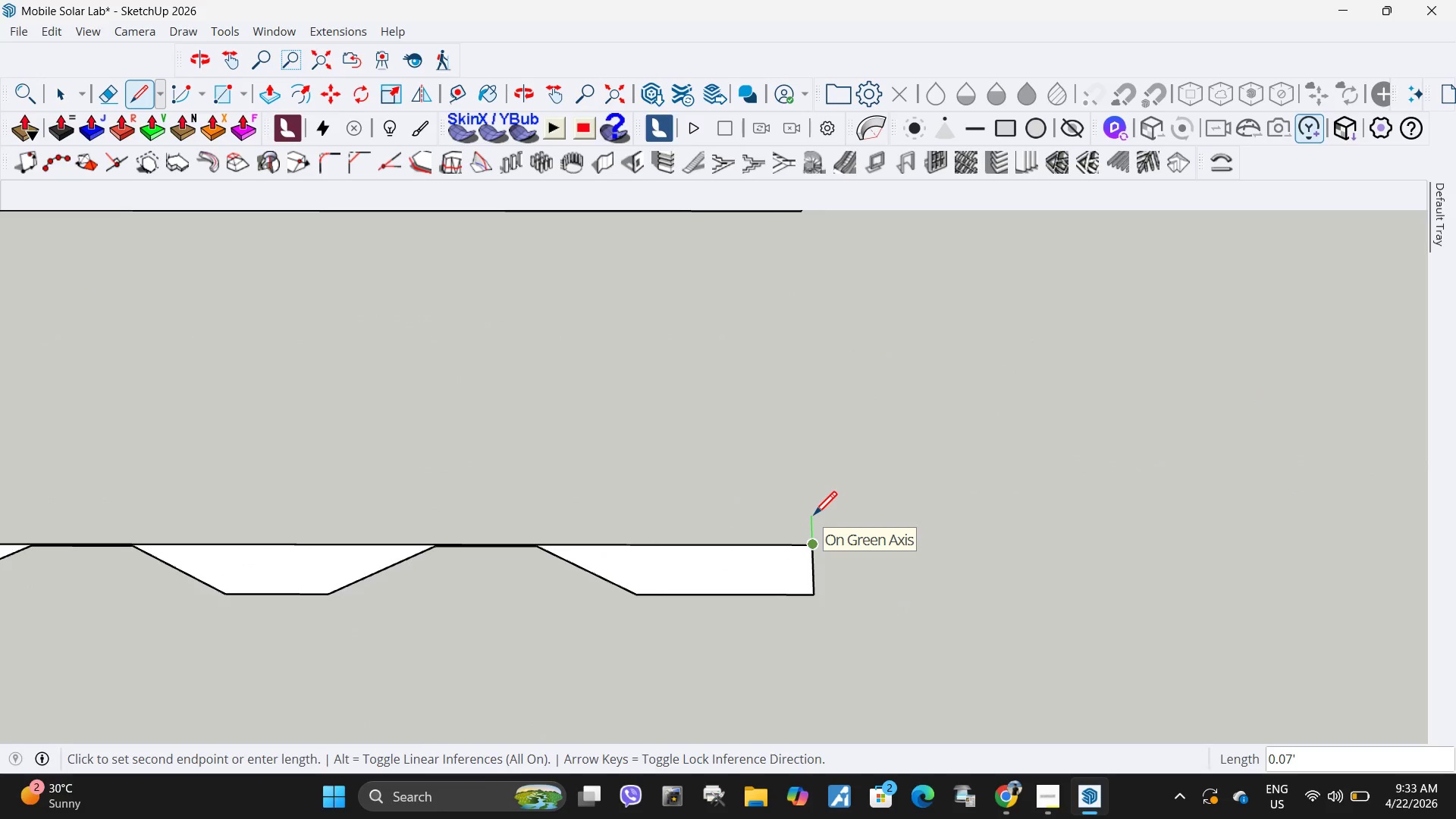 
scroll: coordinate [796, 558], scroll_direction: up, amount: 4.0
 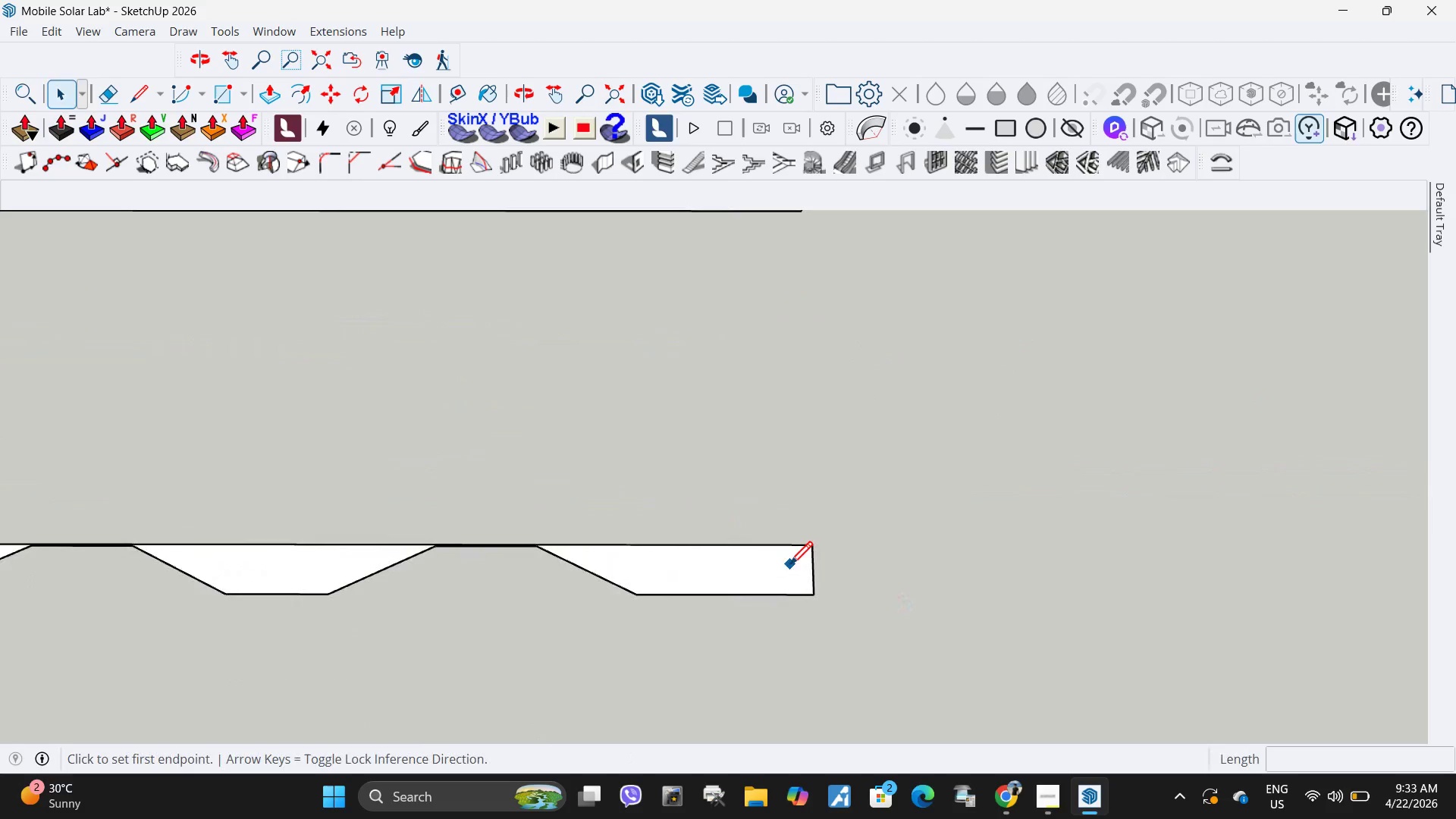 
key(NumpadDecimal)
 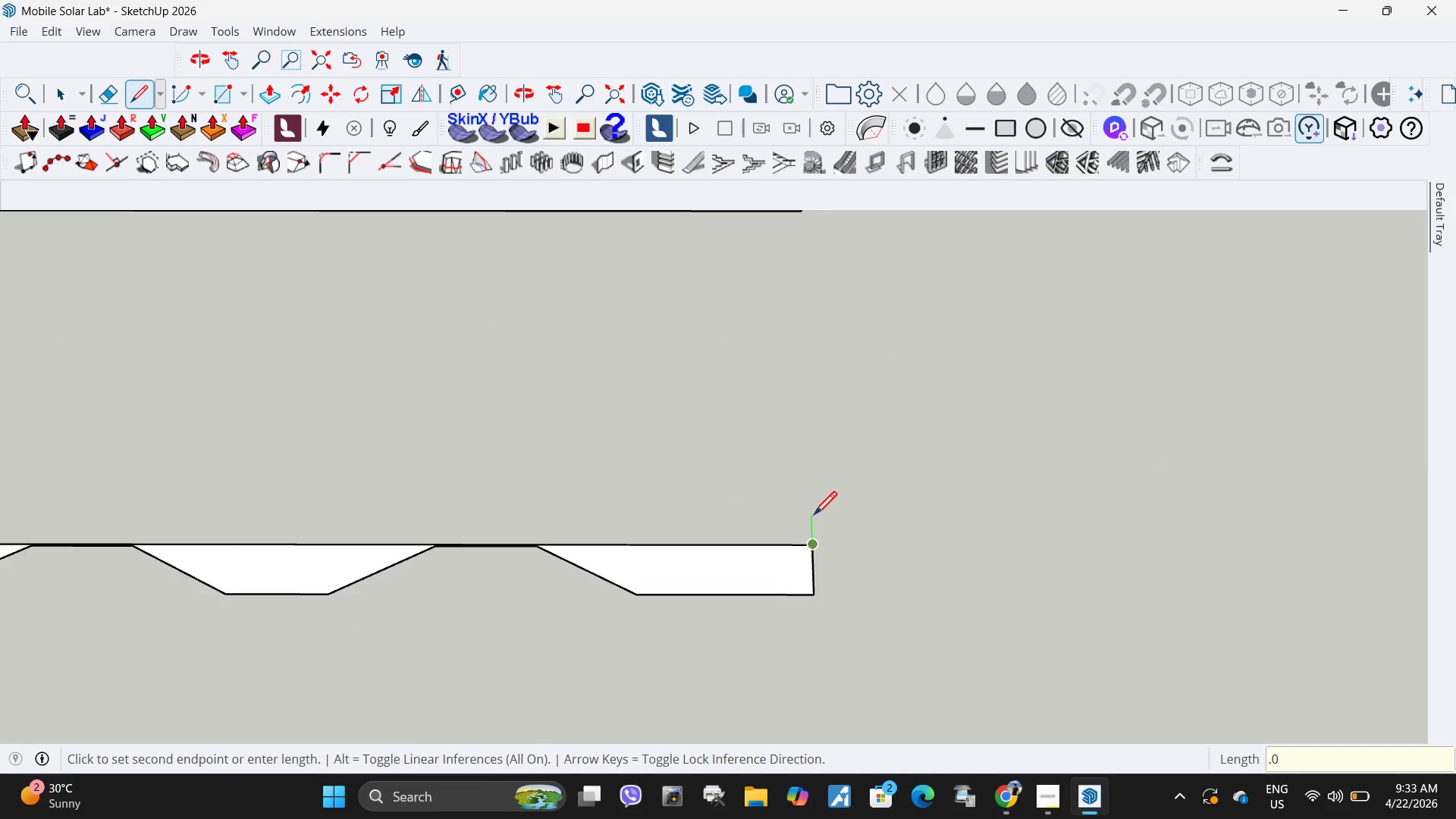 
key(Numpad0)
 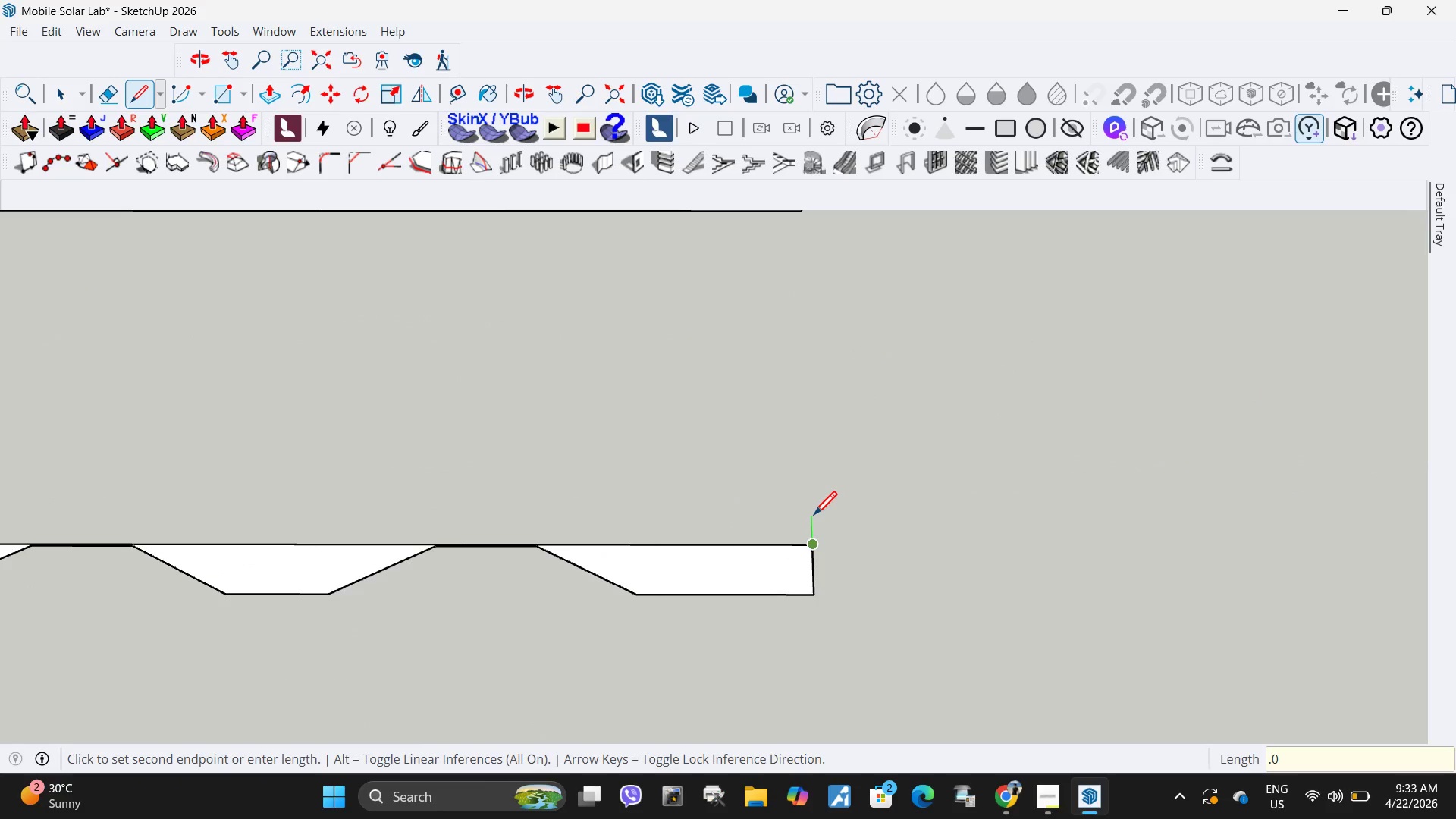 
key(Numpad5)
 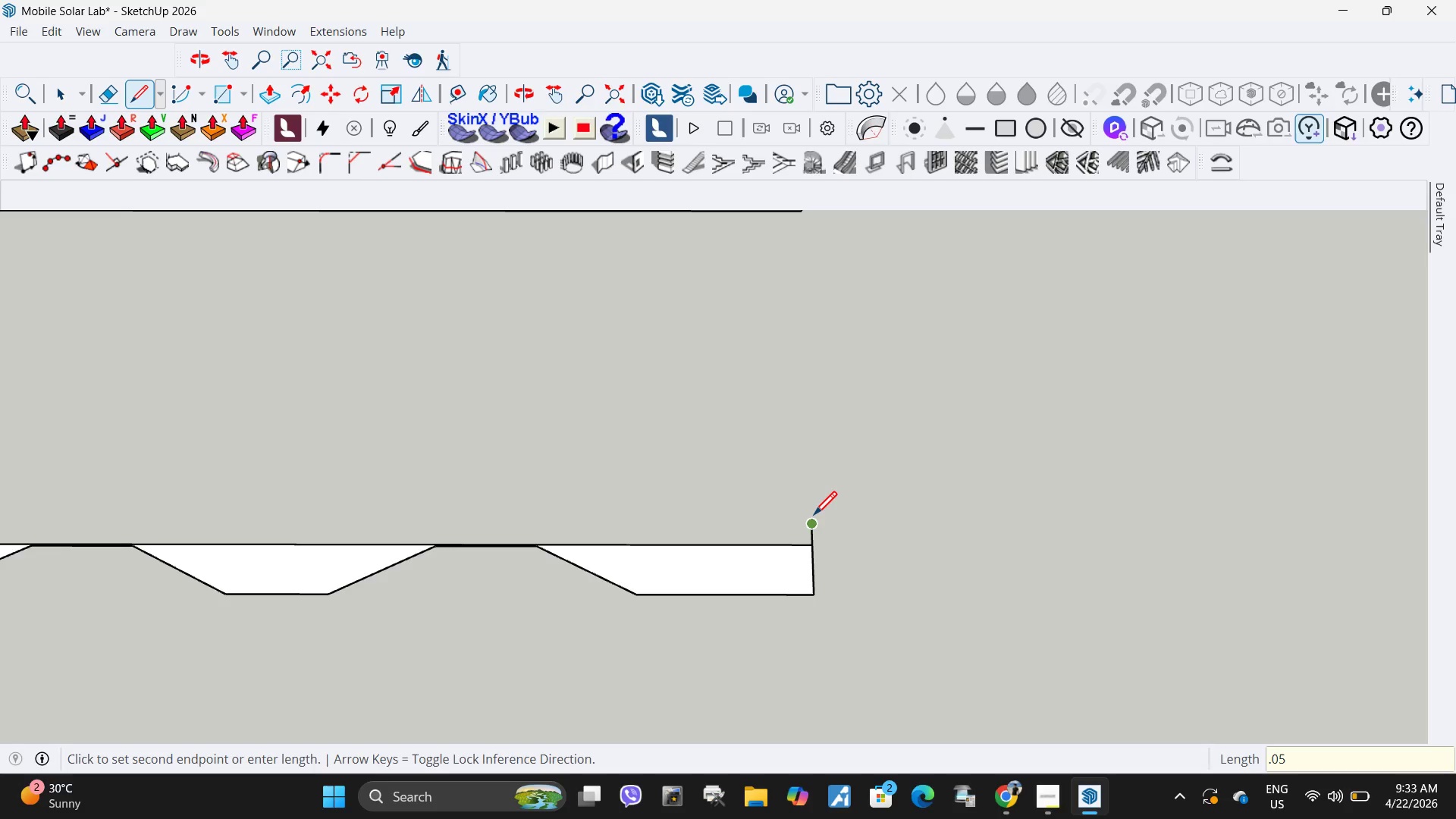 
key(NumpadEnter)
 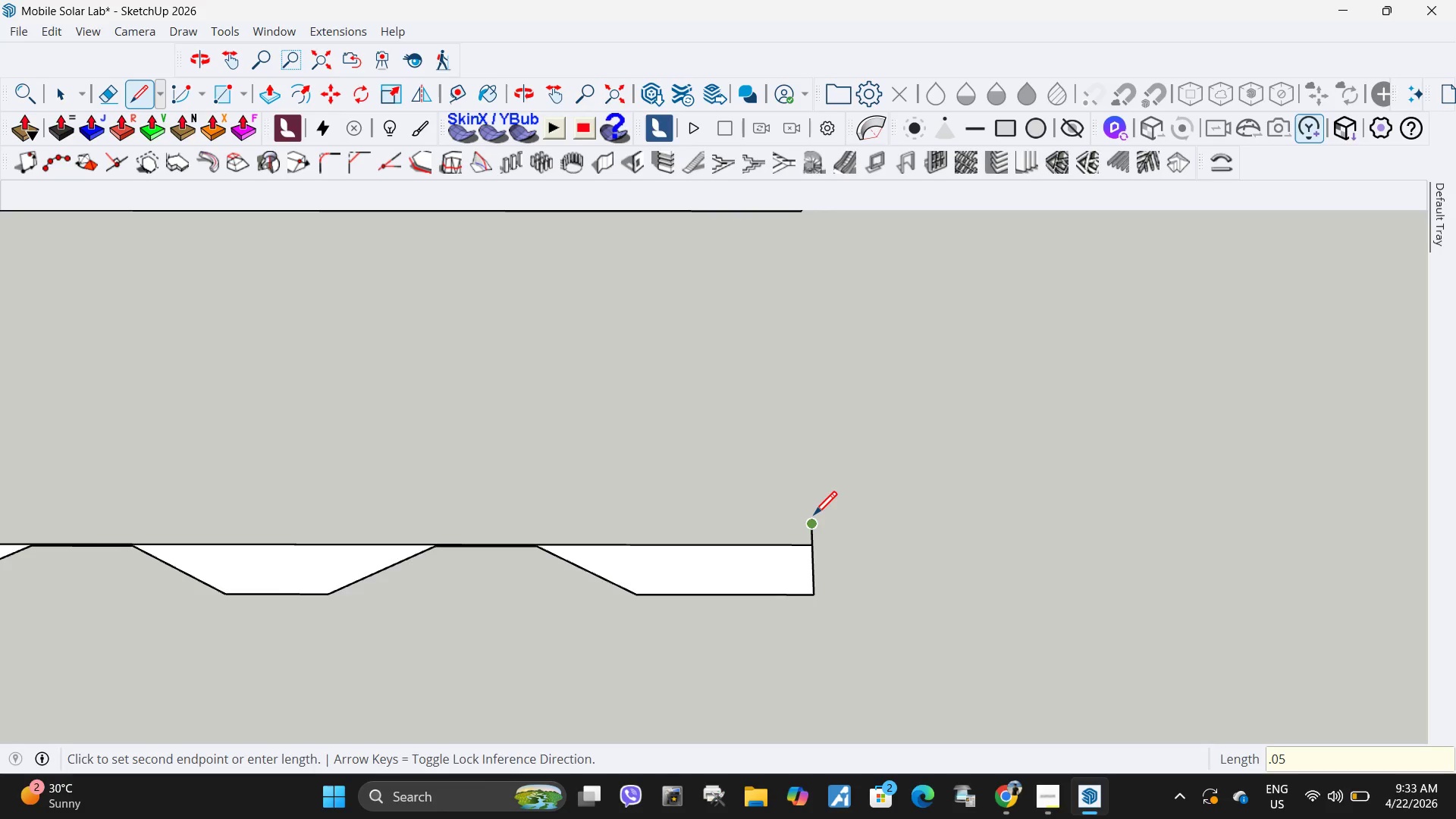 
scroll: coordinate [1092, 516], scroll_direction: down, amount: 12.0
 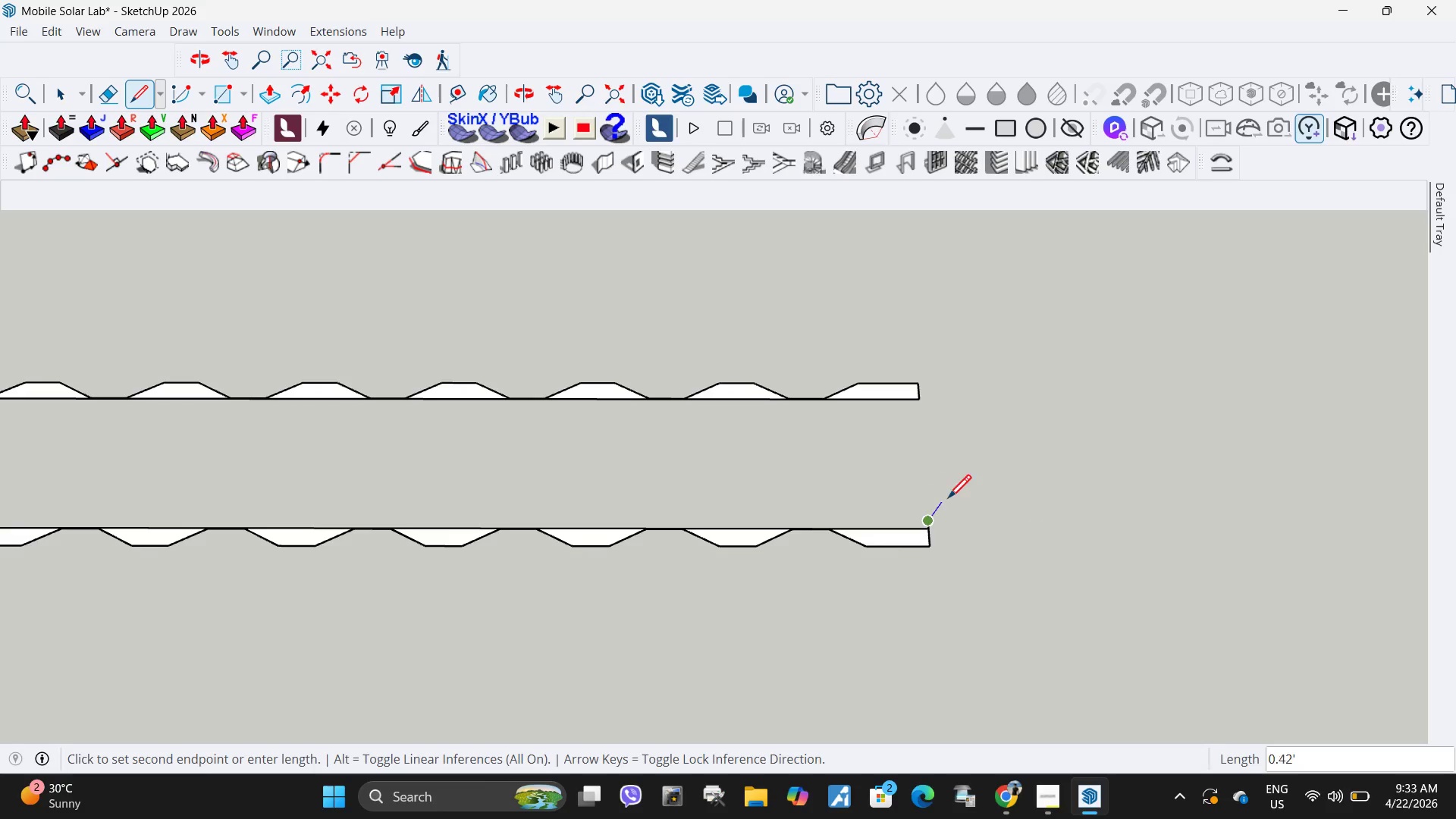 
key(Control+ControlLeft)
 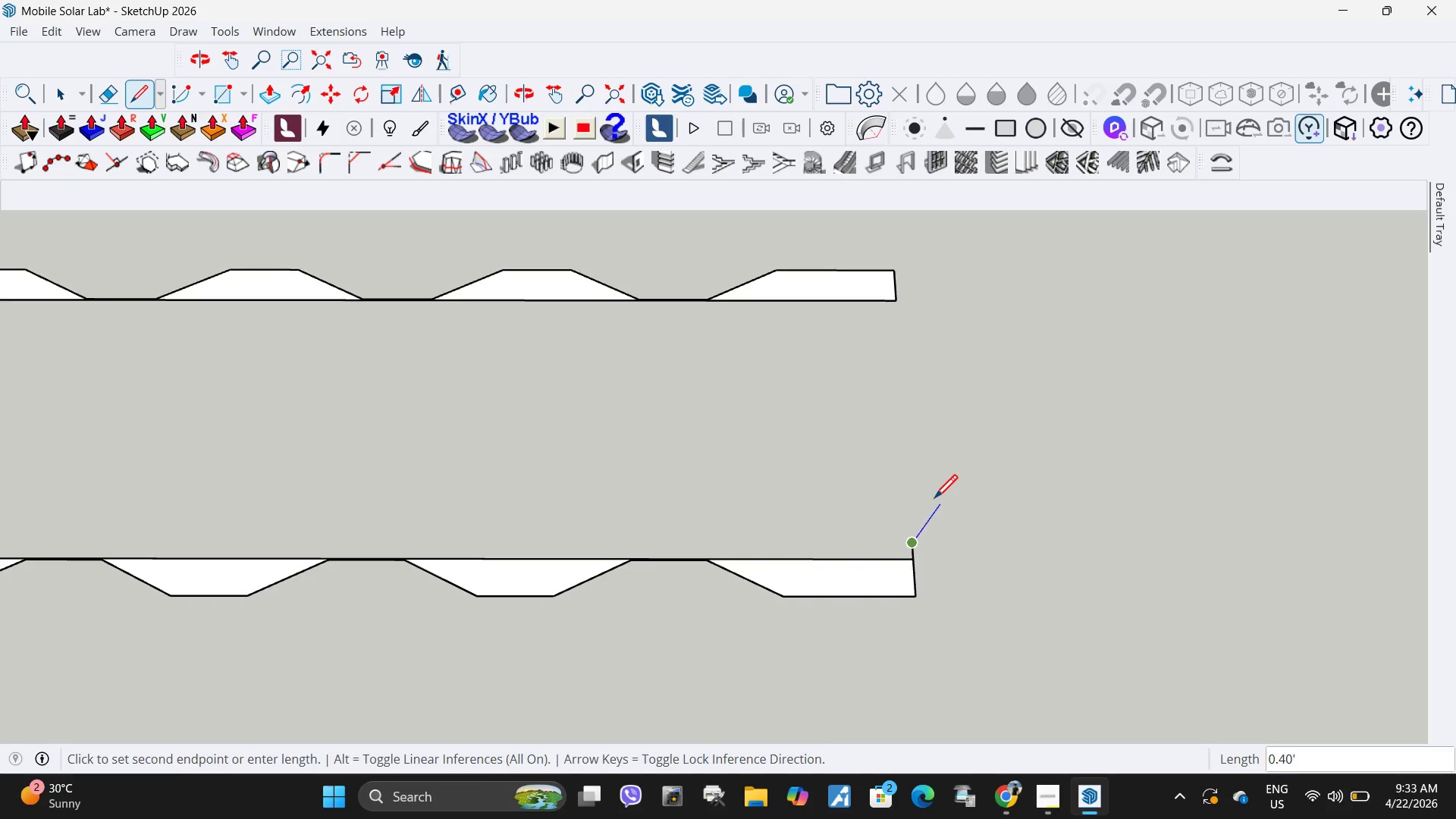 
scroll: coordinate [934, 500], scroll_direction: up, amount: 7.0
 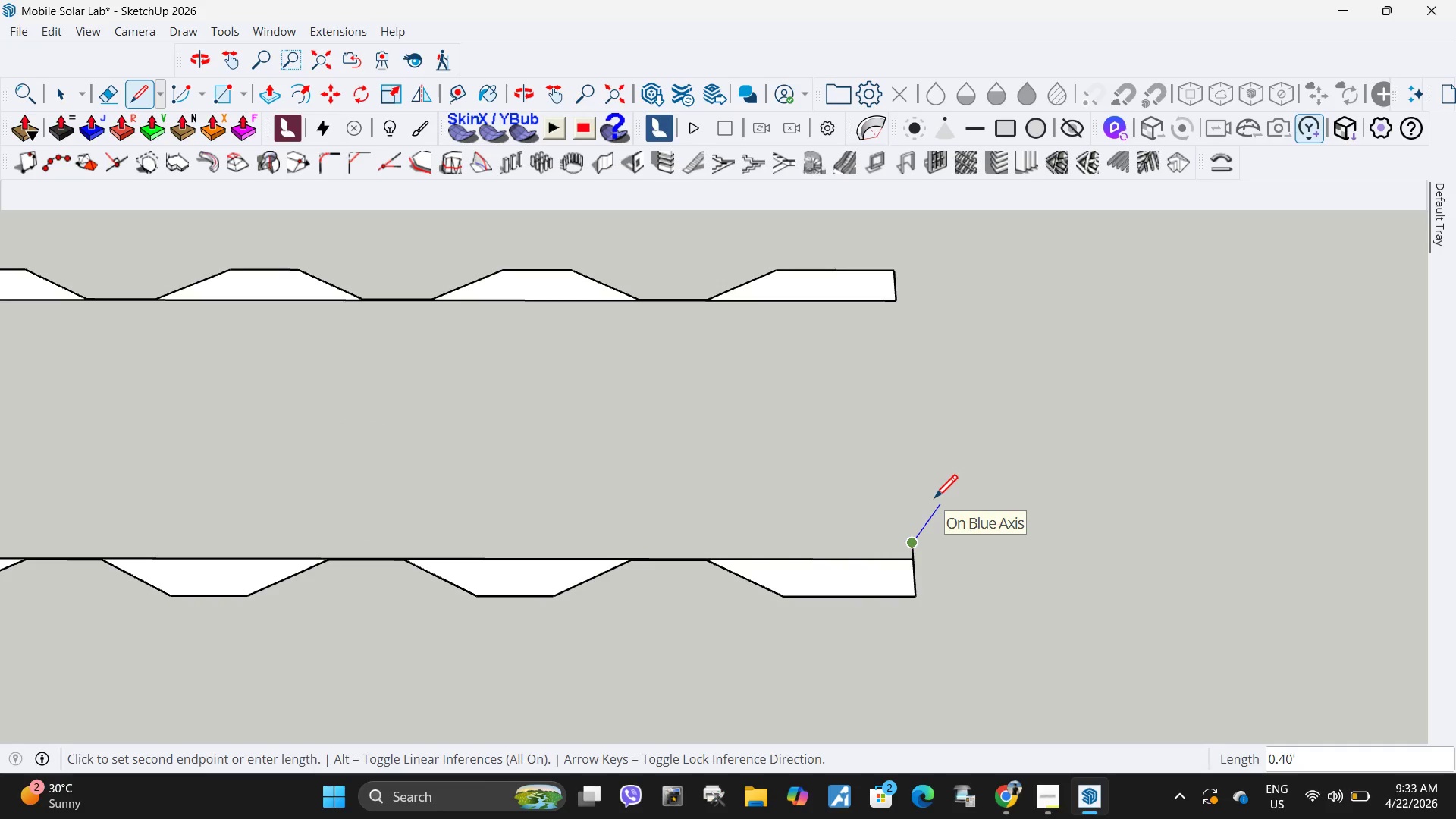 
key(Control+Z)
 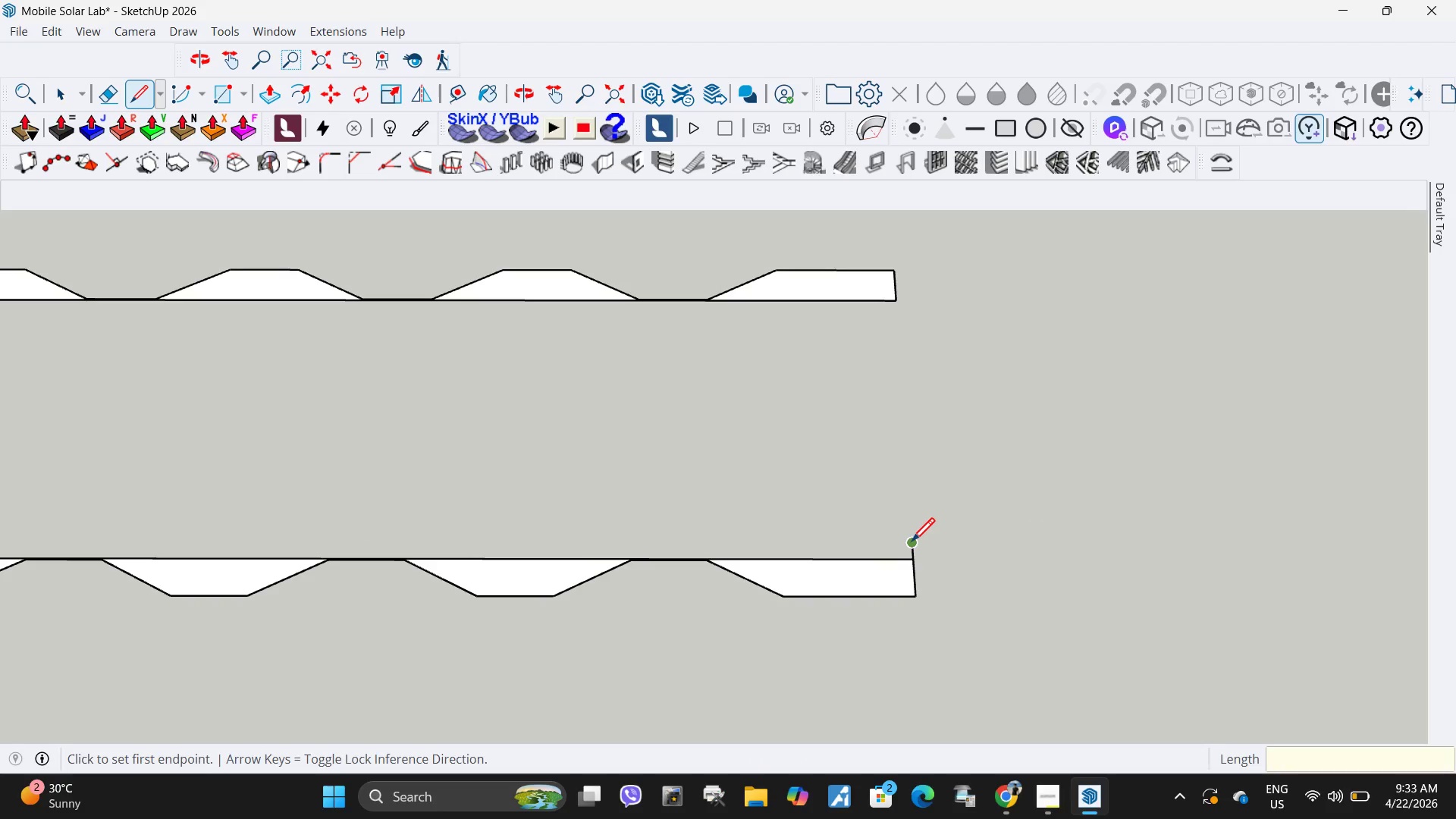 
scroll: coordinate [989, 511], scroll_direction: down, amount: 24.0
 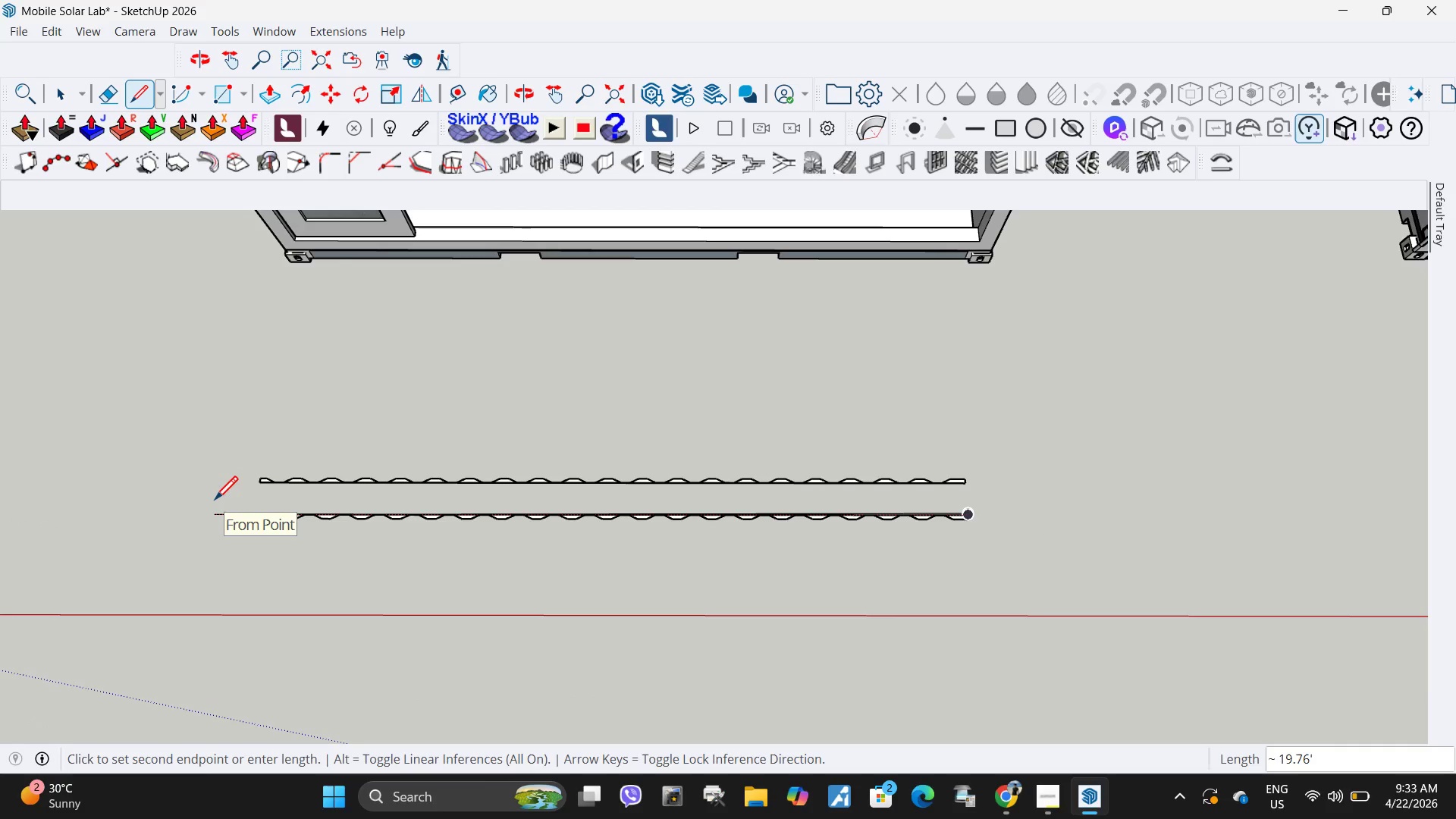 
key(Escape)
 